 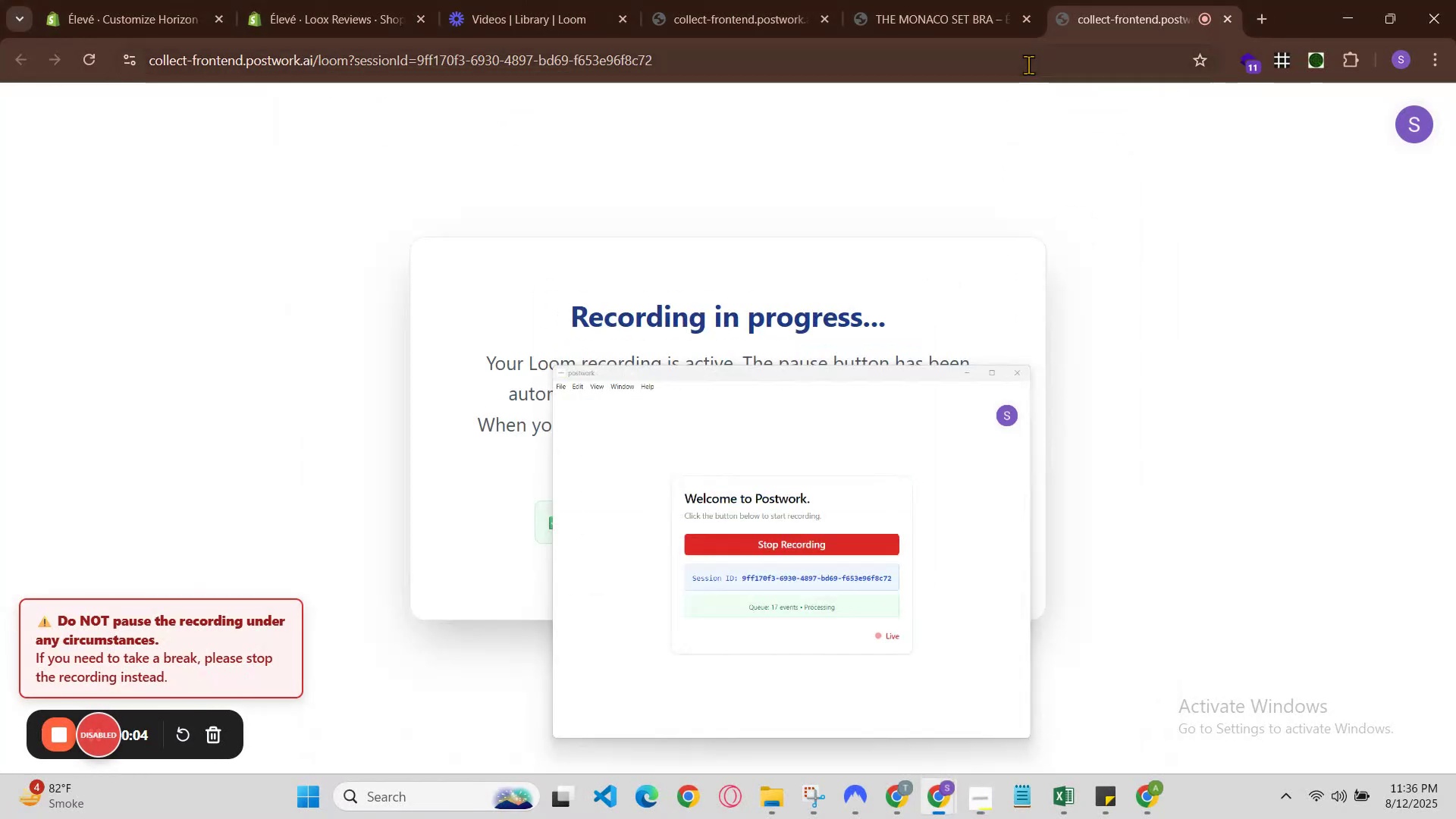 
left_click([933, 0])
 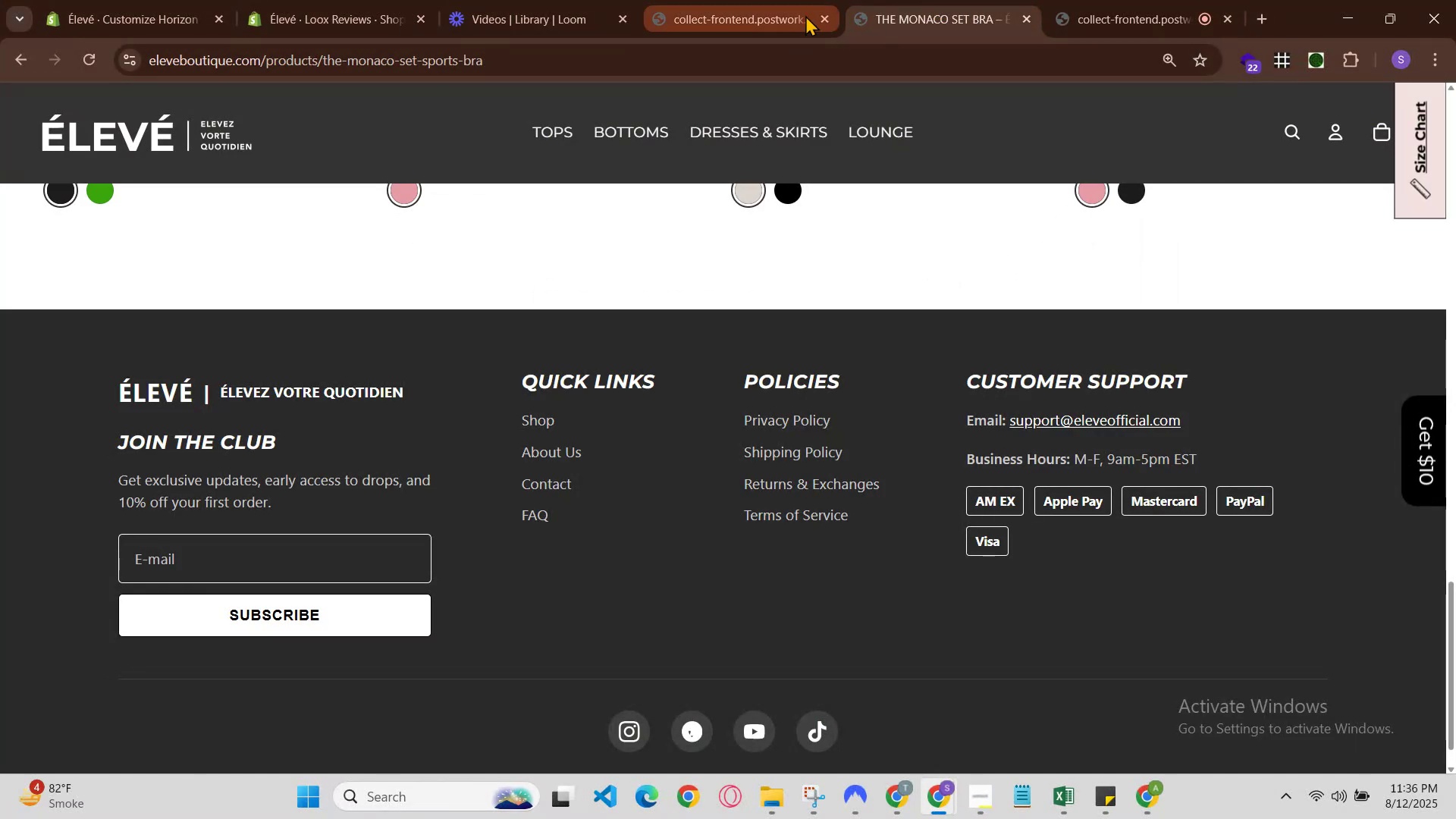 
left_click([804, 14])
 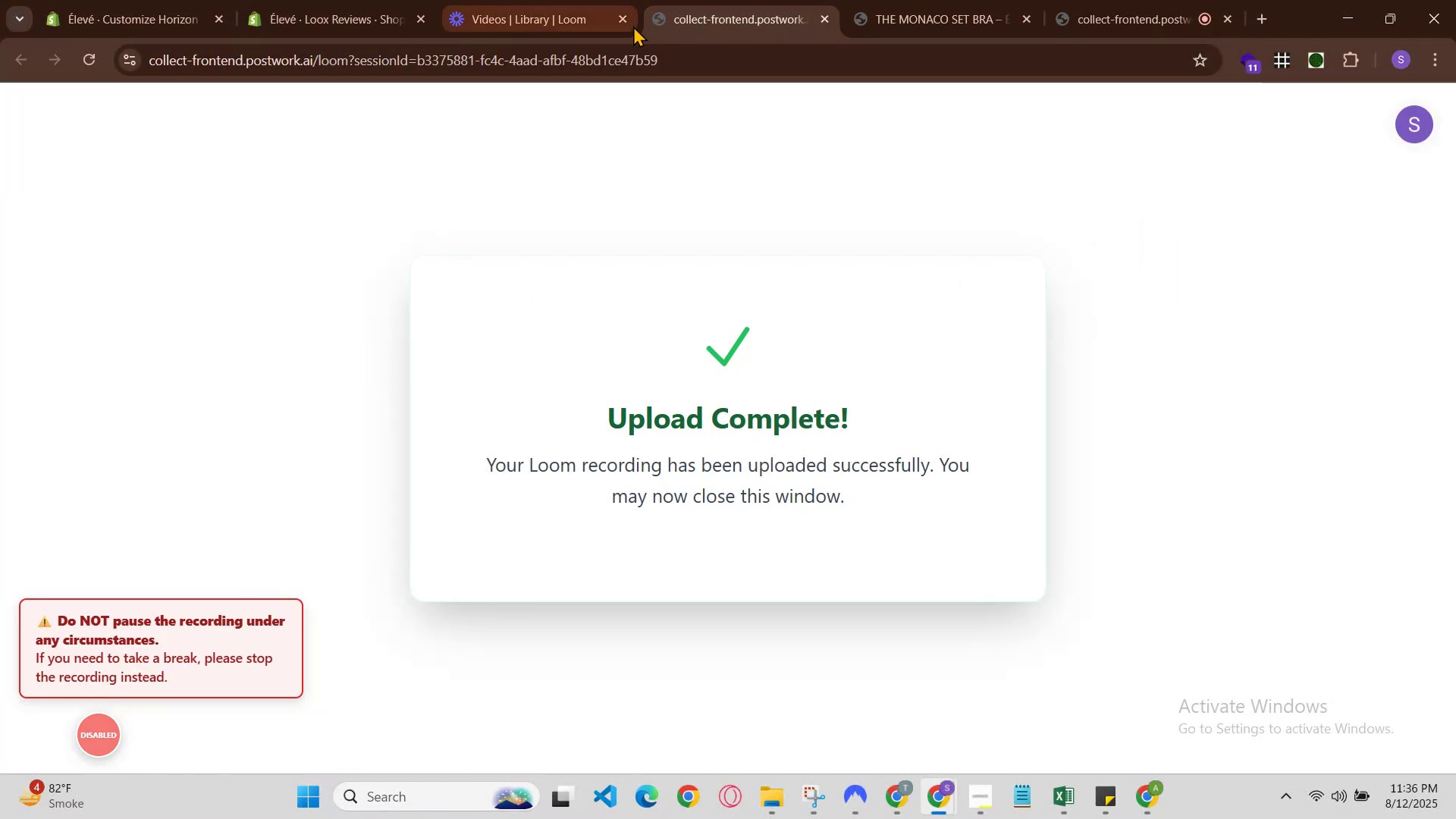 
left_click([622, 20])
 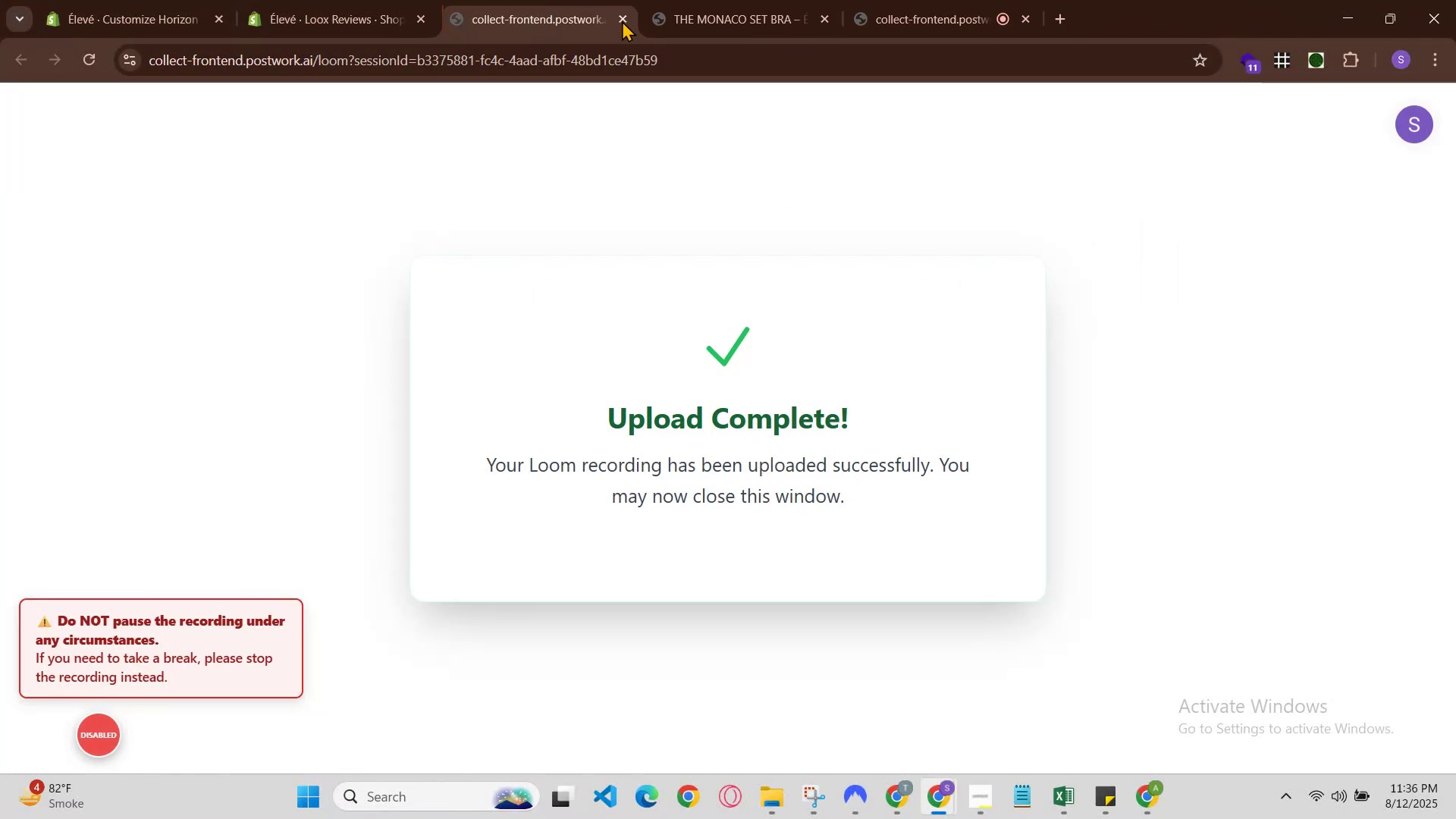 
left_click([622, 20])
 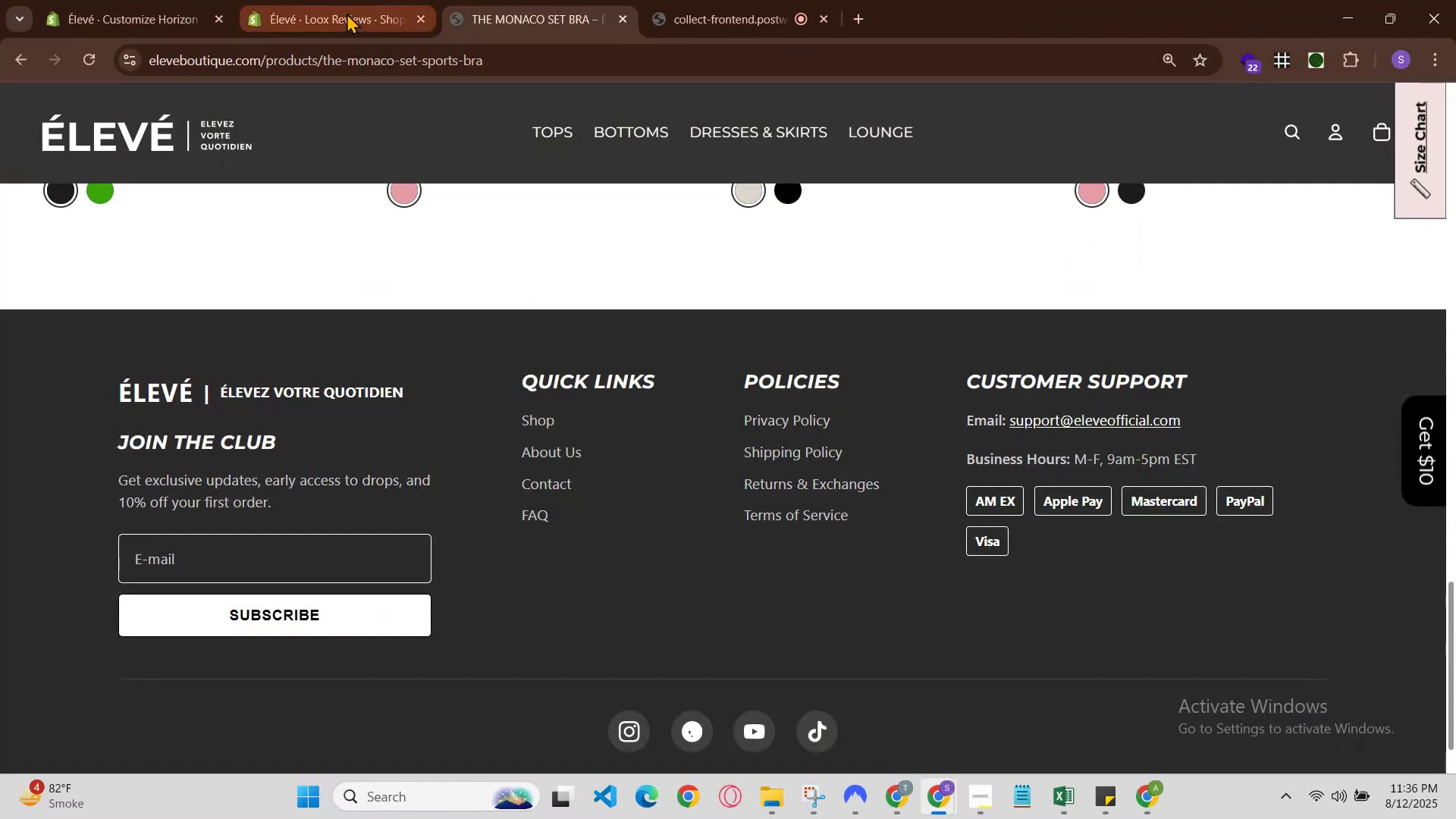 
left_click([346, 6])
 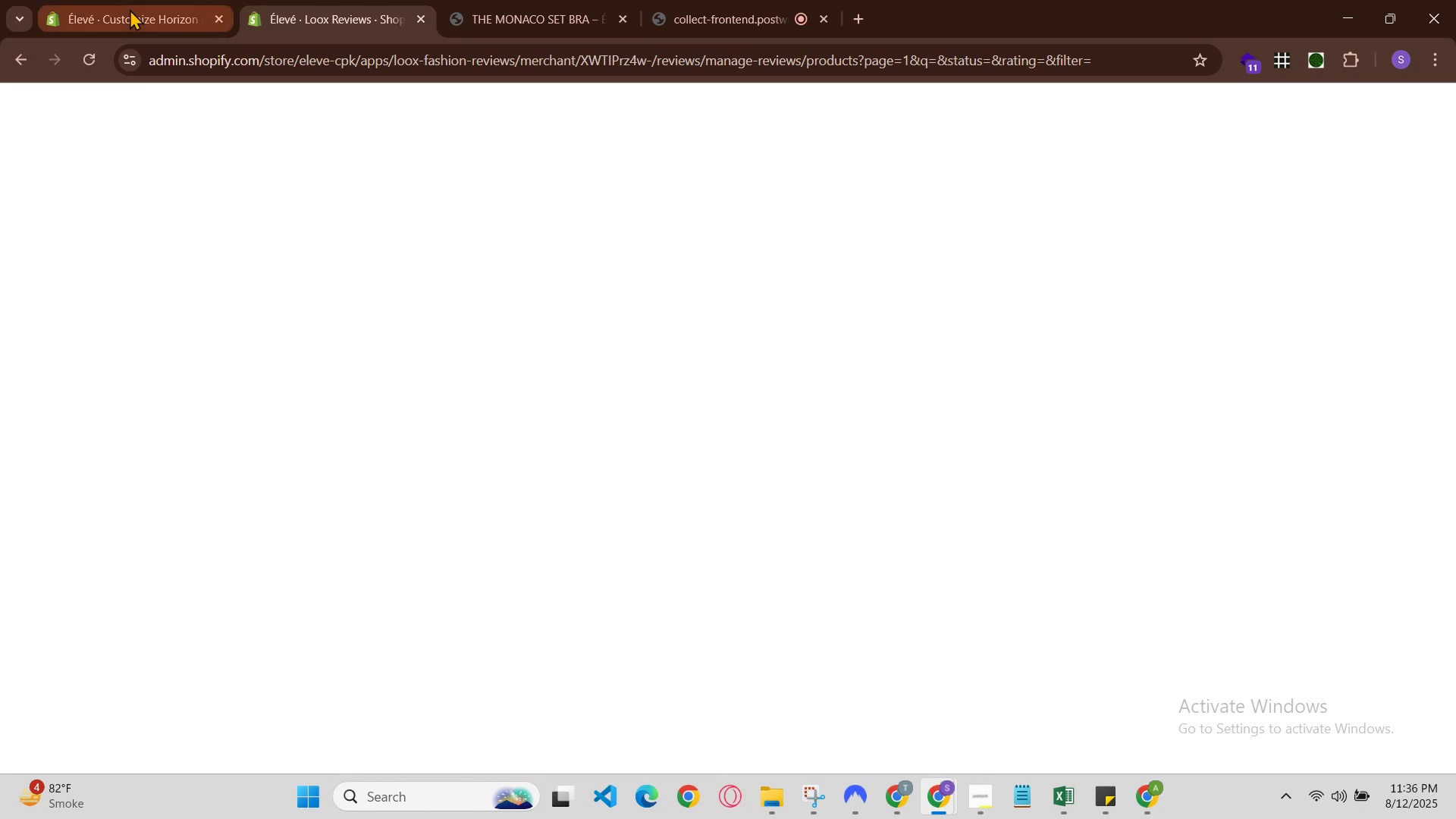 
left_click([129, 8])
 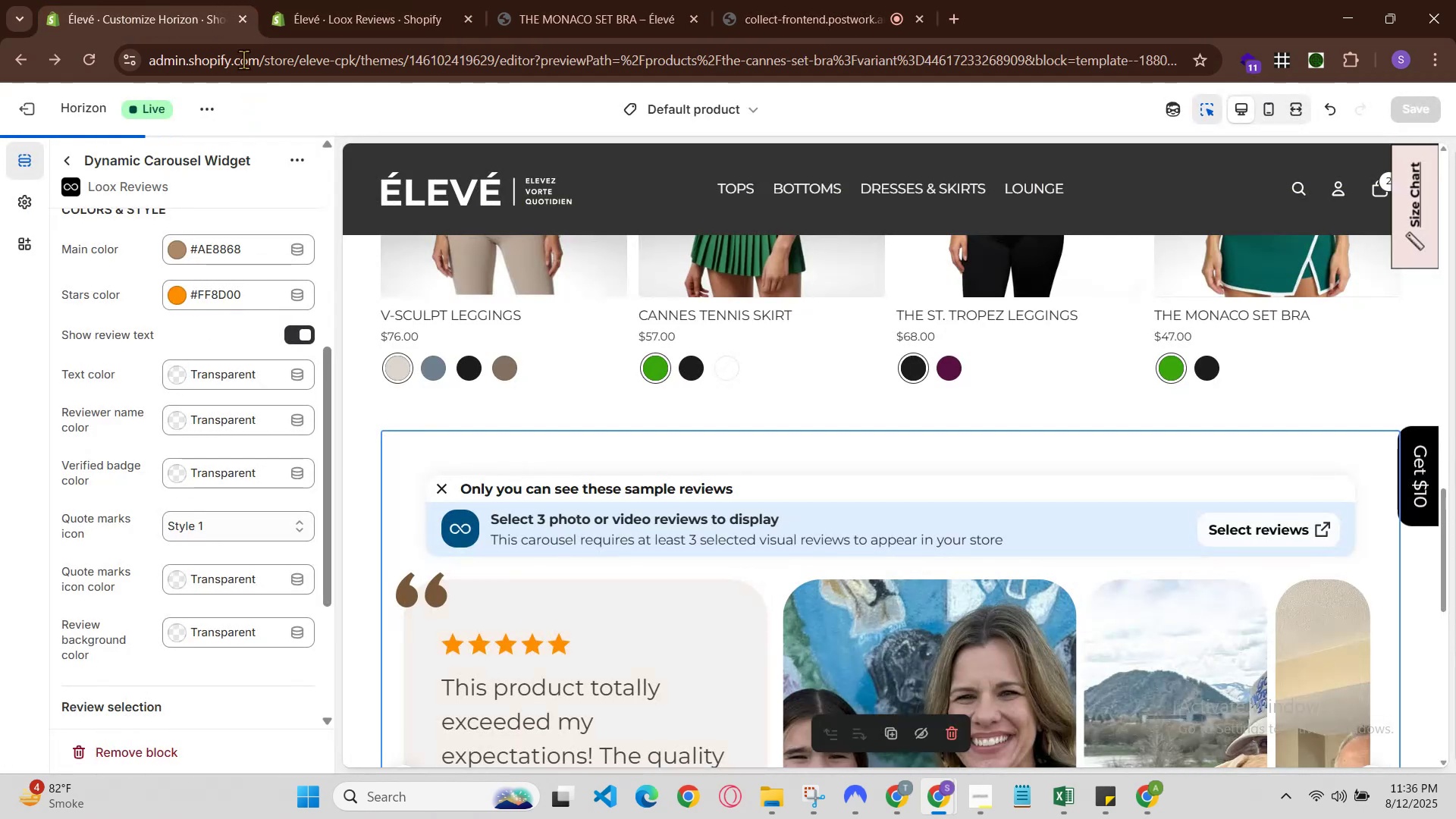 
wait(8.74)
 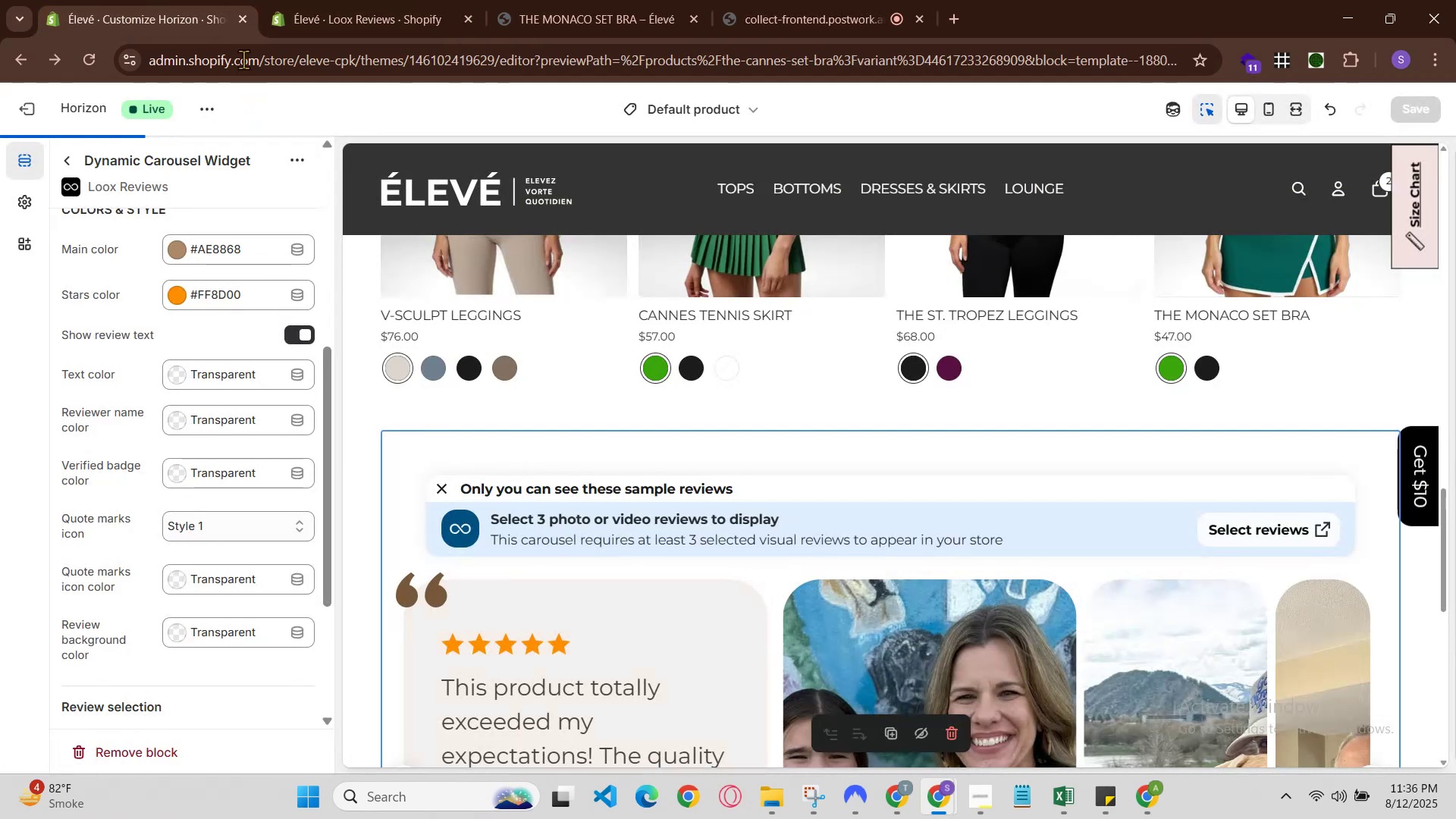 
scroll: coordinate [822, 609], scroll_direction: up, amount: 2.0
 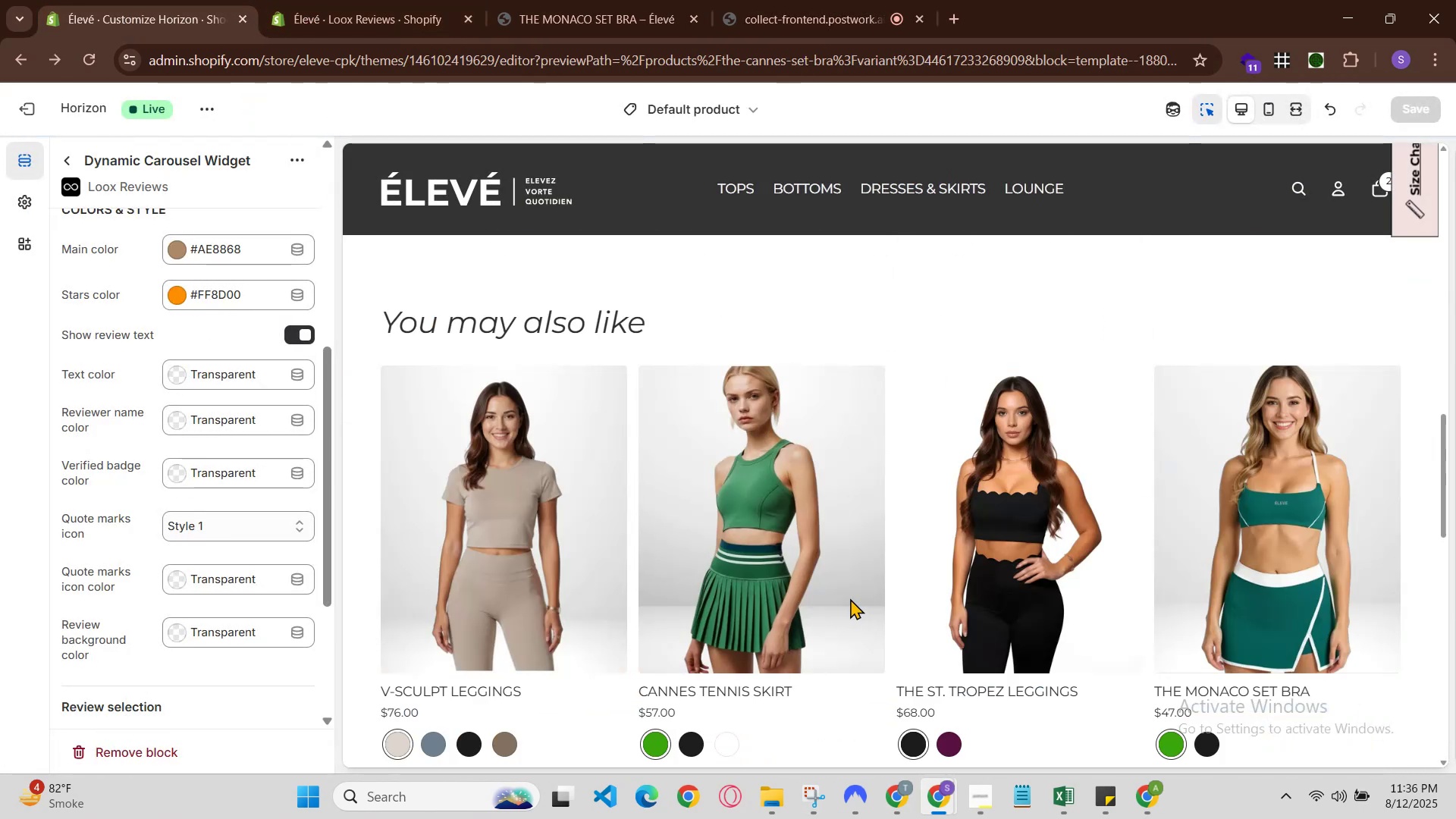 
scroll: coordinate [857, 595], scroll_direction: down, amount: 1.0
 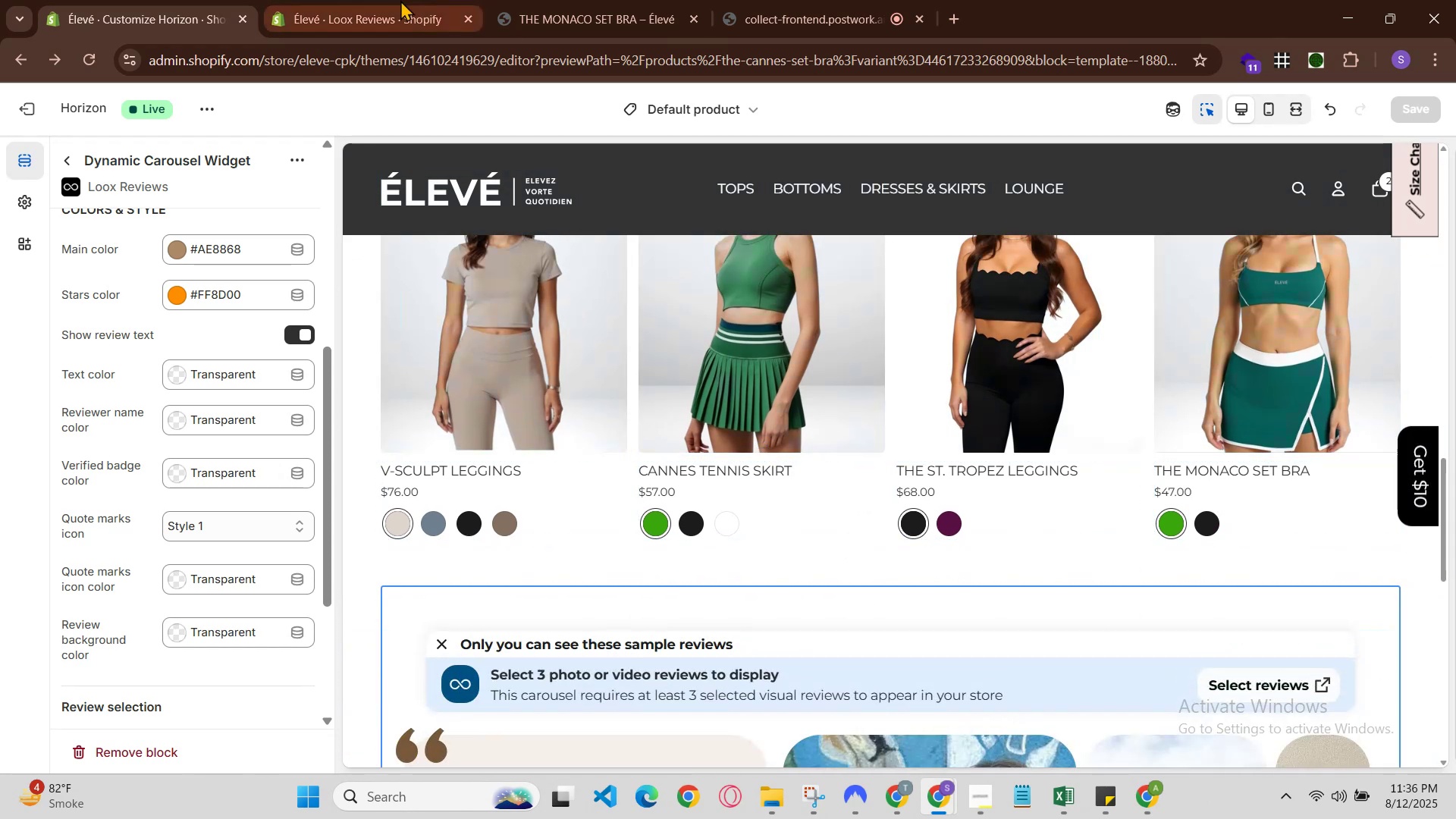 
left_click([391, 0])
 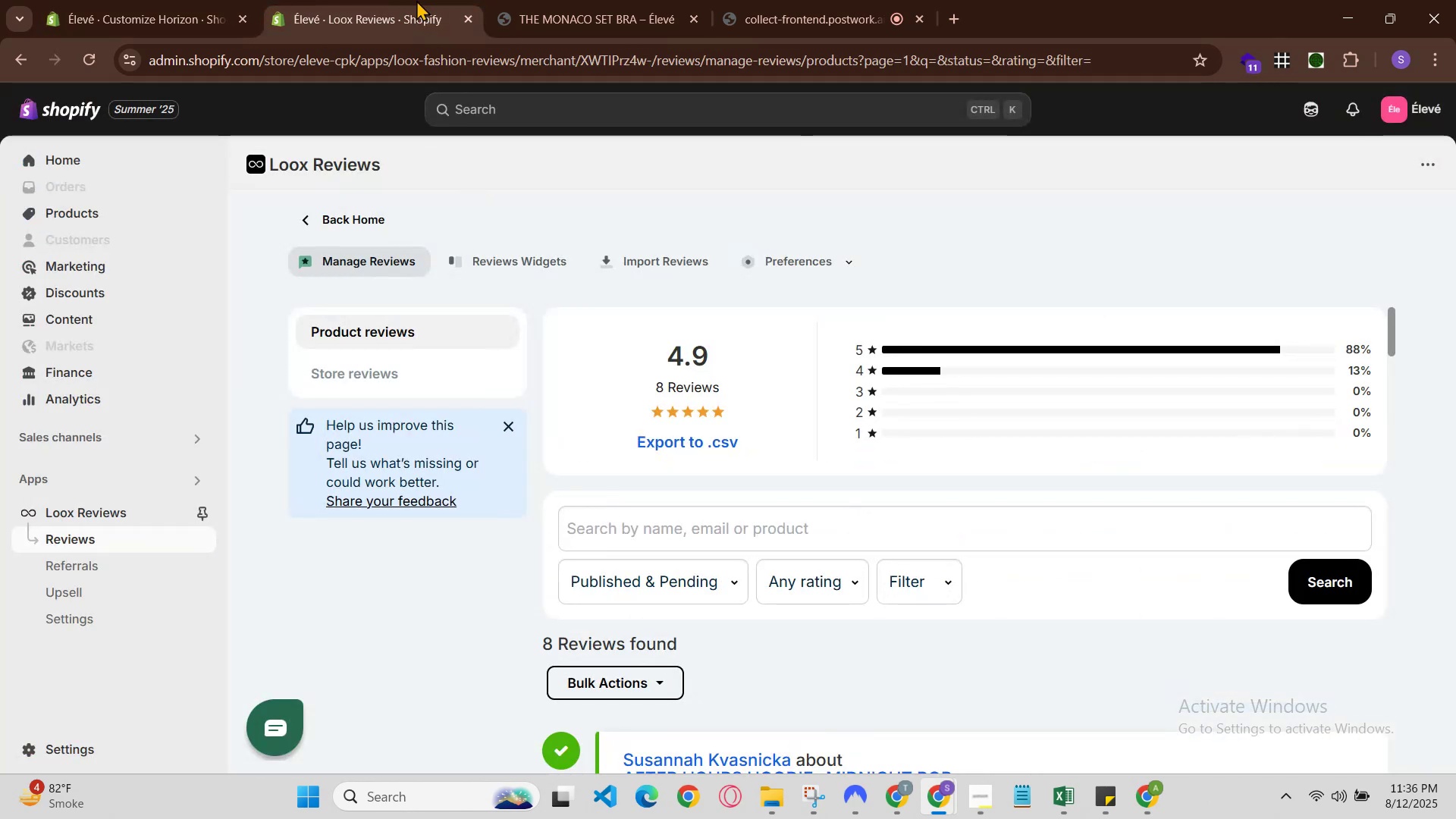 
left_click([585, 0])
 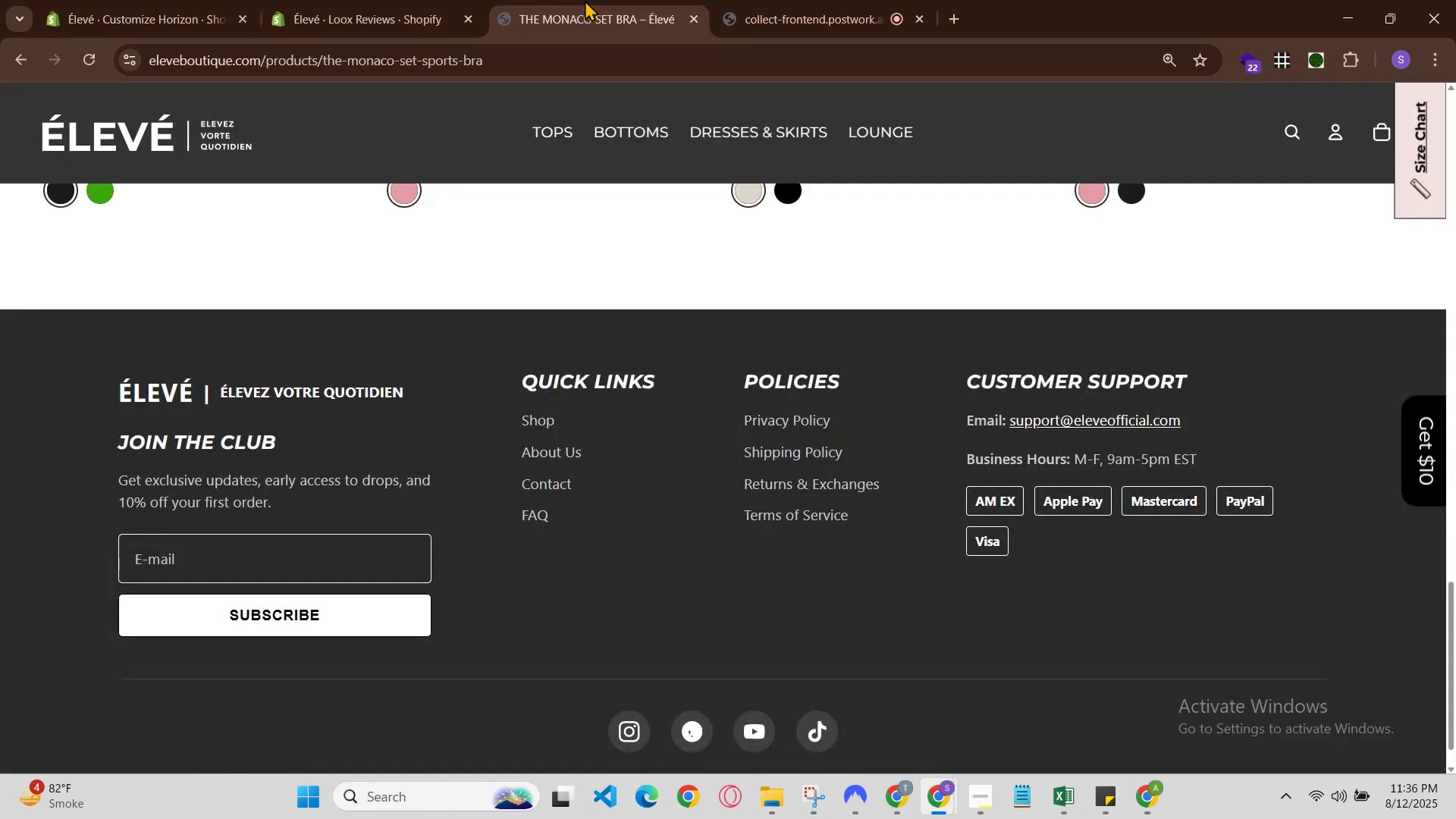 
key(Control+R)
 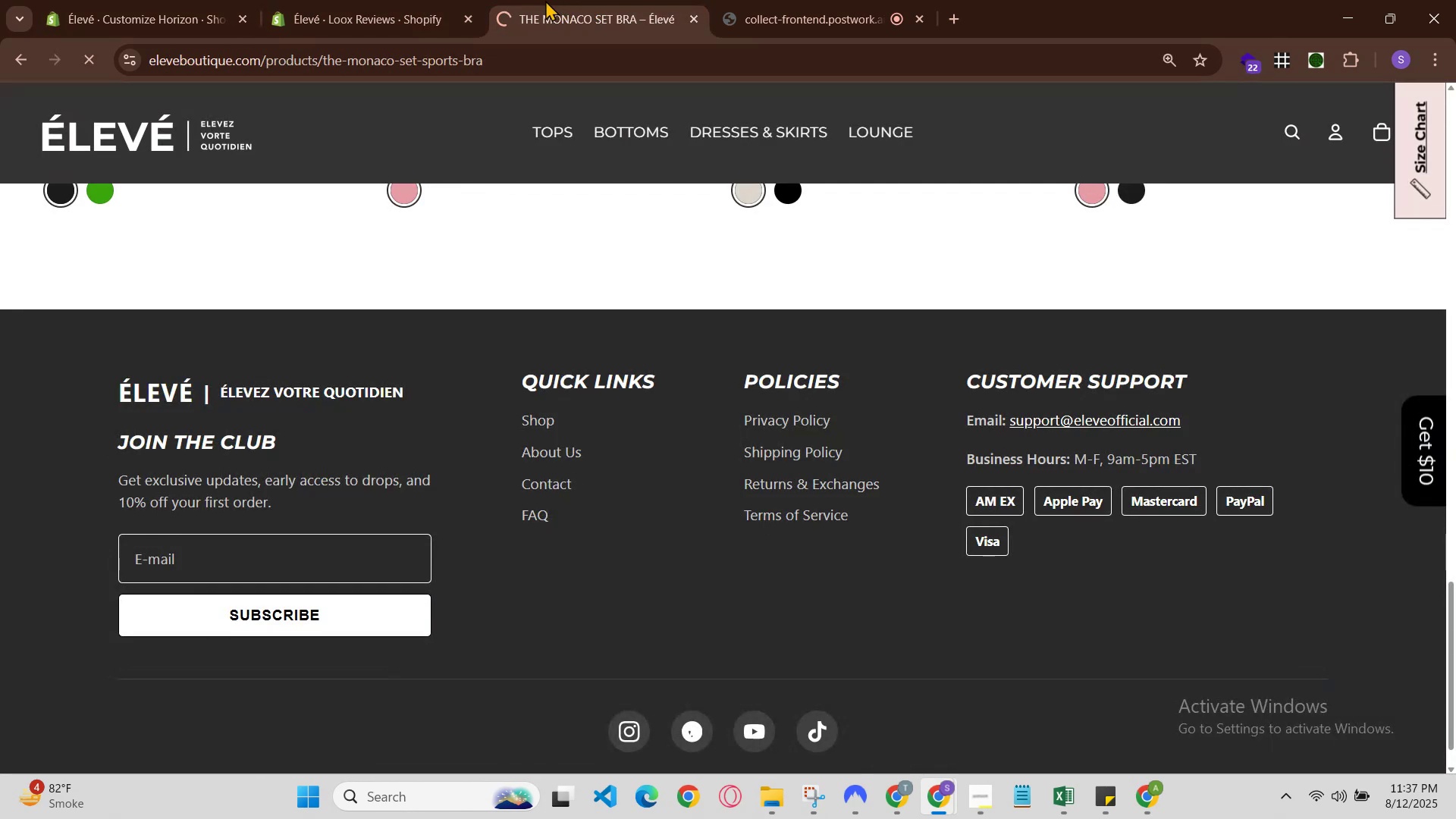 
mouse_move([474, -1])
 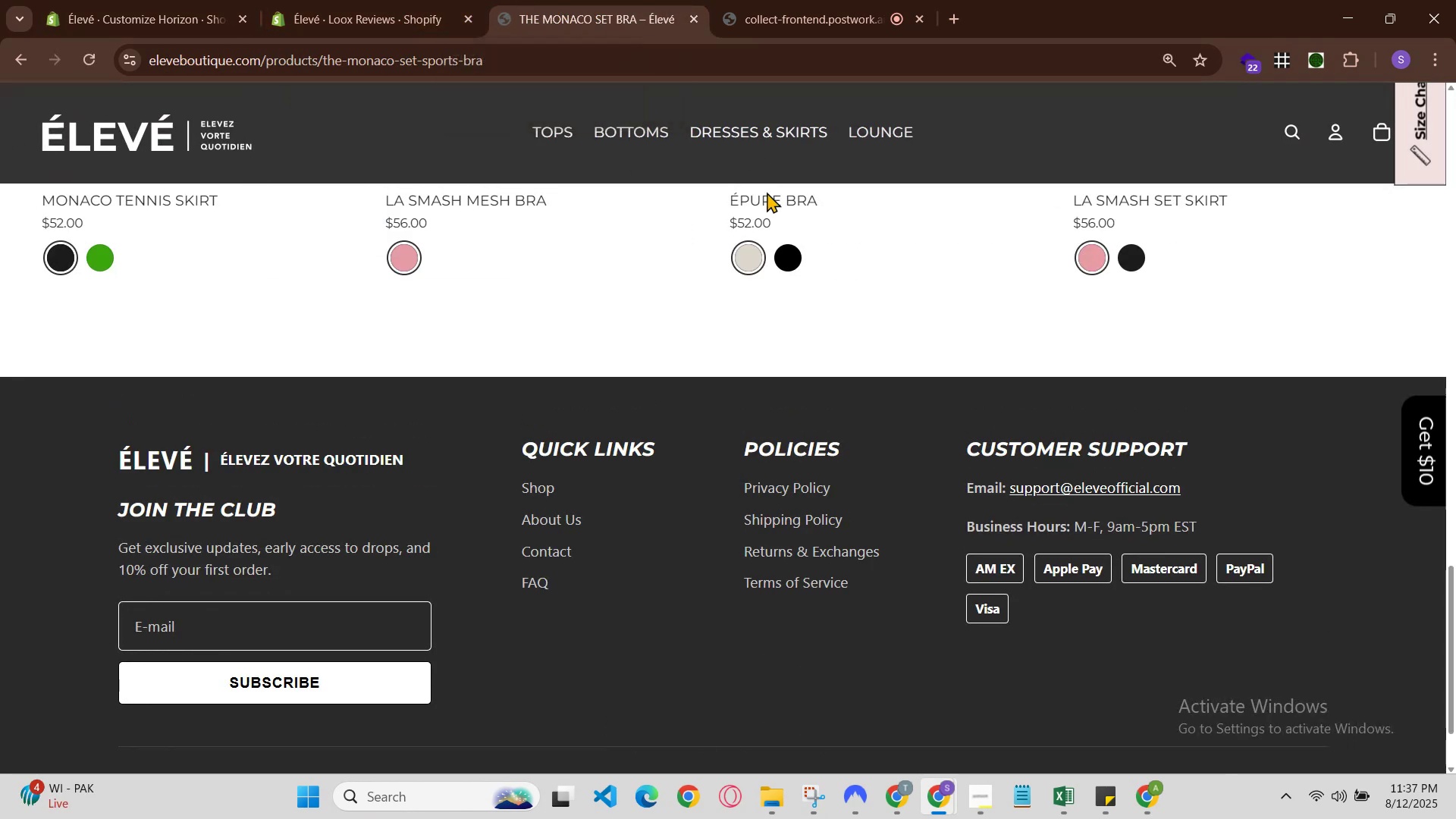 
scroll: coordinate [820, 463], scroll_direction: up, amount: 1.0
 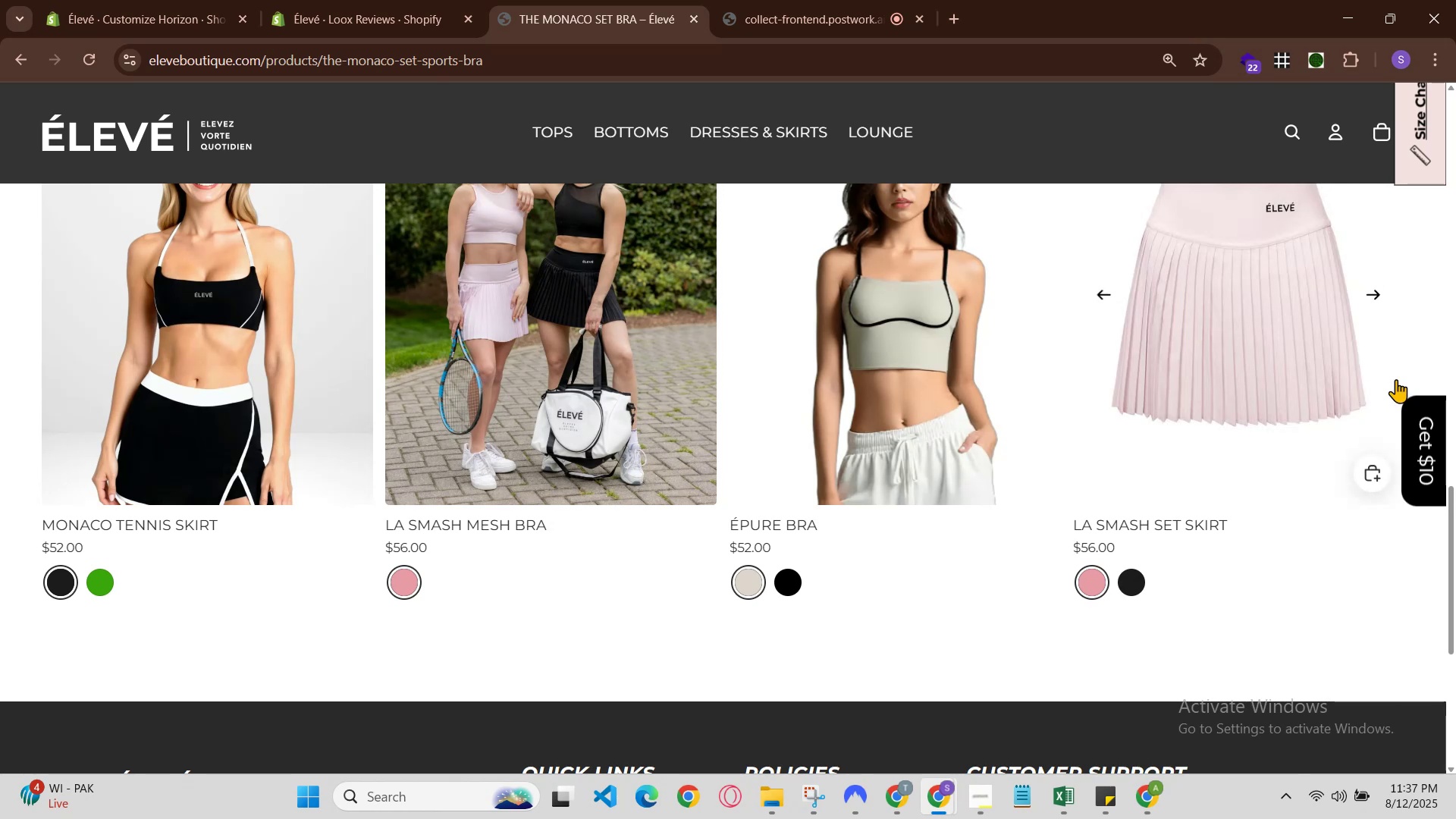 
left_click([1433, 435])
 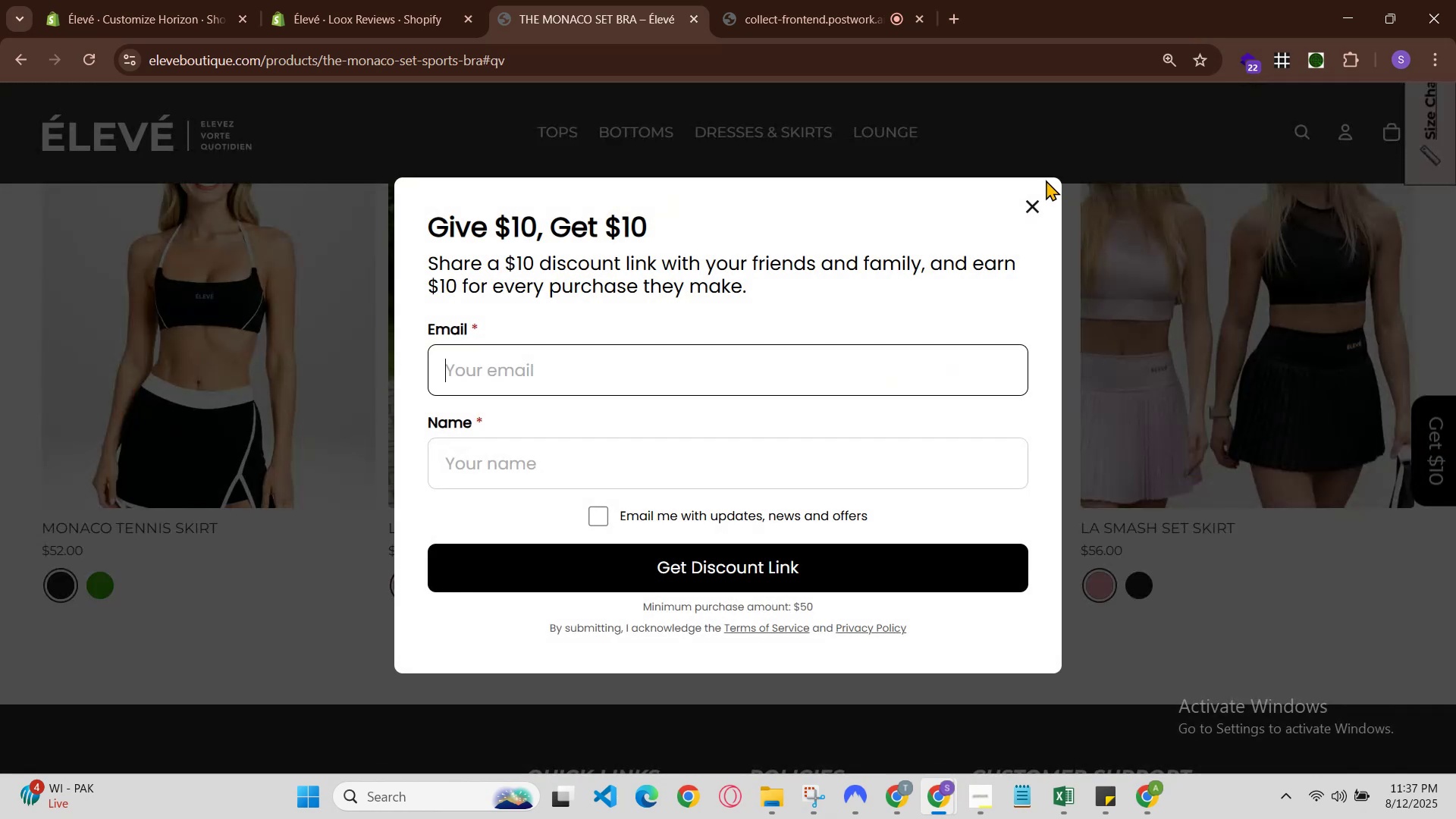 
left_click([1044, 200])
 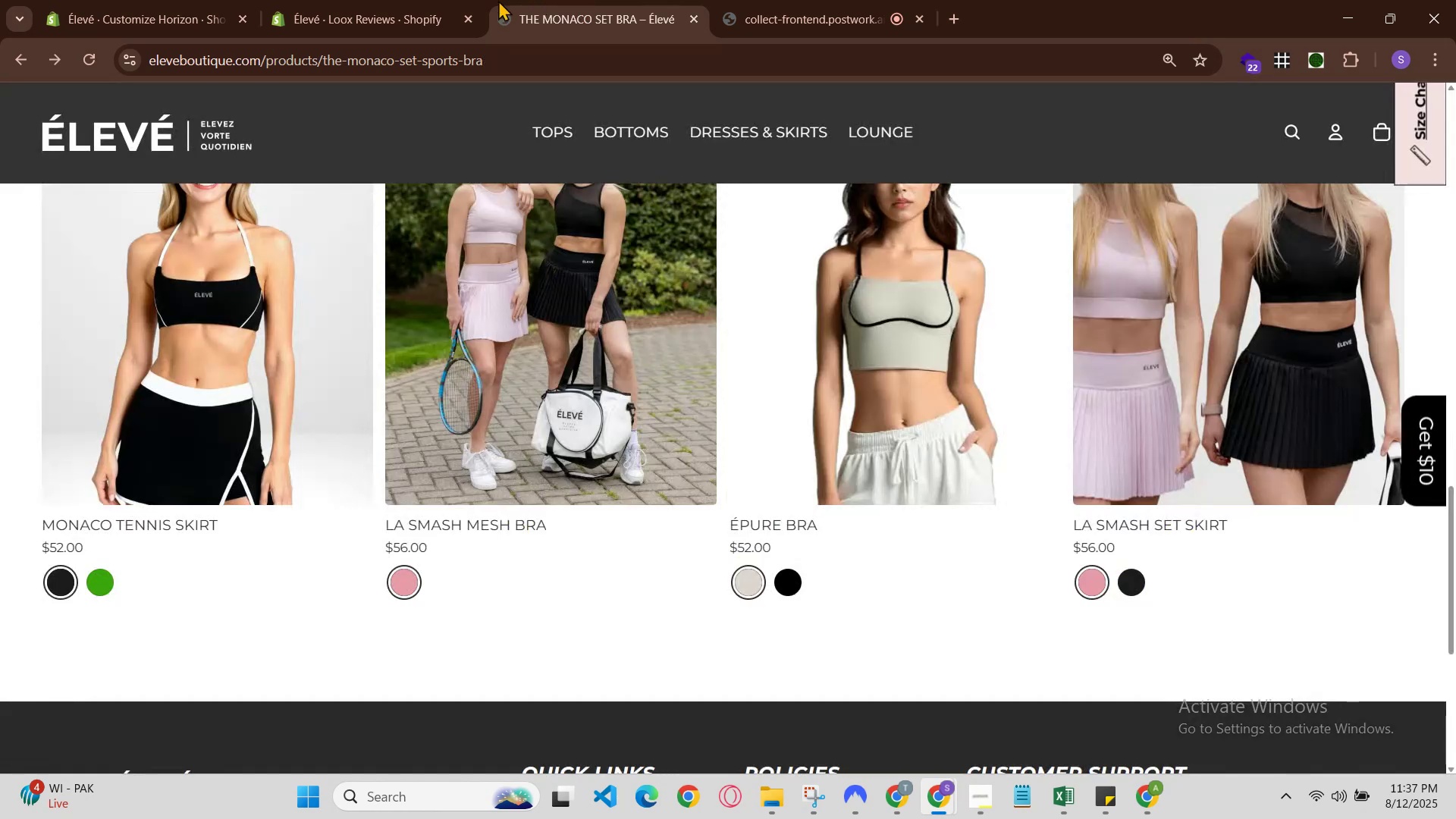 
left_click([474, 0])
 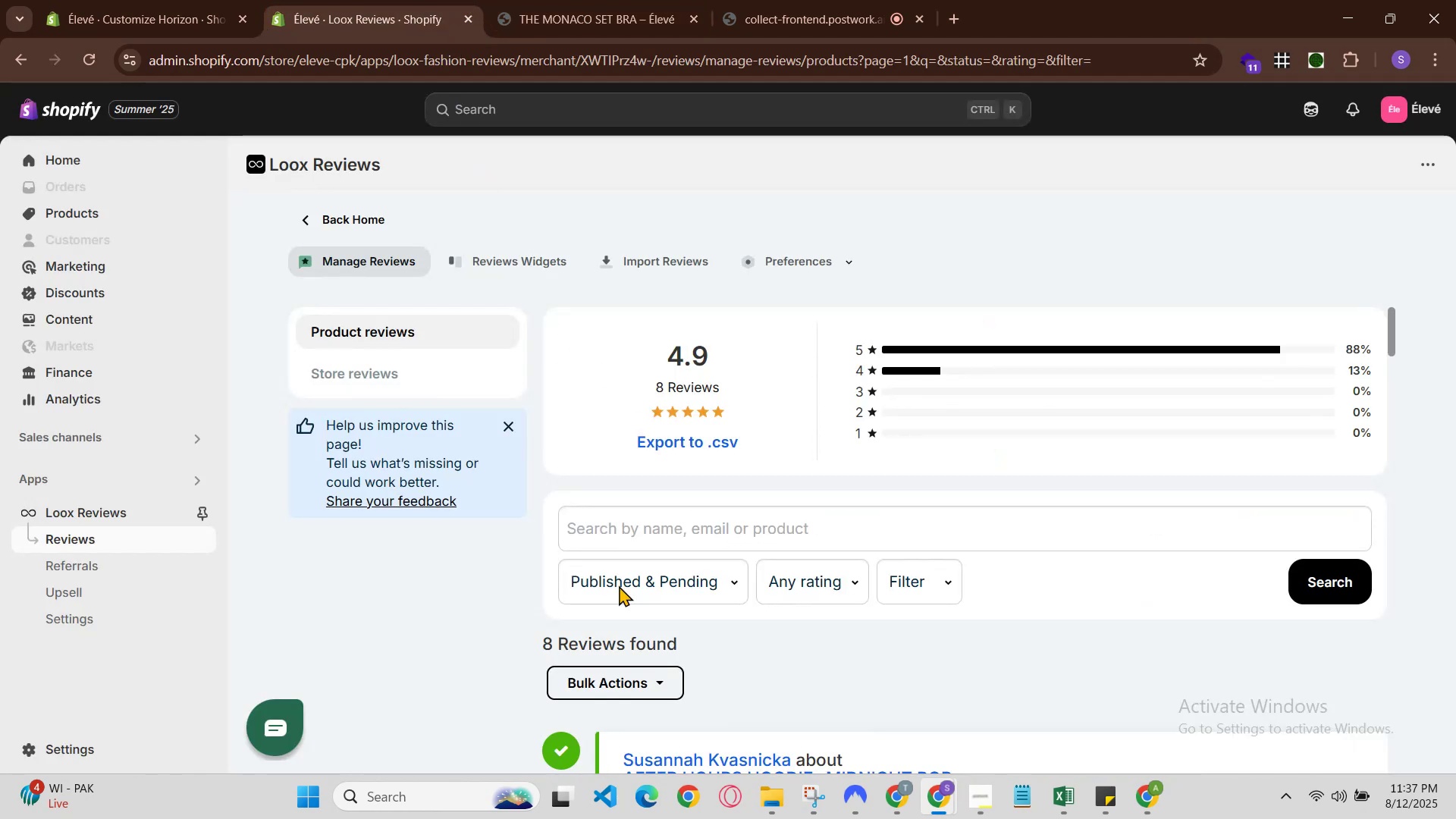 
scroll: coordinate [633, 554], scroll_direction: down, amount: 5.0
 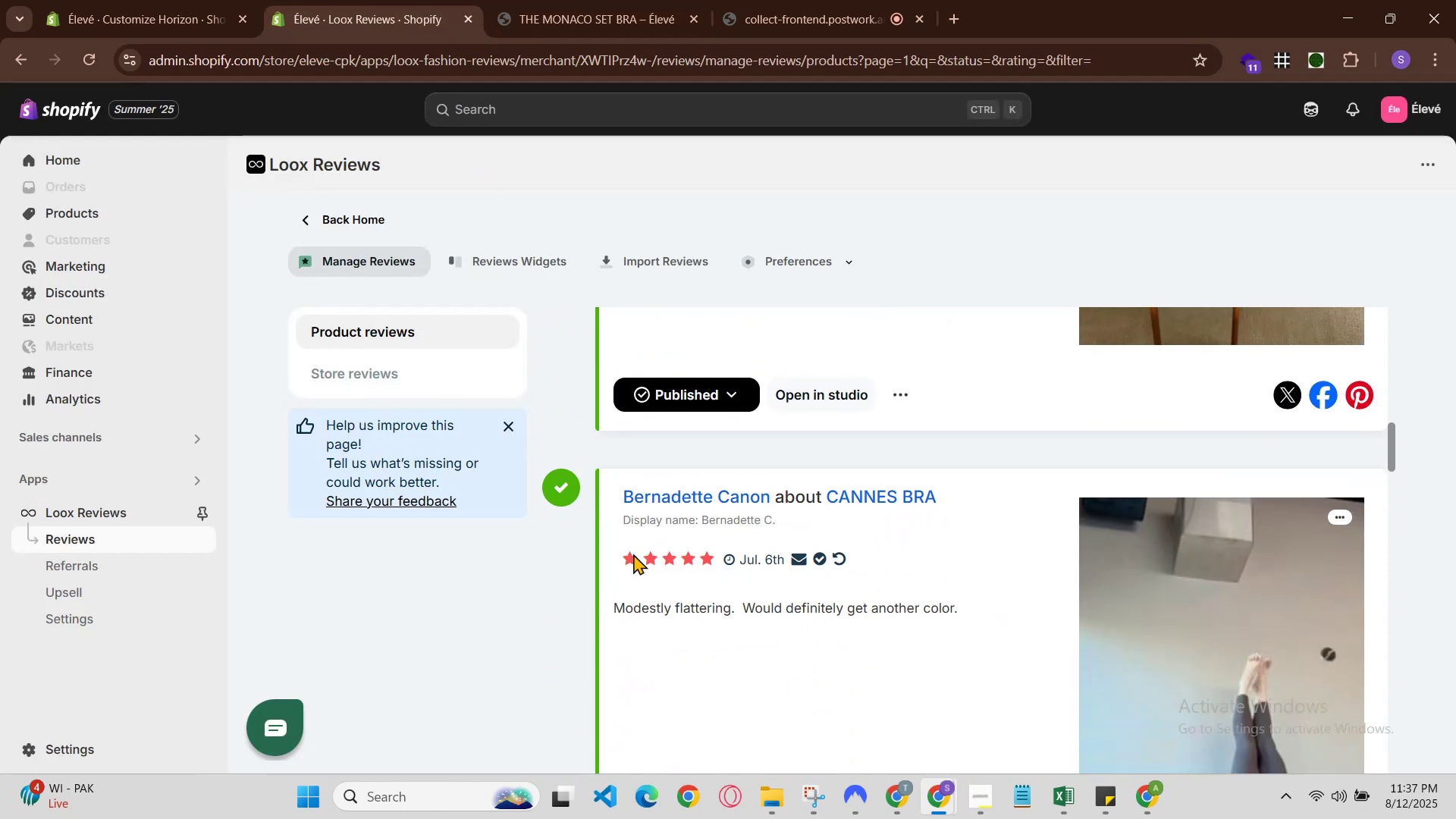 
scroll: coordinate [633, 554], scroll_direction: up, amount: 1.0
 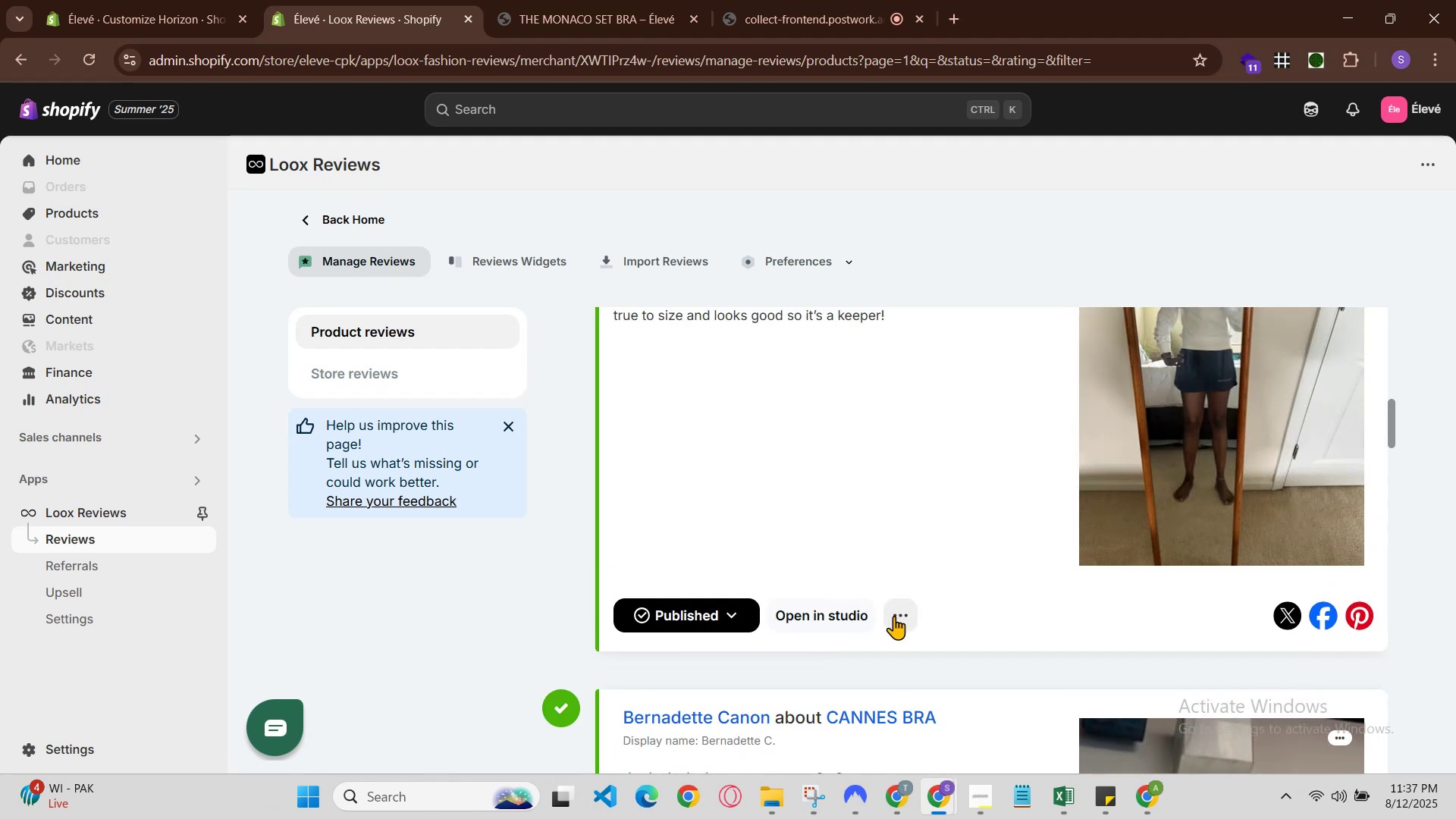 
left_click([900, 618])
 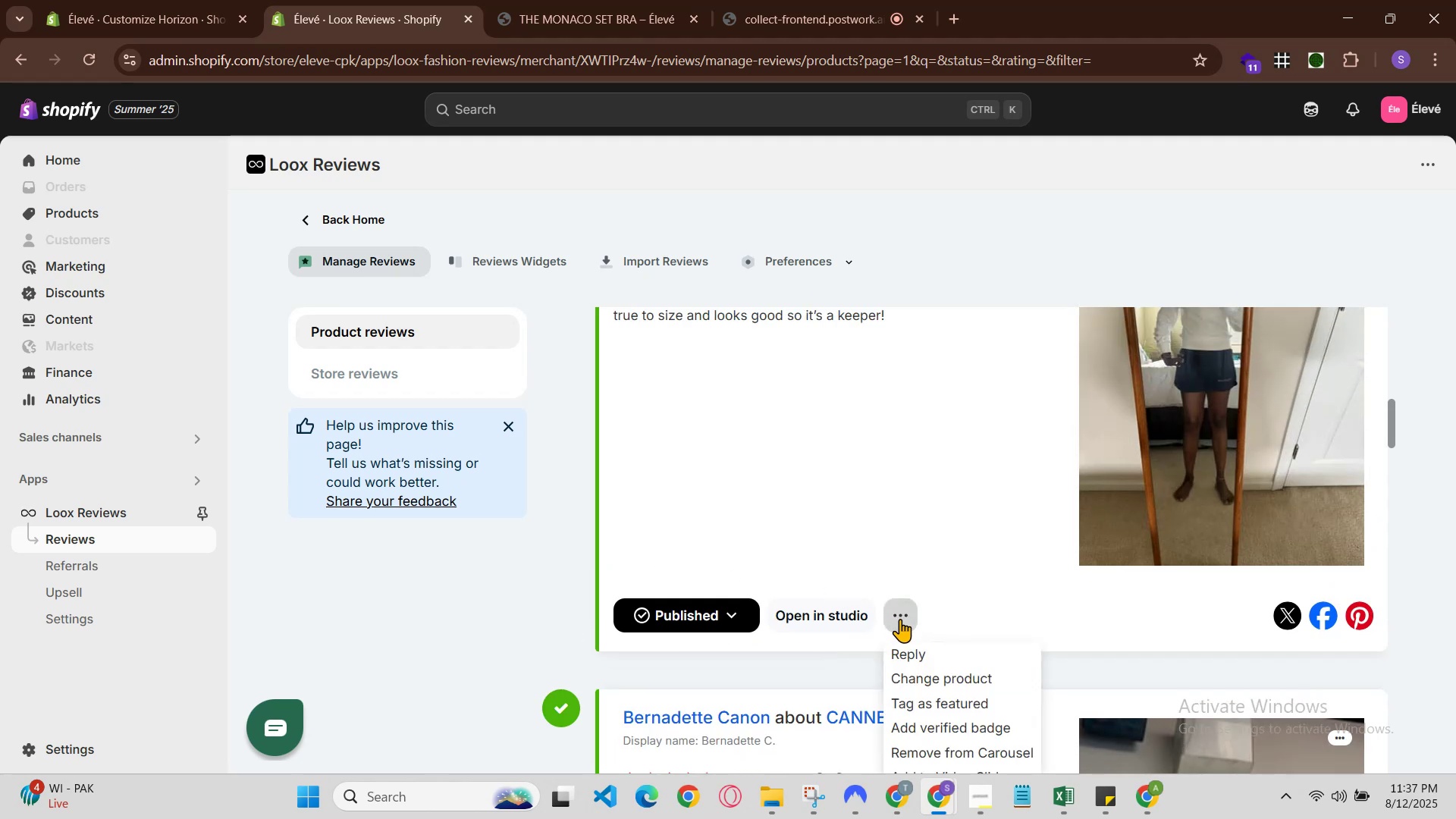 
left_click([900, 619])
 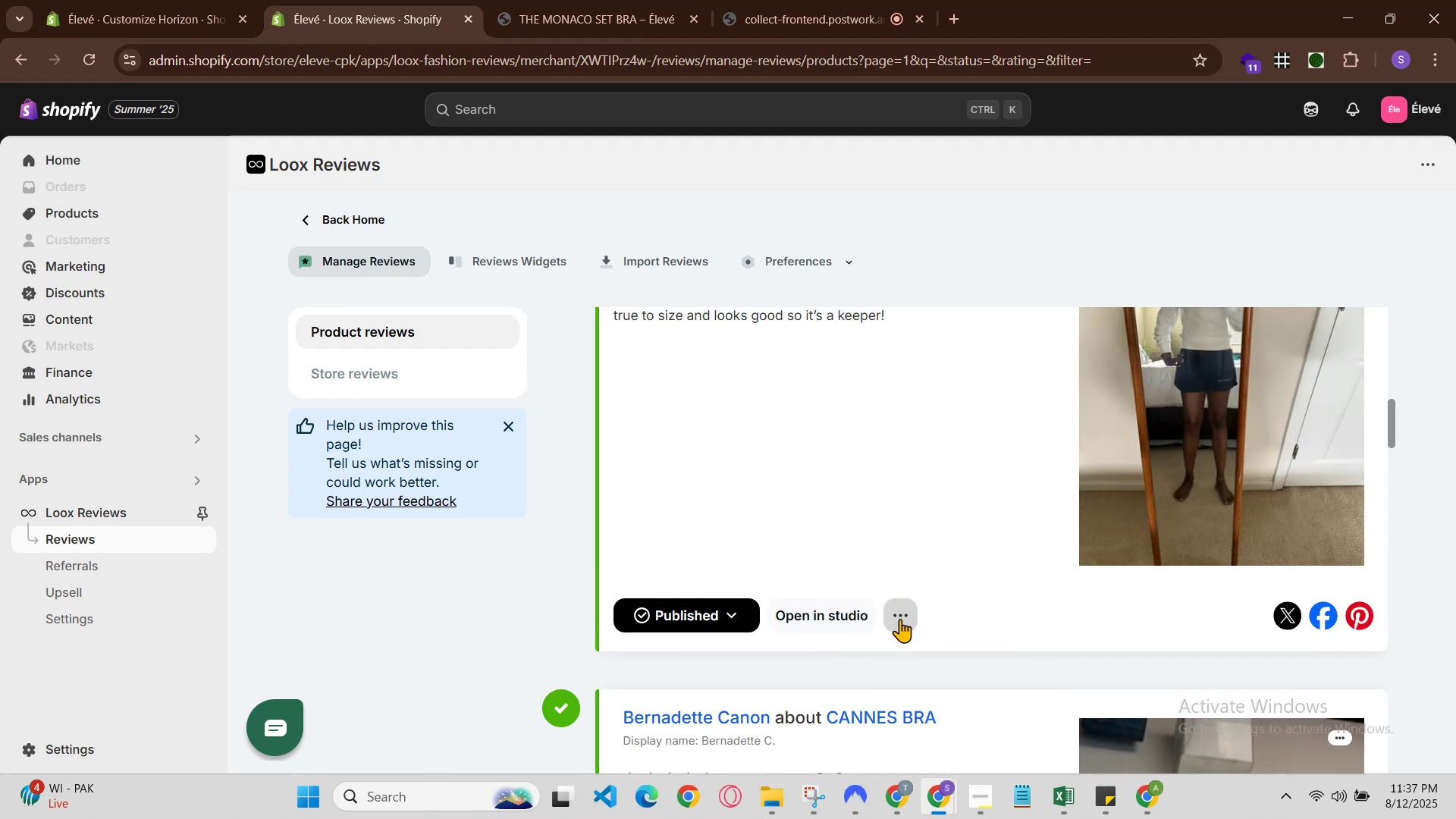 
left_click([900, 619])
 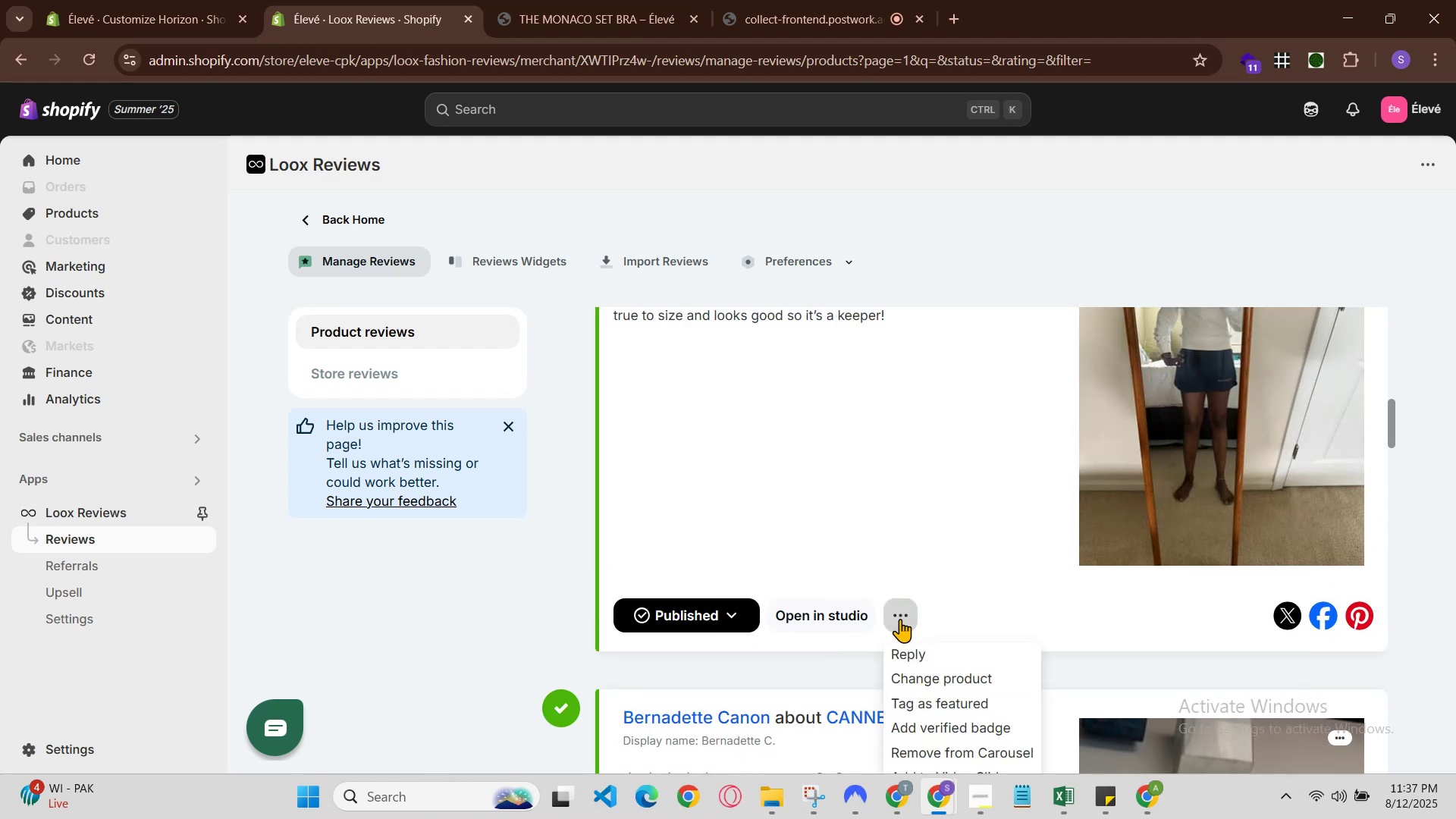 
scroll: coordinate [901, 626], scroll_direction: down, amount: 11.0
 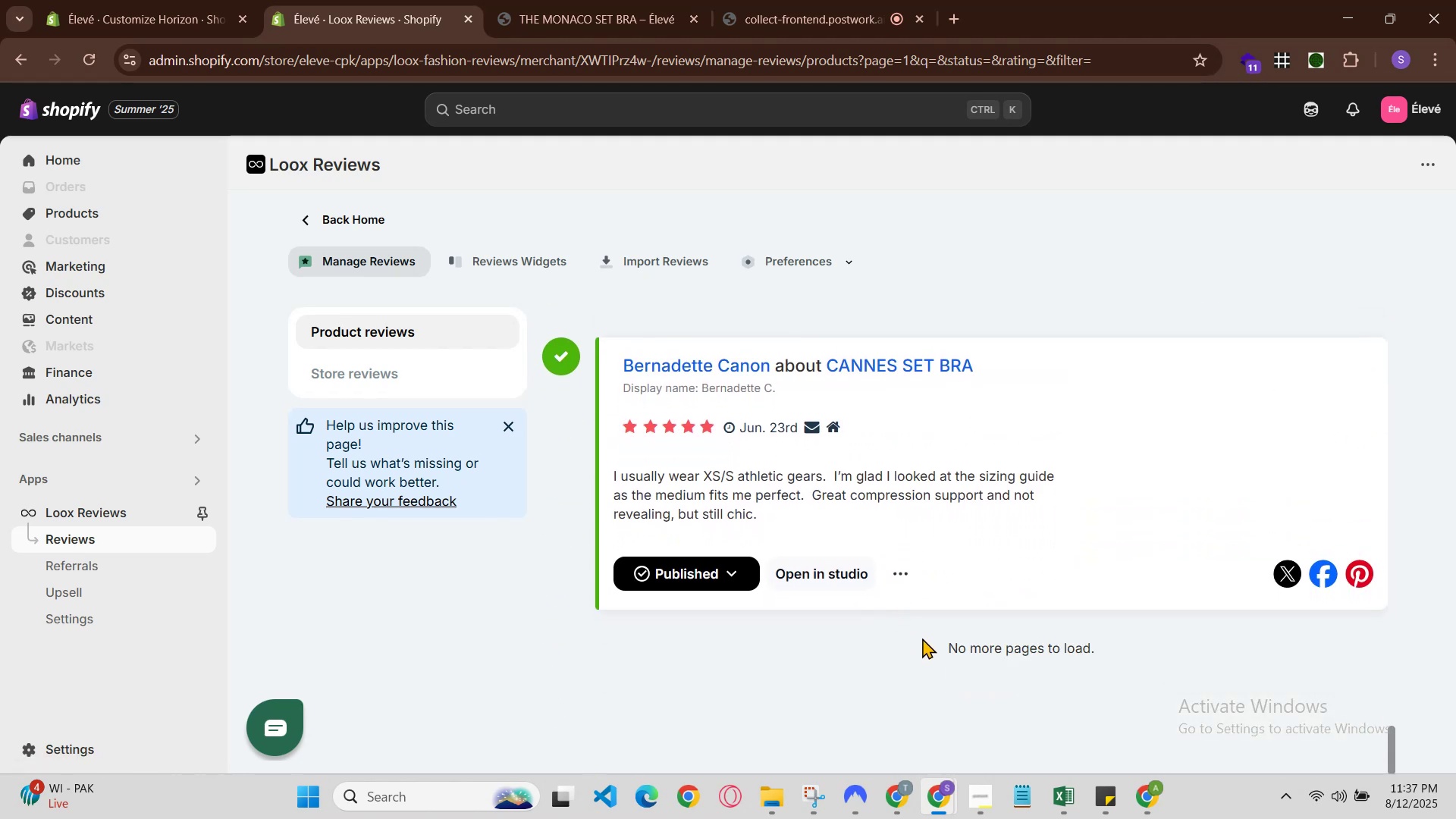 
left_click_drag(start_coordinate=[949, 645], to_coordinate=[941, 642])
 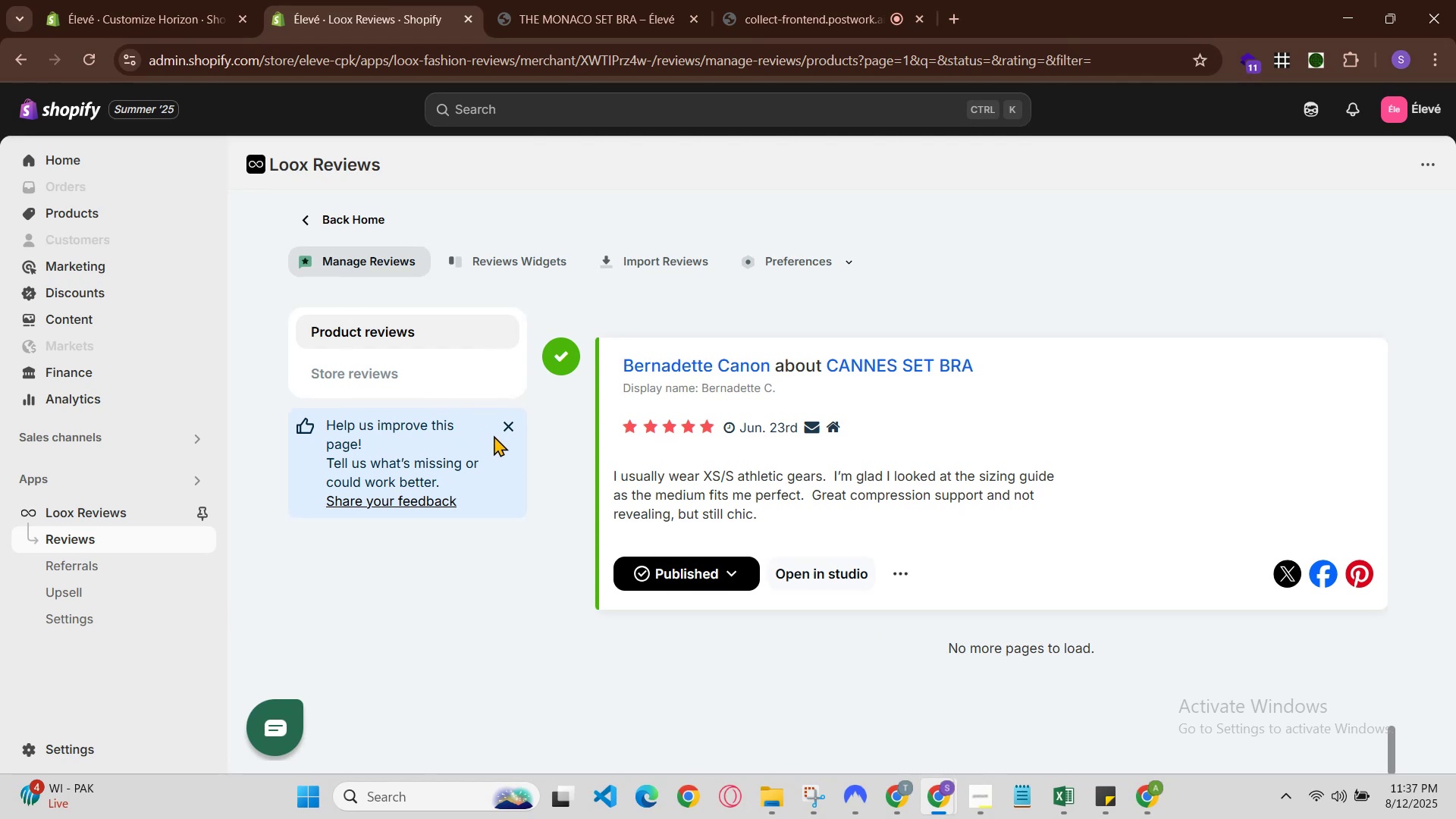 
left_click([507, 417])
 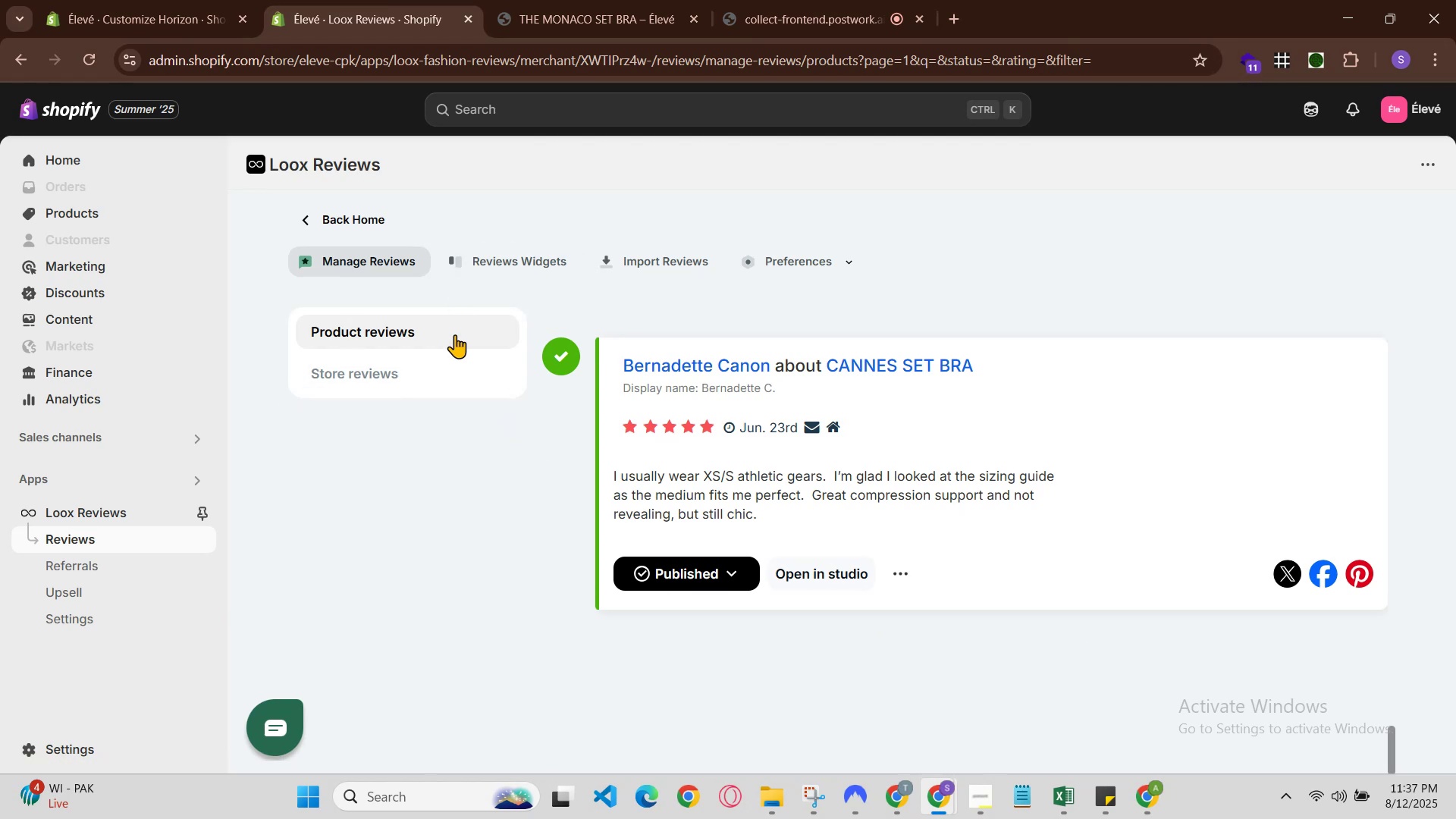 
left_click([454, 366])
 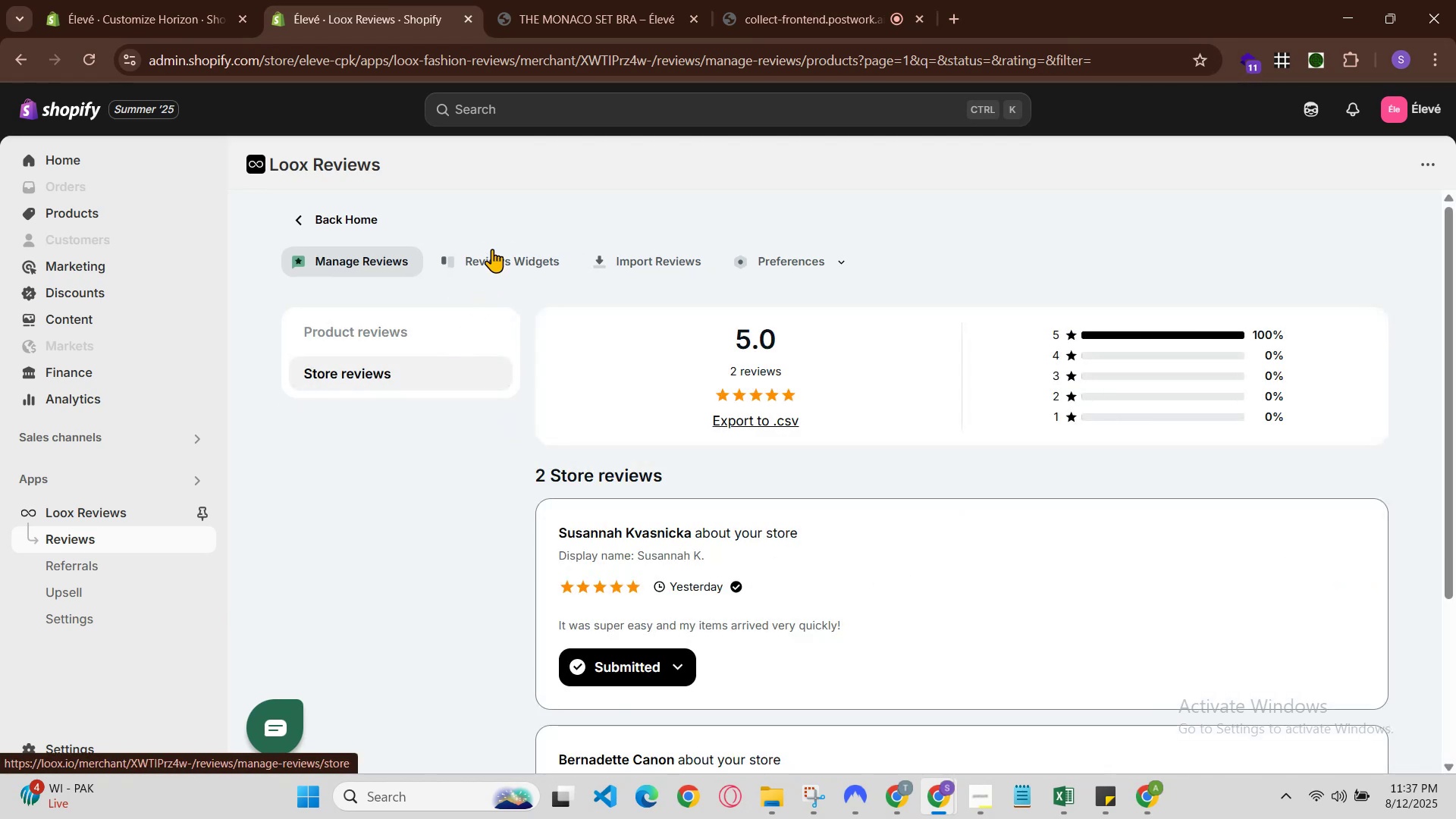 
left_click([493, 246])
 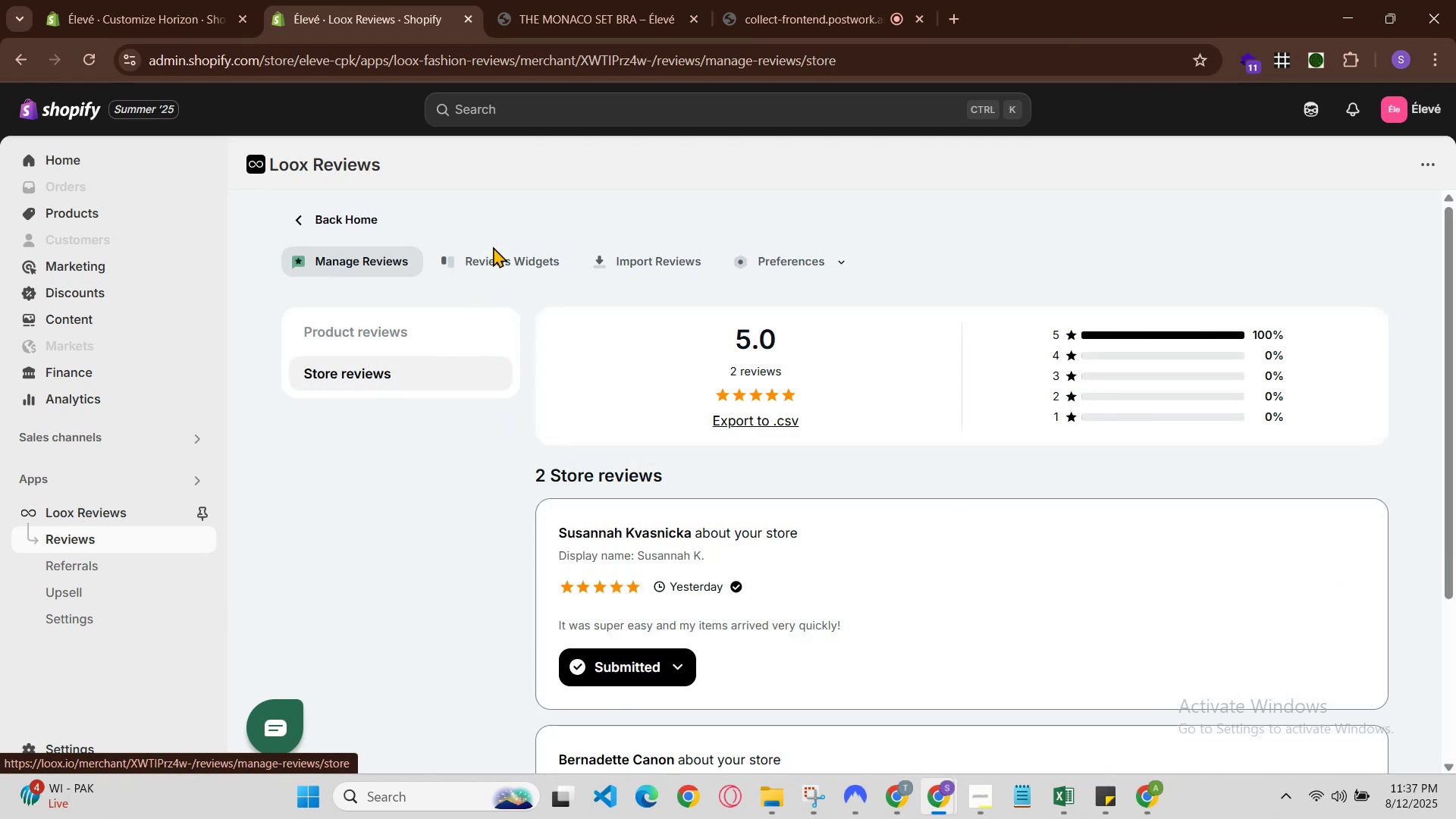 
left_click([494, 245])
 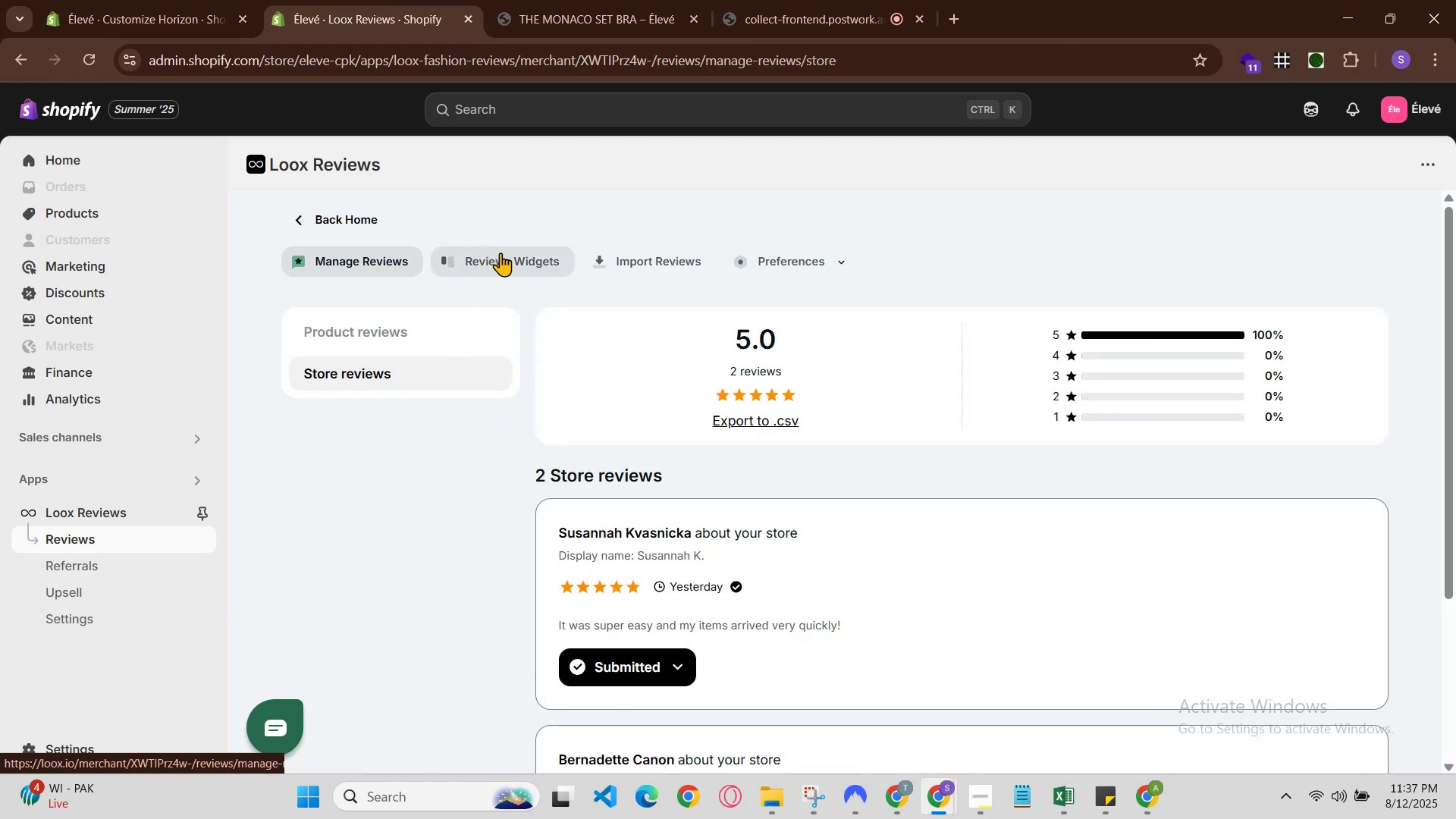 
left_click([508, 267])
 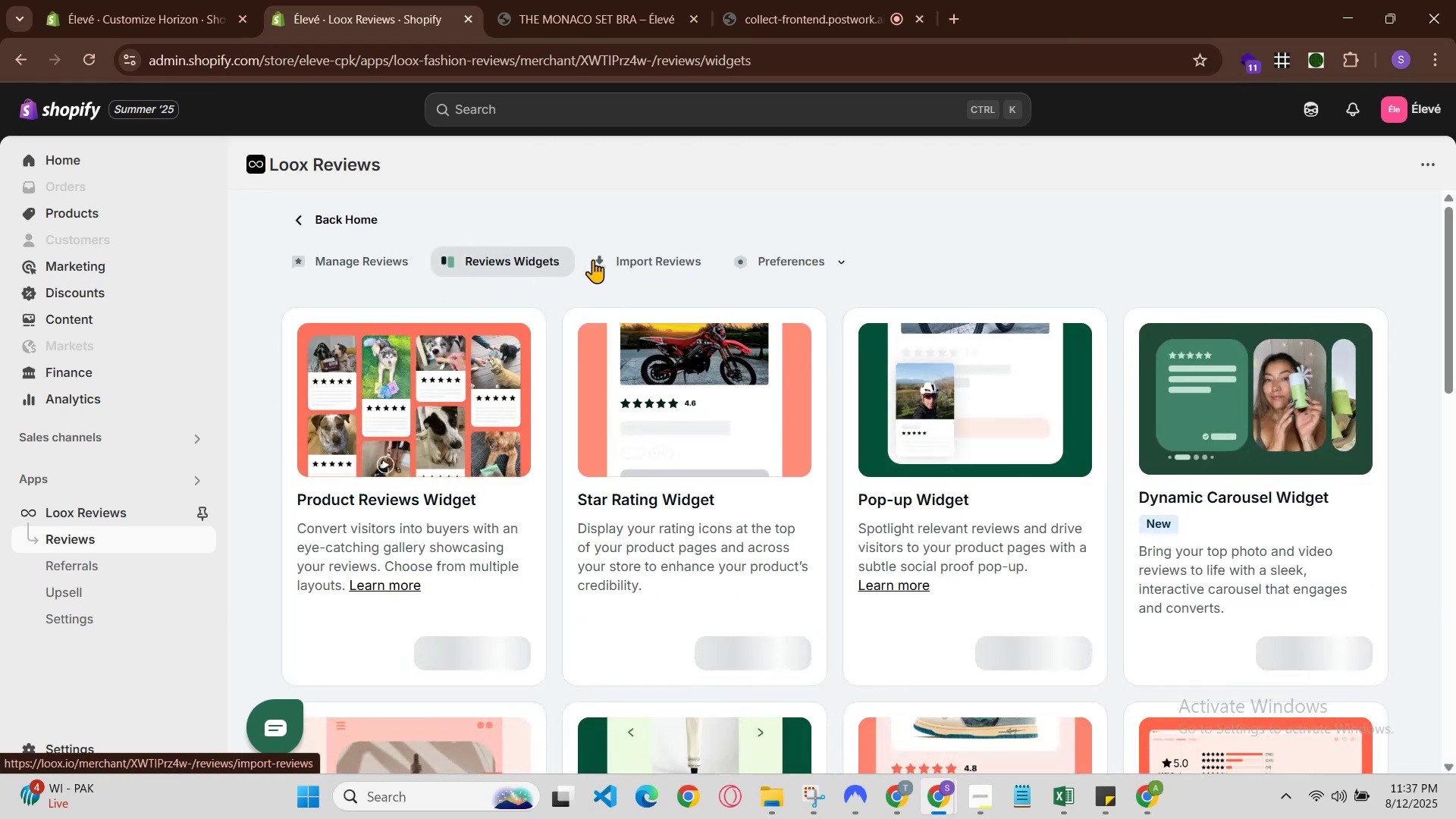 
left_click([622, 249])
 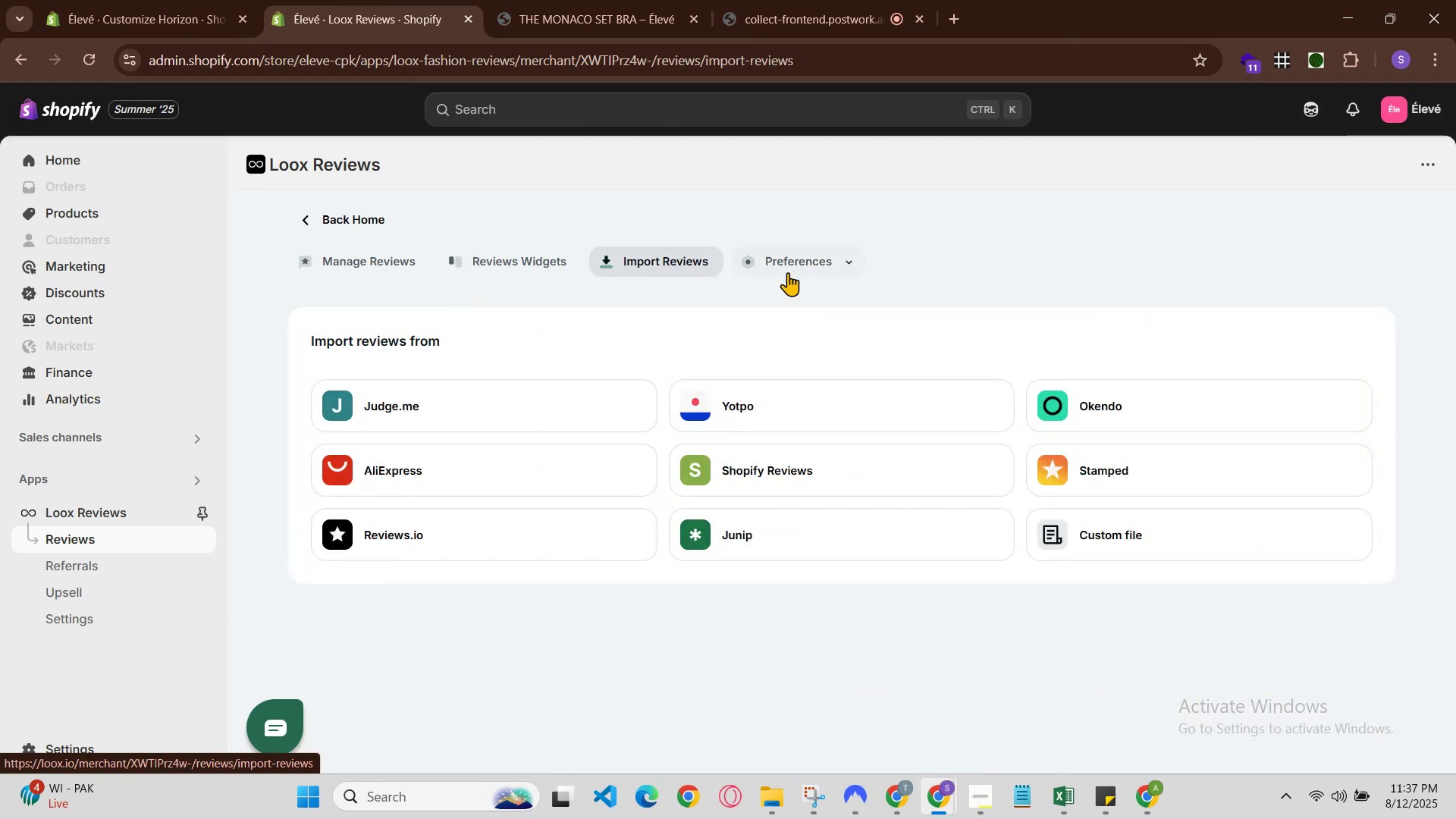 
left_click([802, 265])
 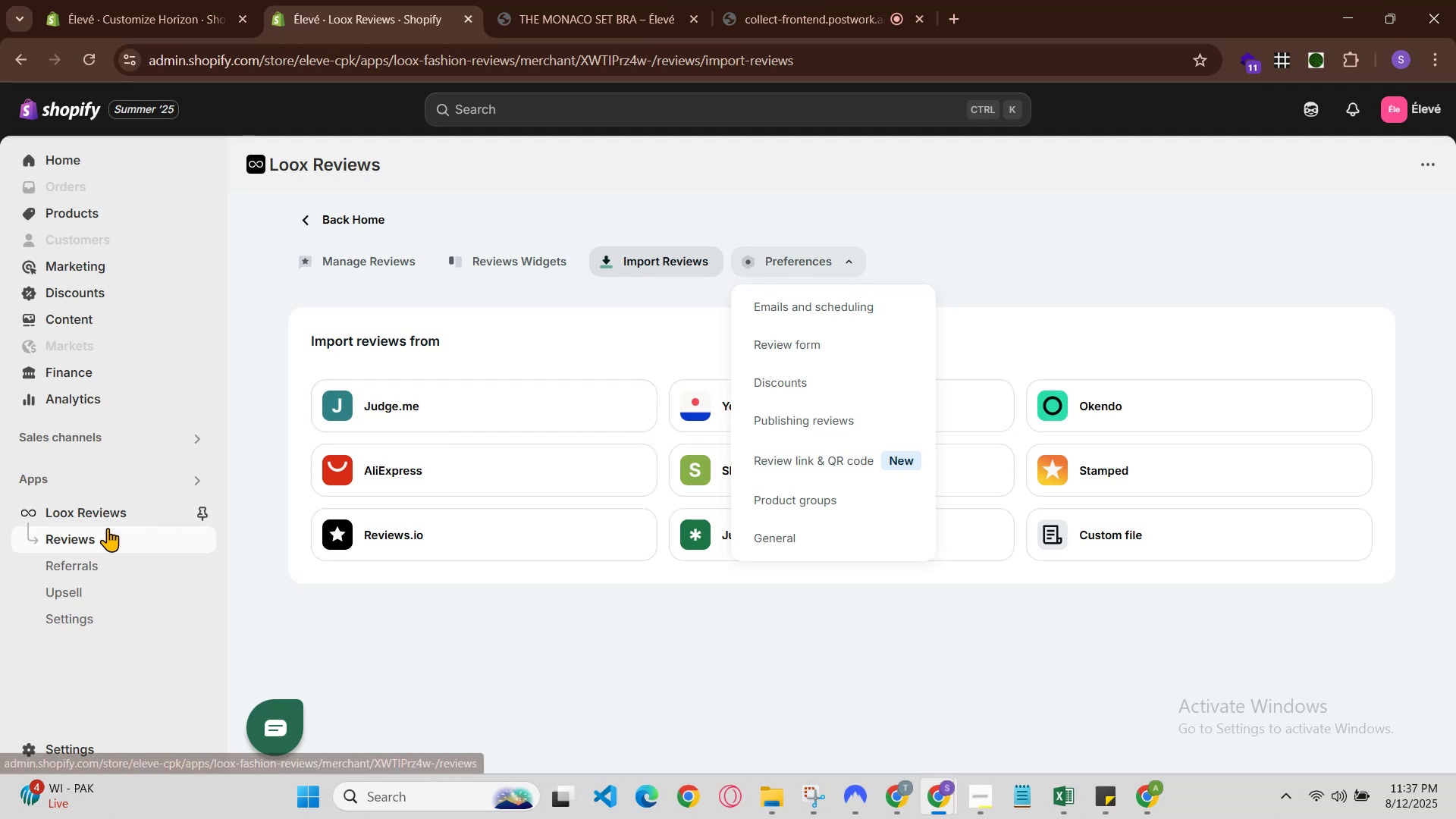 
left_click([67, 0])
 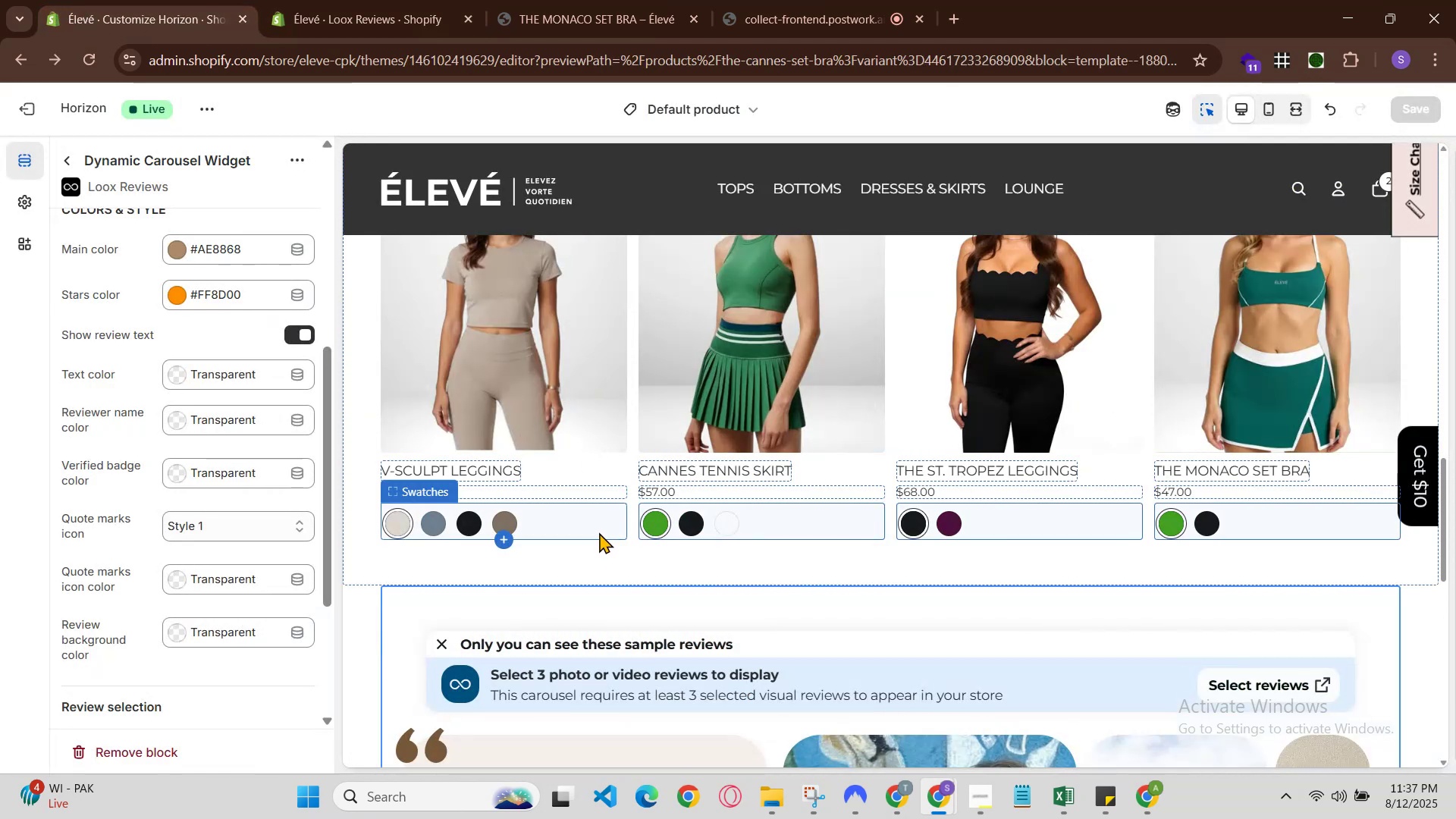 
scroll: coordinate [607, 533], scroll_direction: down, amount: 1.0
 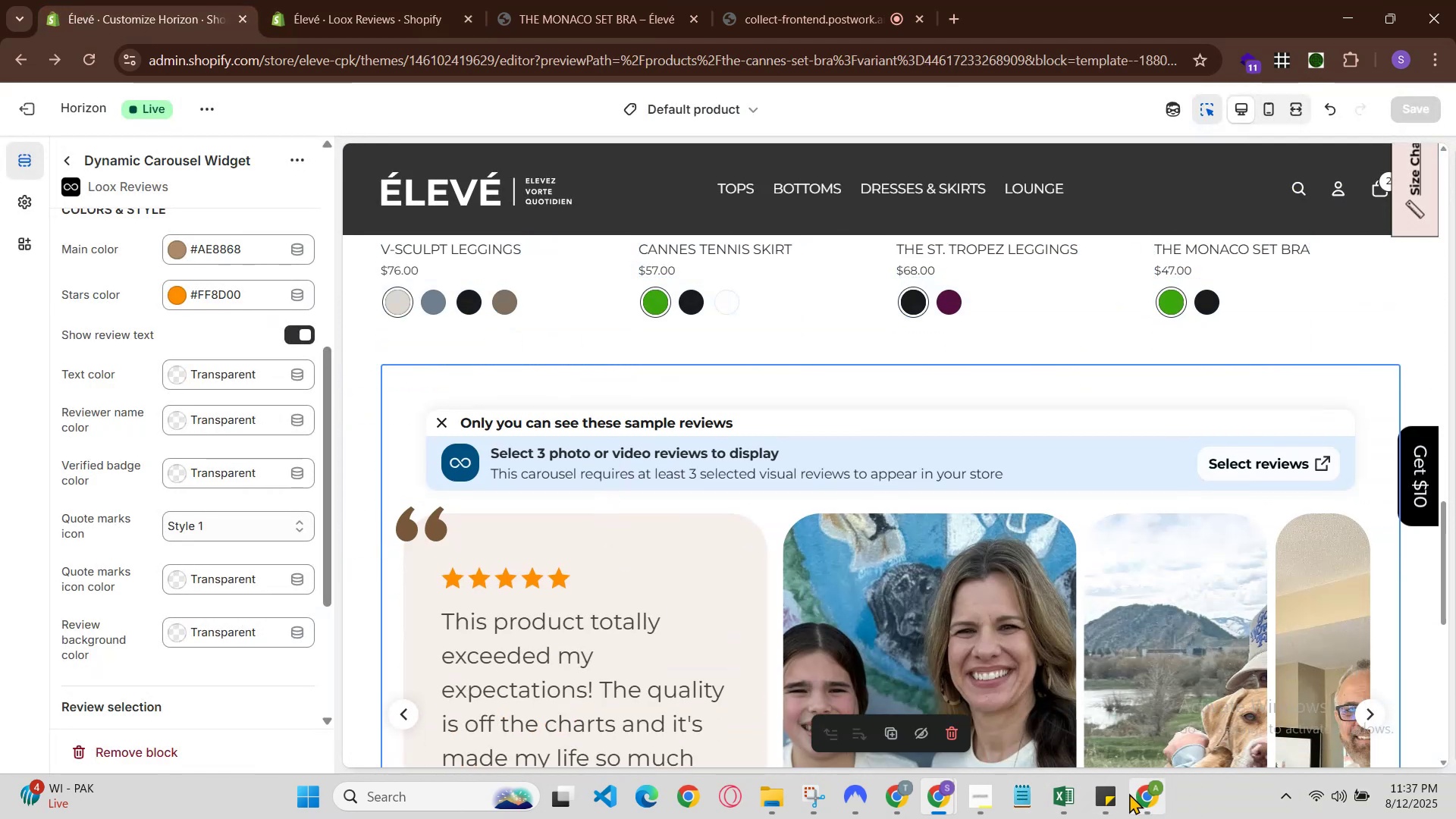 
left_click([902, 795])
 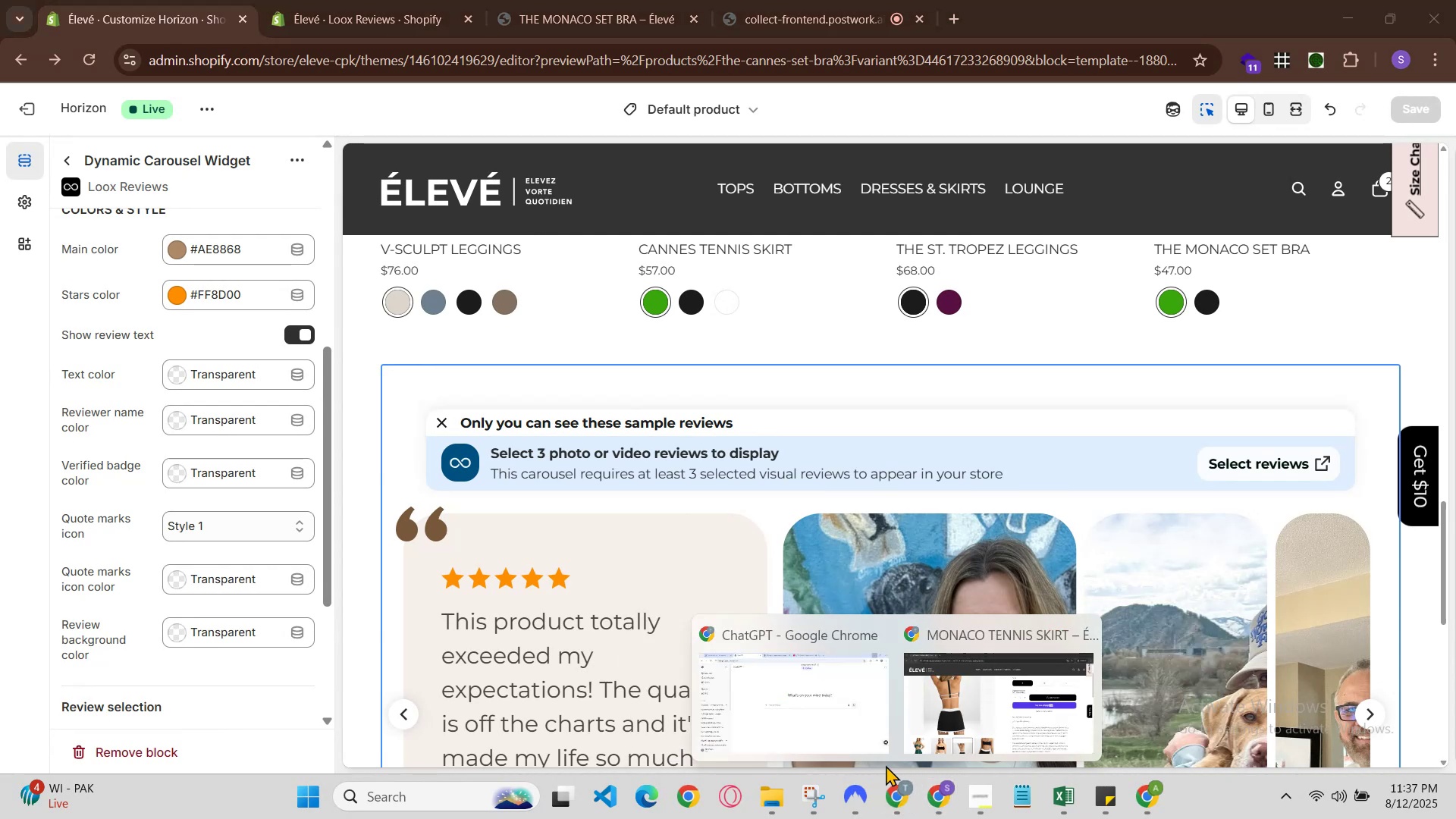 
left_click([825, 714])
 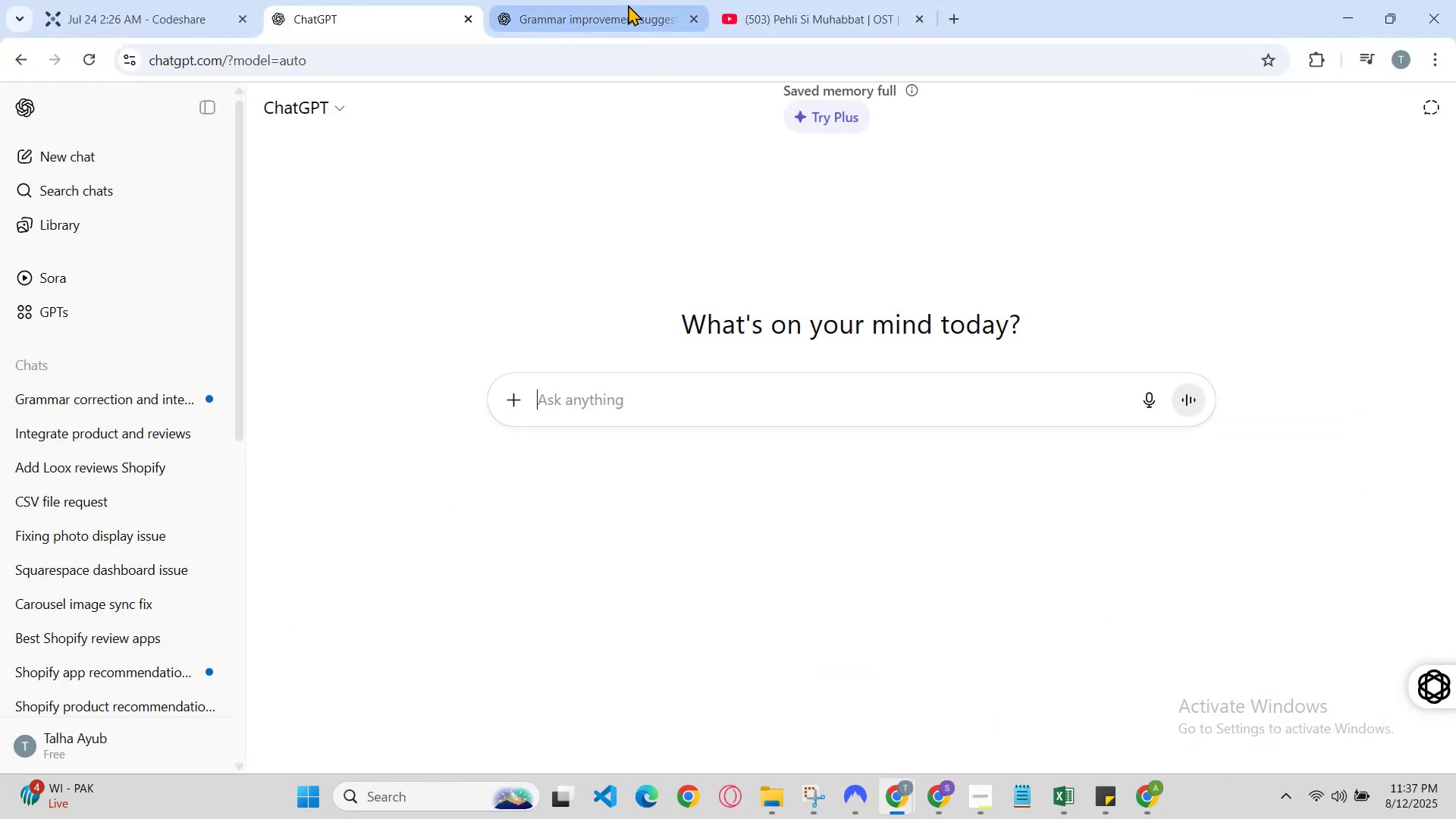 
left_click([547, 74])
 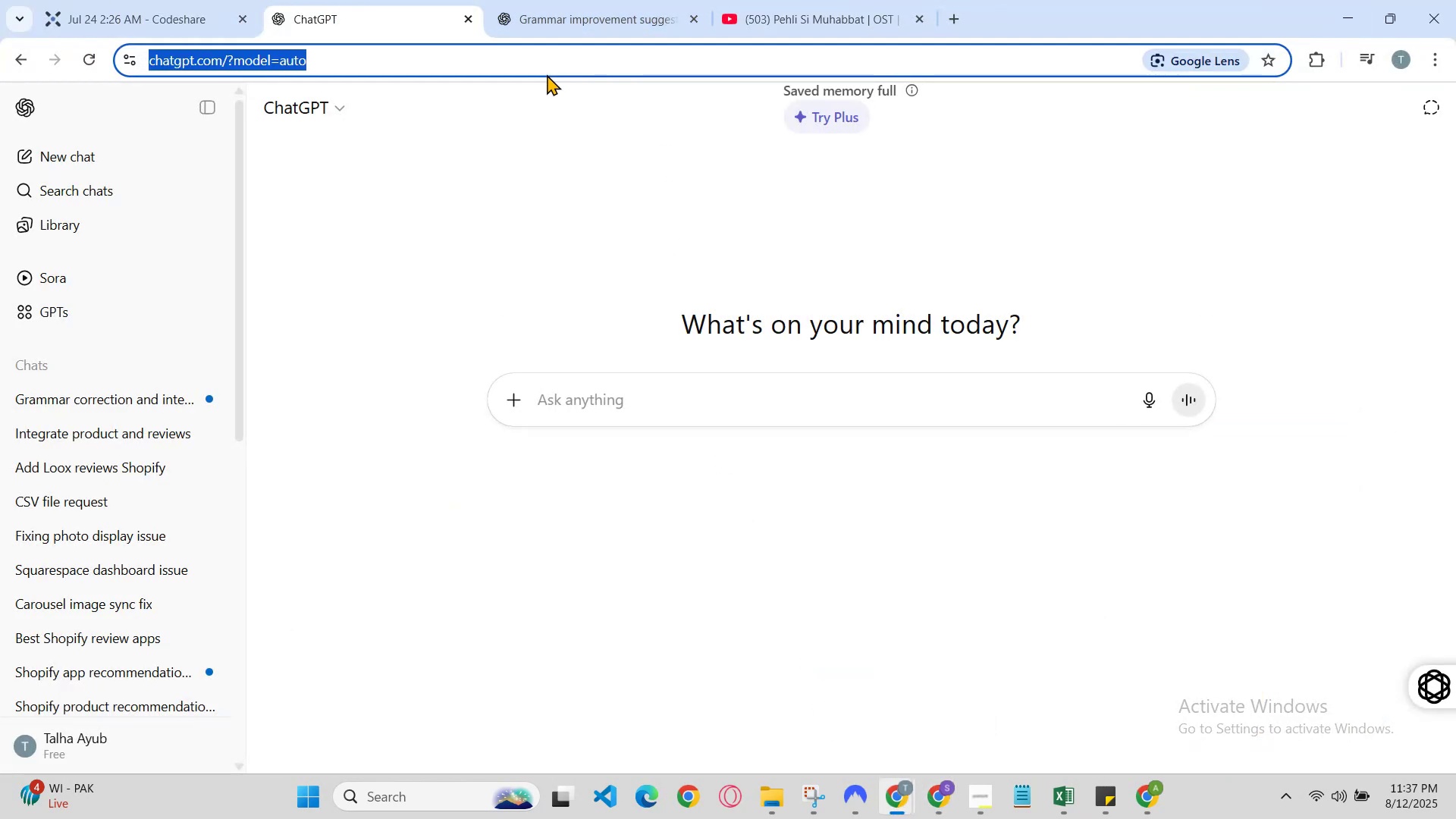 
type(d)
key(Backspace)
key(Backspace)
type(r)
key(Backspace)
key(Backspace)
type(r)
key(Backspace)
key(Backspace)
type(v)
key(Backspace)
key(Backspace)
type(e)
key(Backspace)
key(Backspace)
type(cl)
 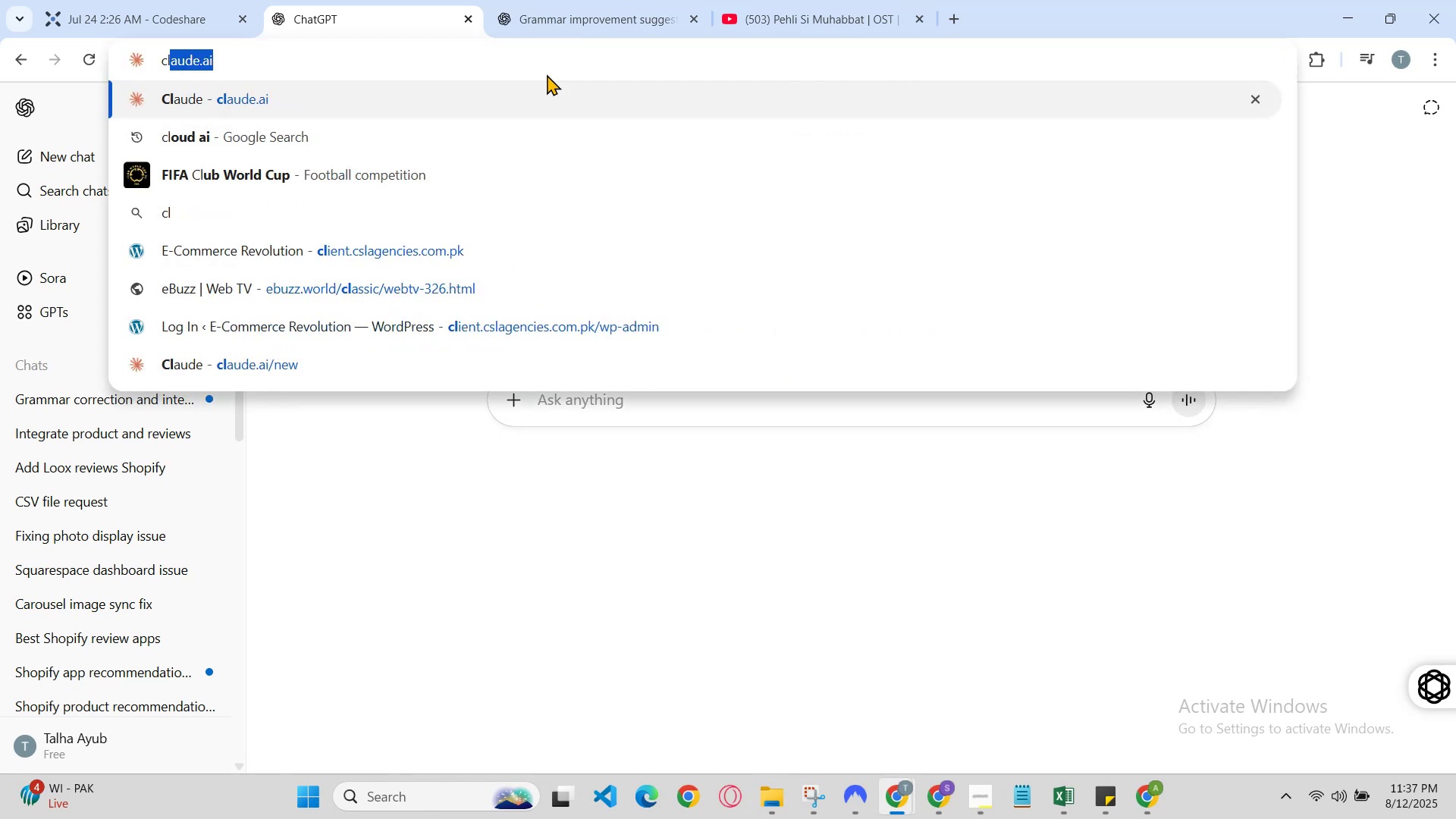 
key(Enter)
 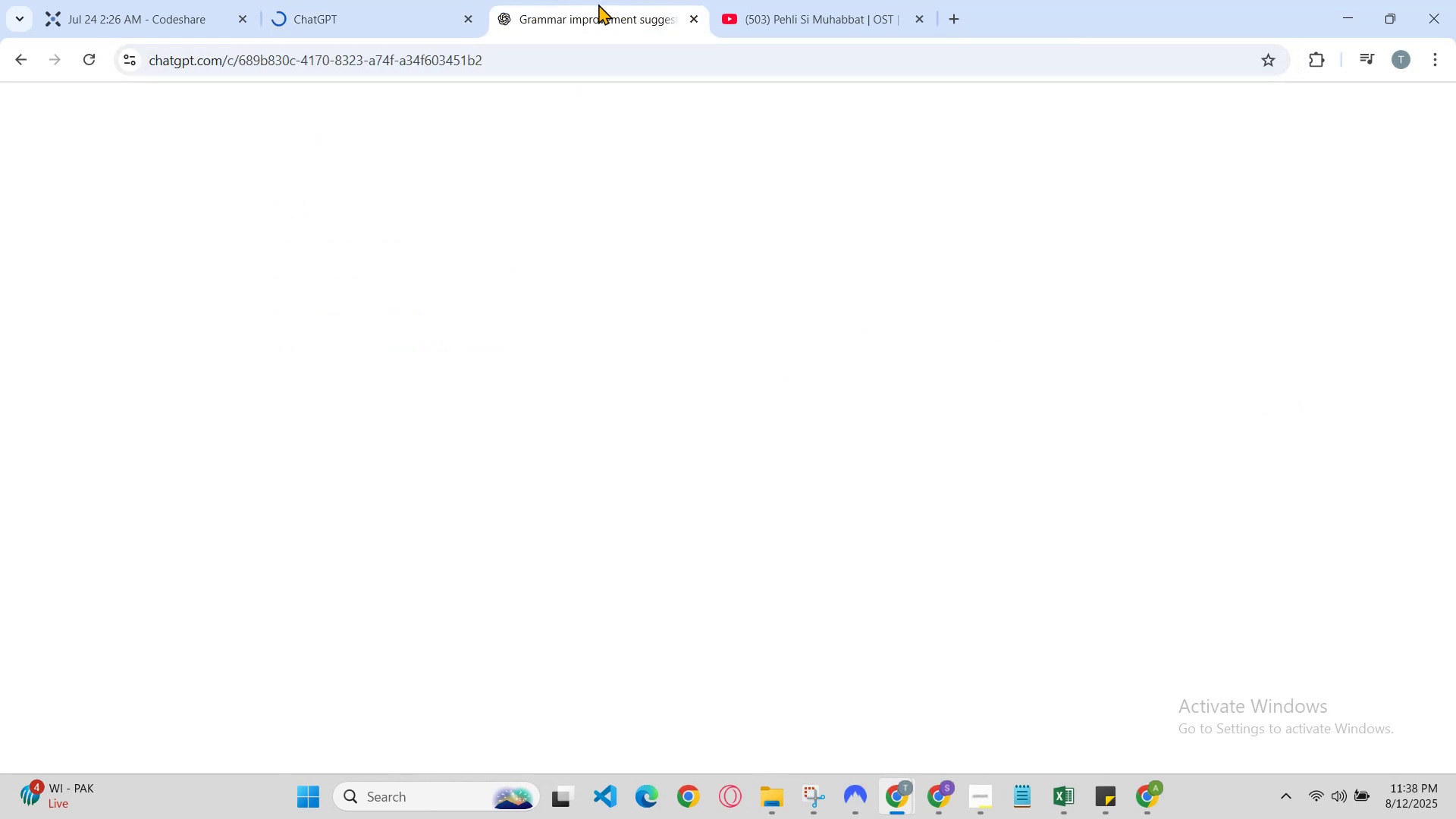 
left_click([695, 27])
 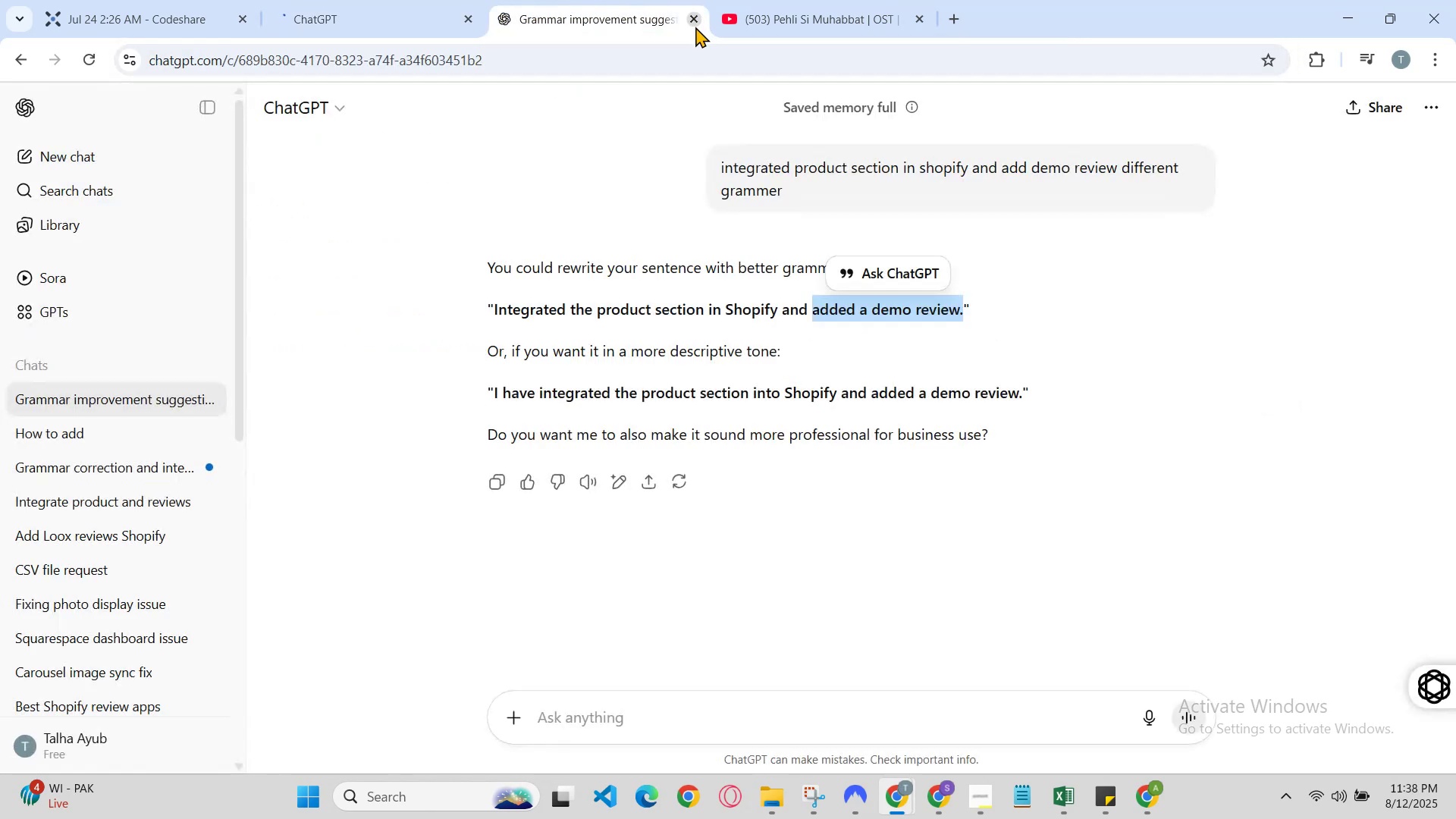 
left_click([695, 27])
 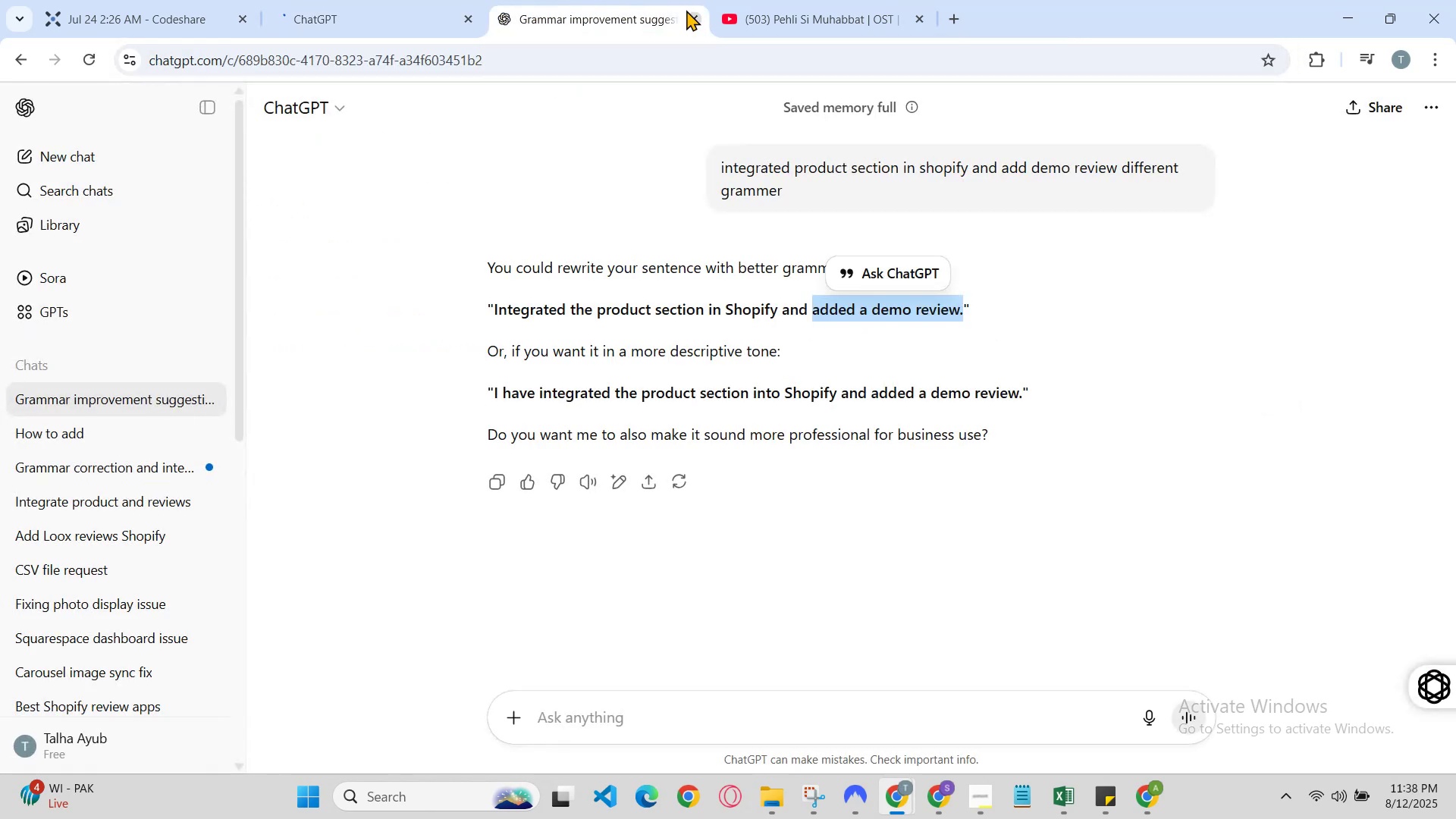 
left_click([689, 11])
 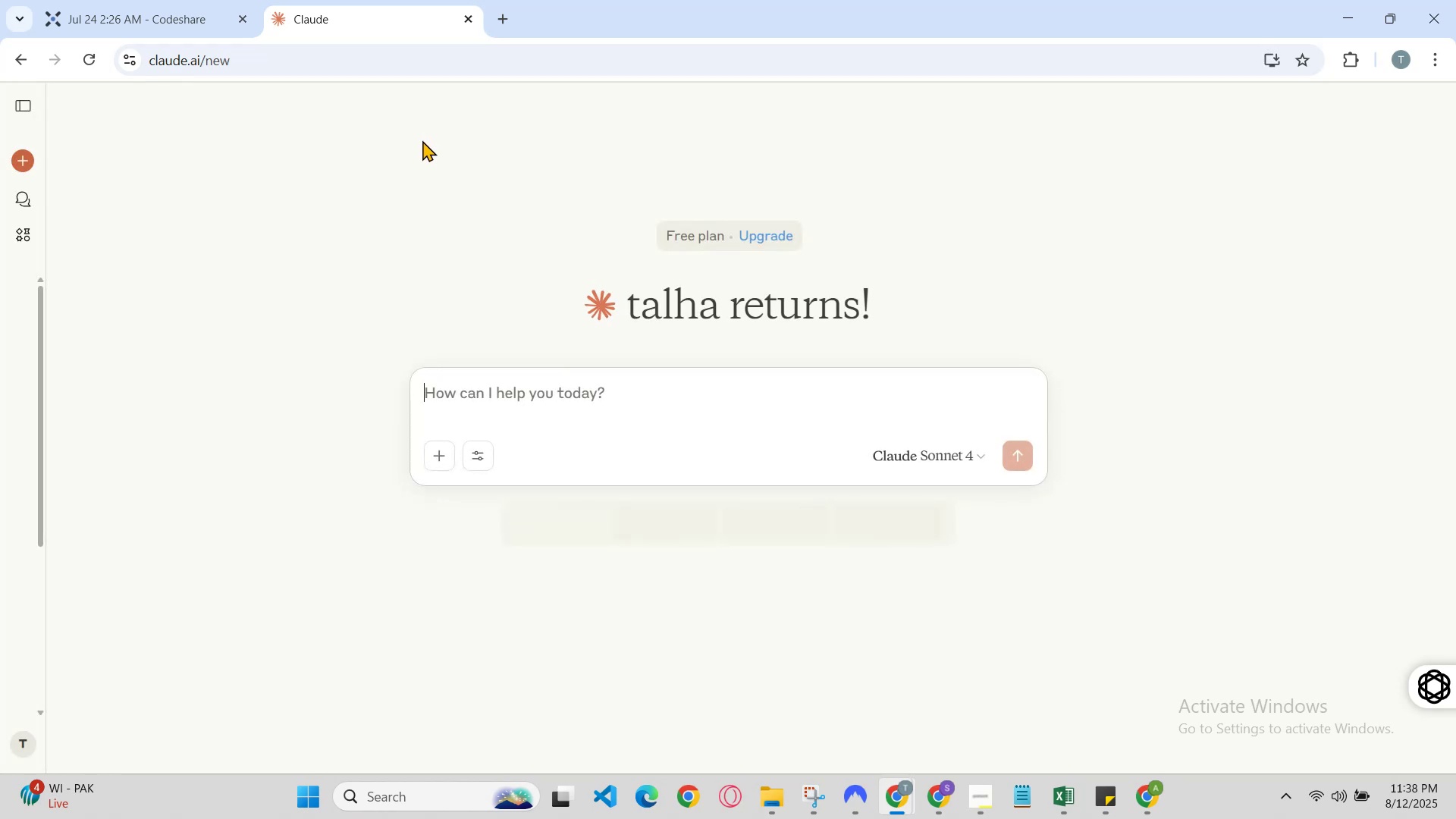 
wait(9.34)
 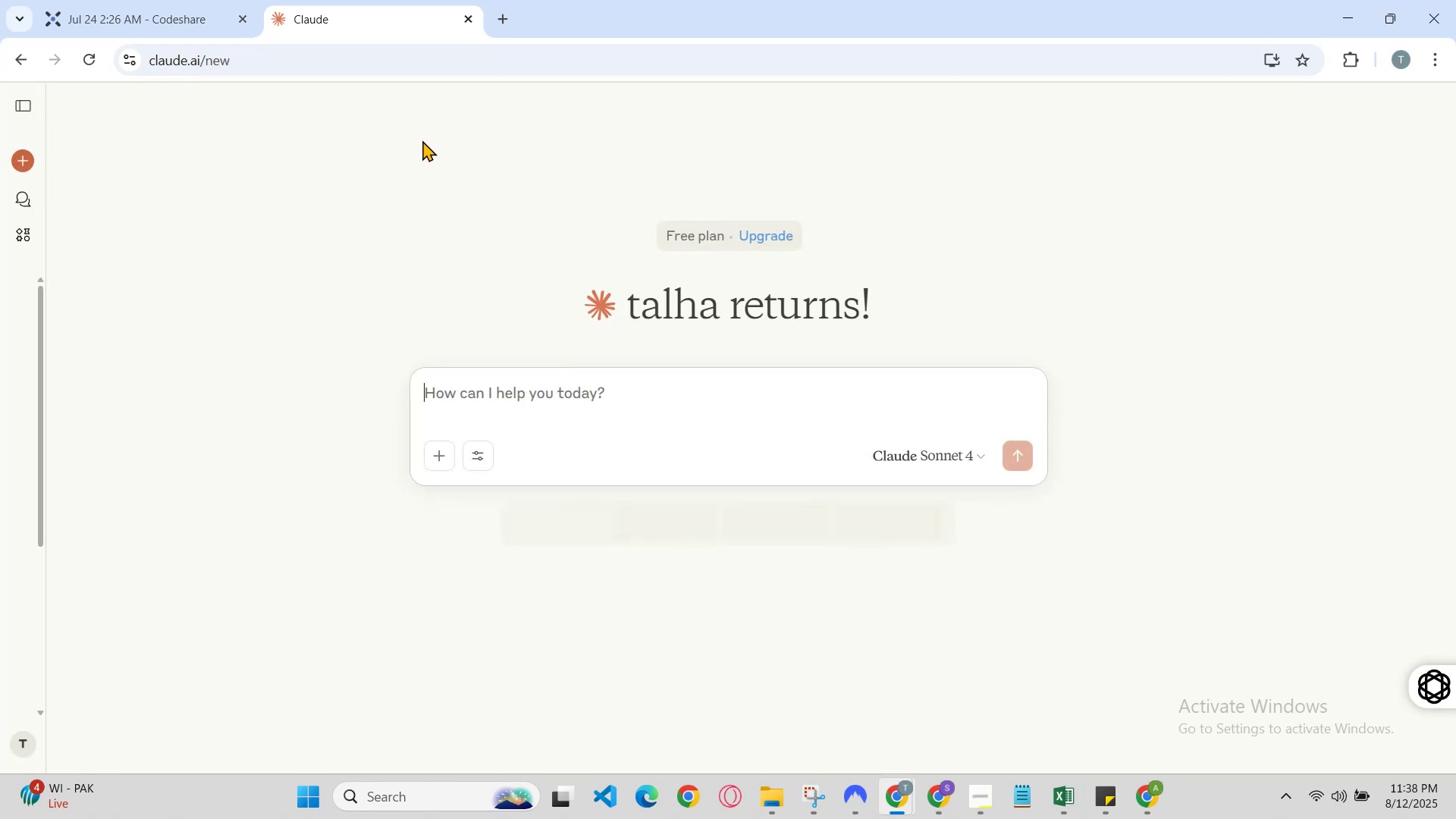 
left_click([517, 406])
 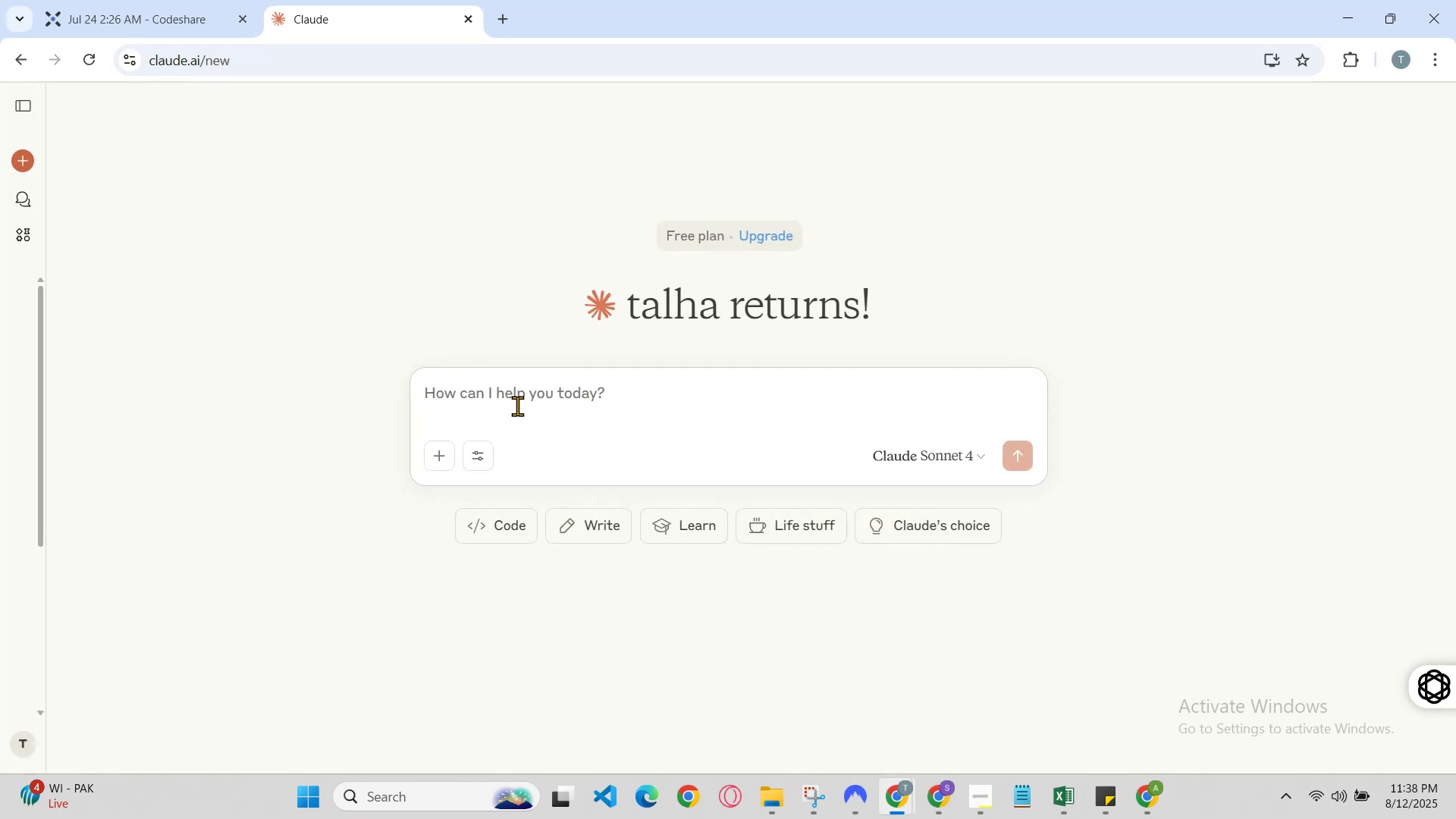 
key(Control+V)
 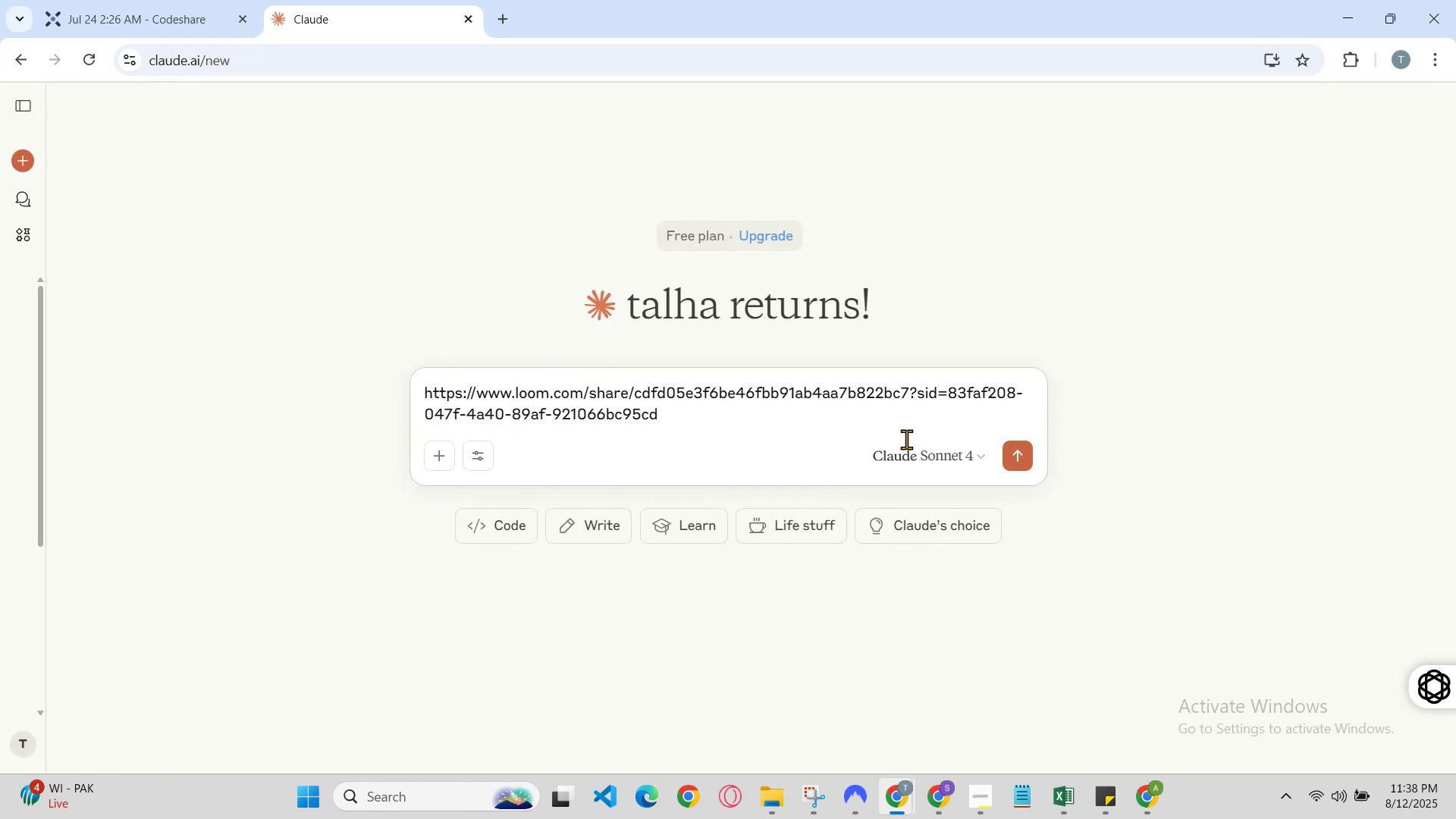 
key(Control+Z)
 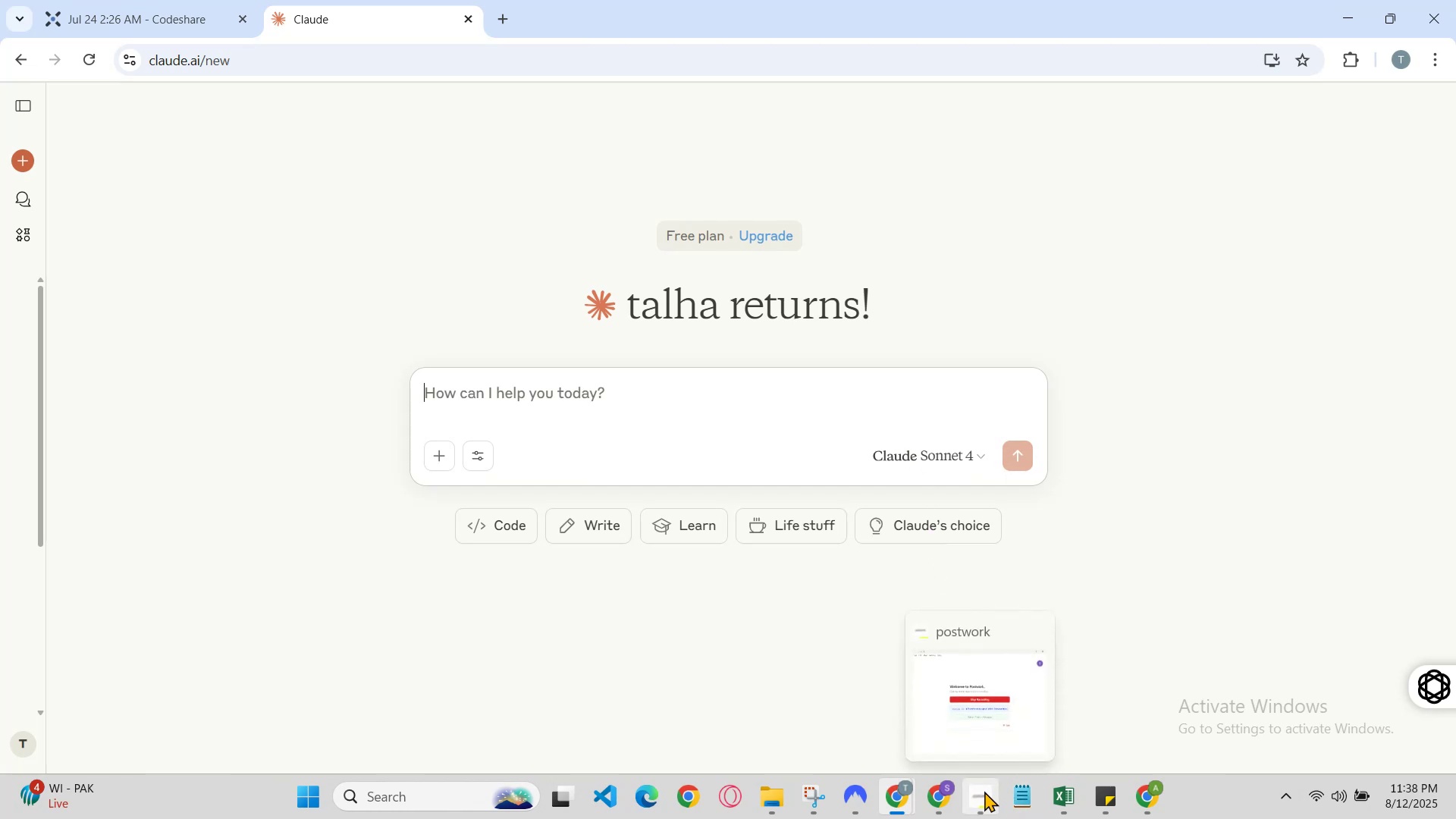 
left_click([813, 785])
 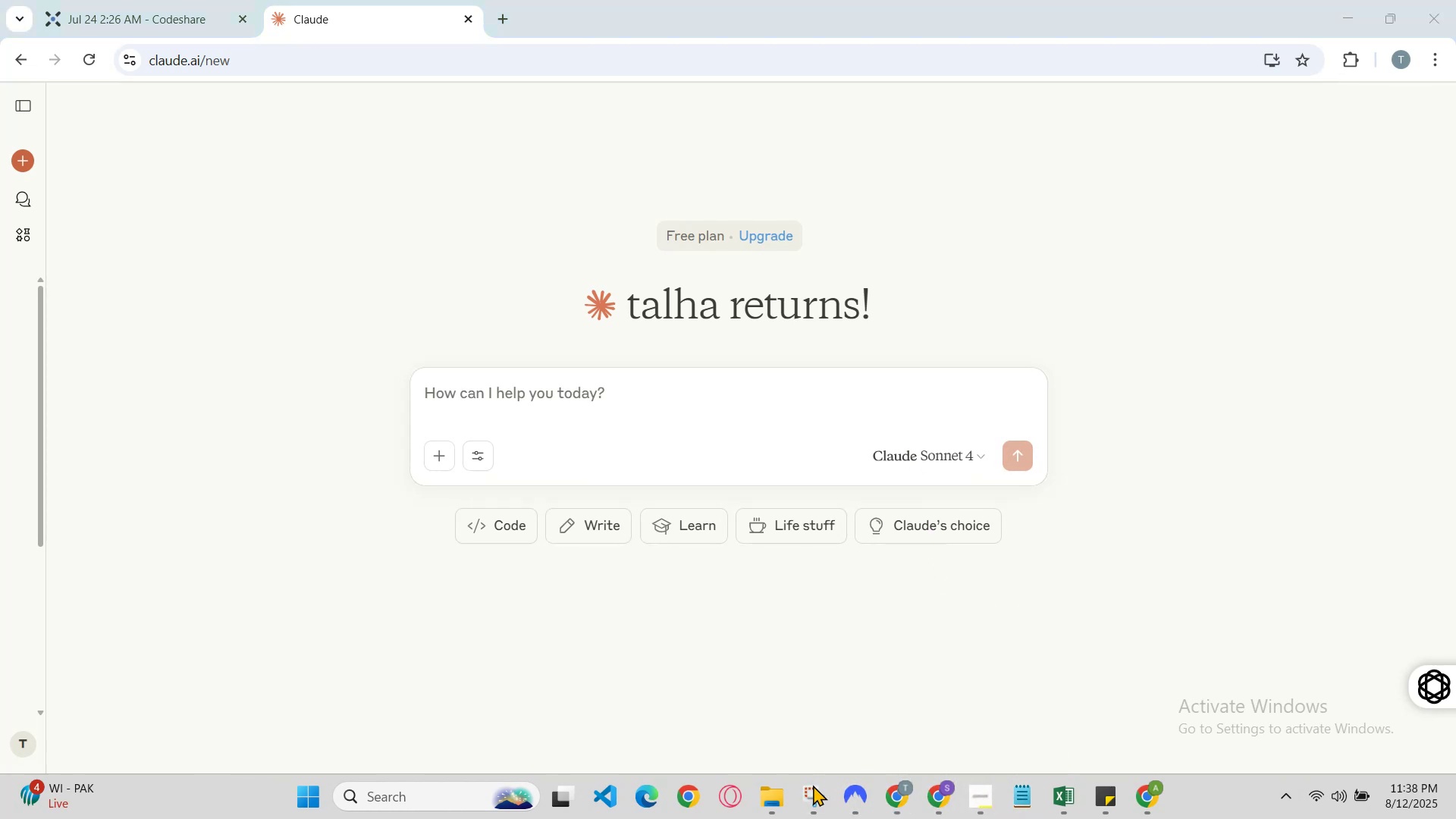 
left_click([817, 786])
 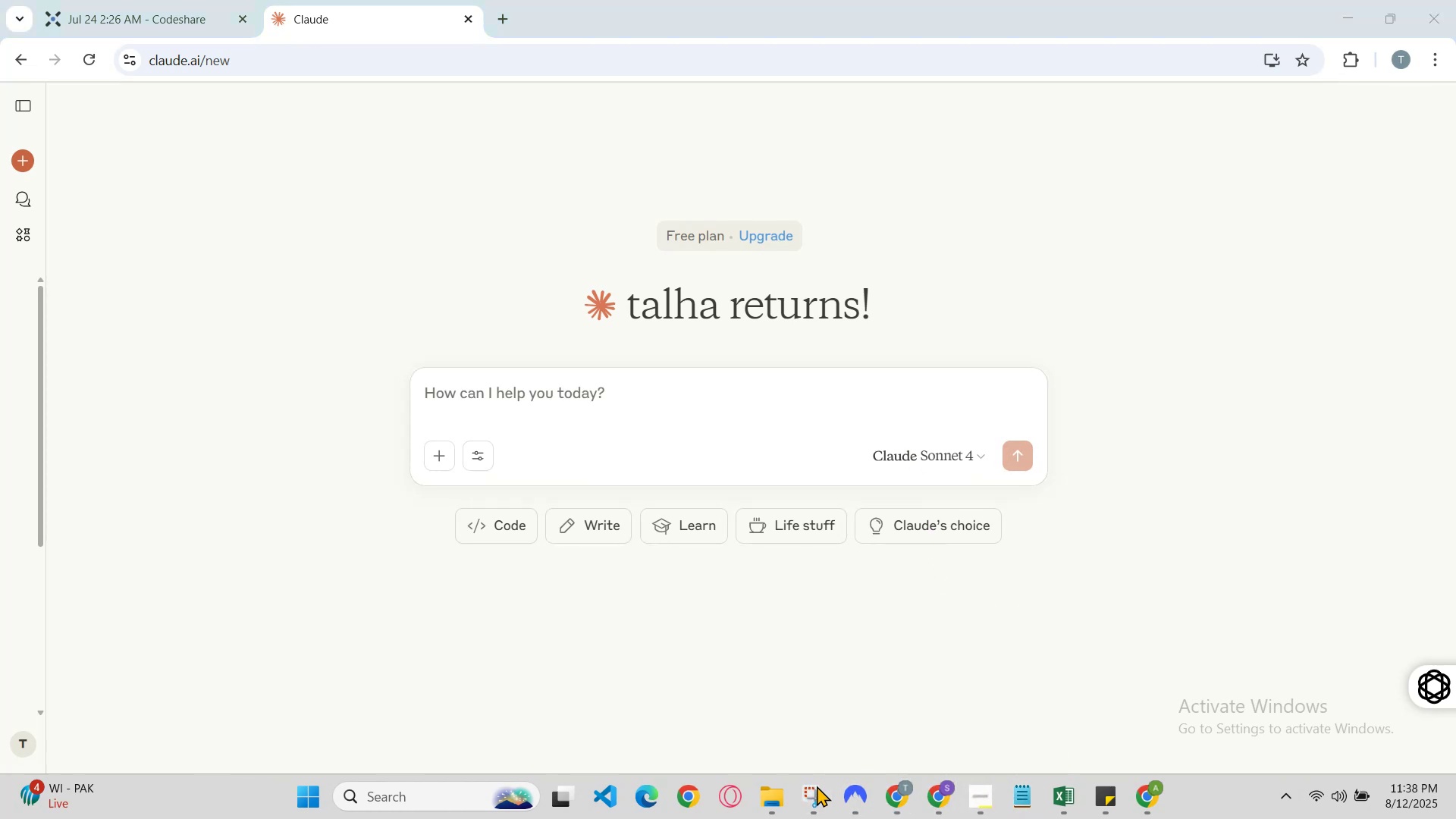 
left_click([818, 788])
 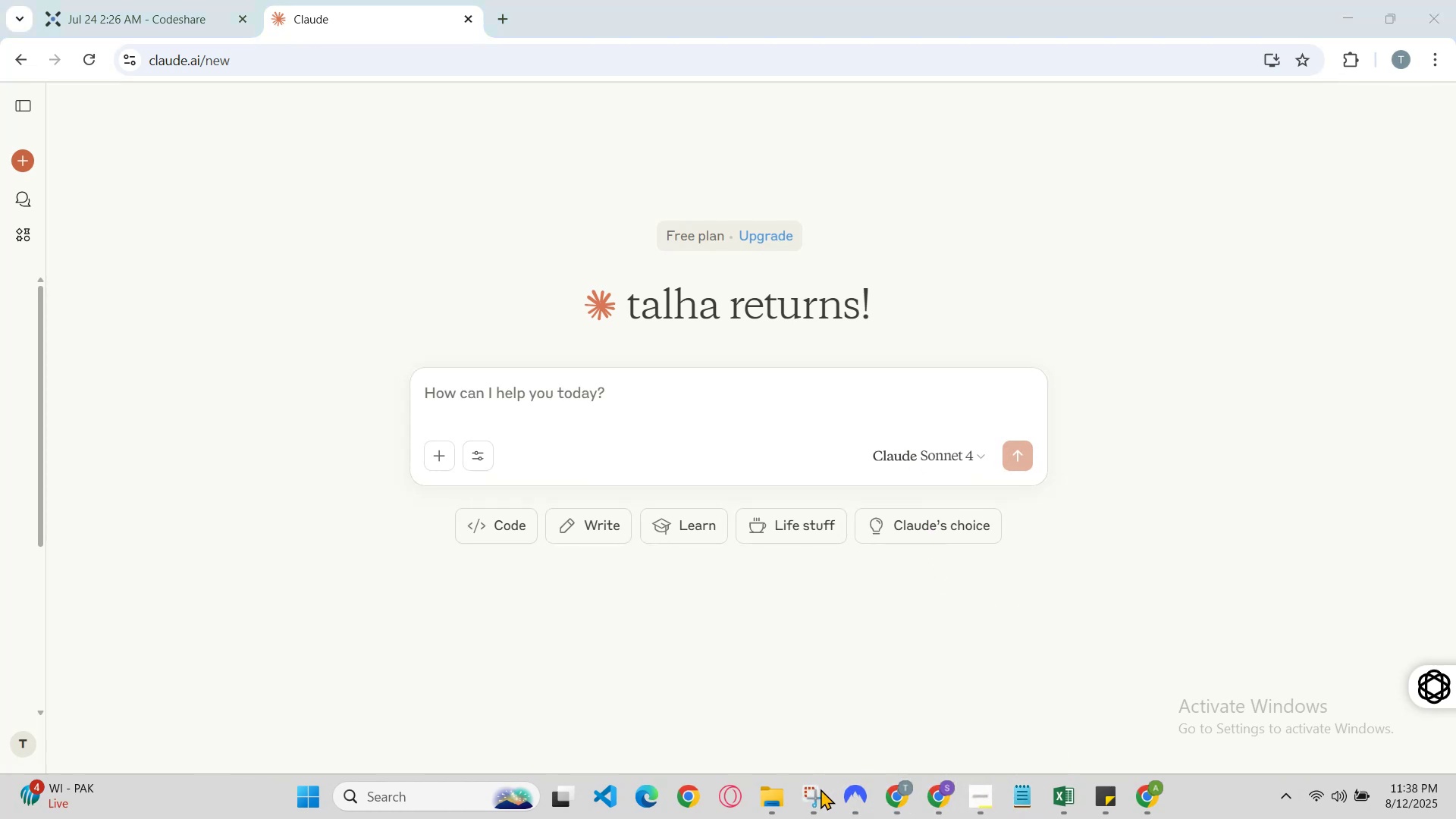 
left_click([822, 802])
 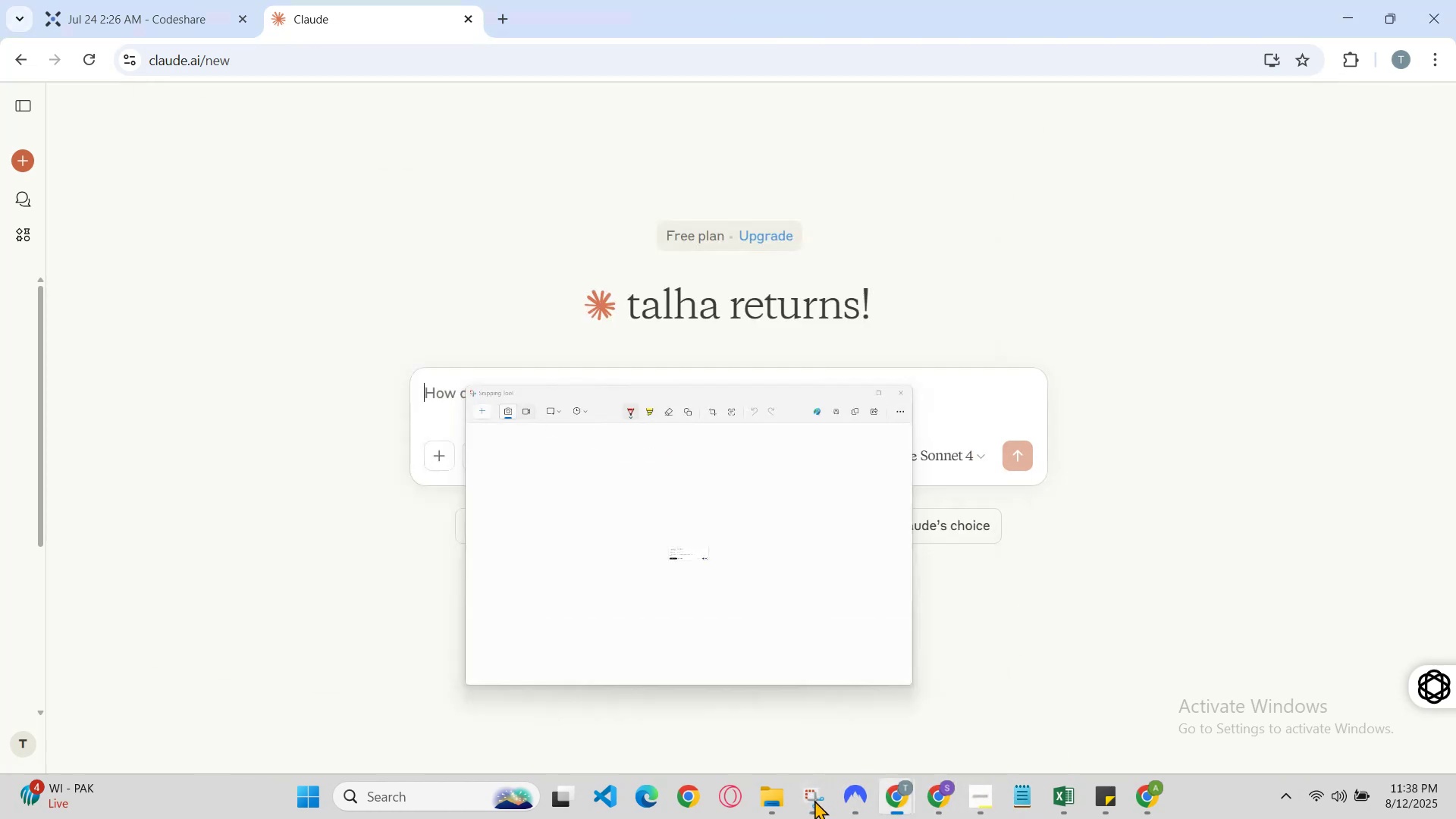 
left_click([810, 799])
 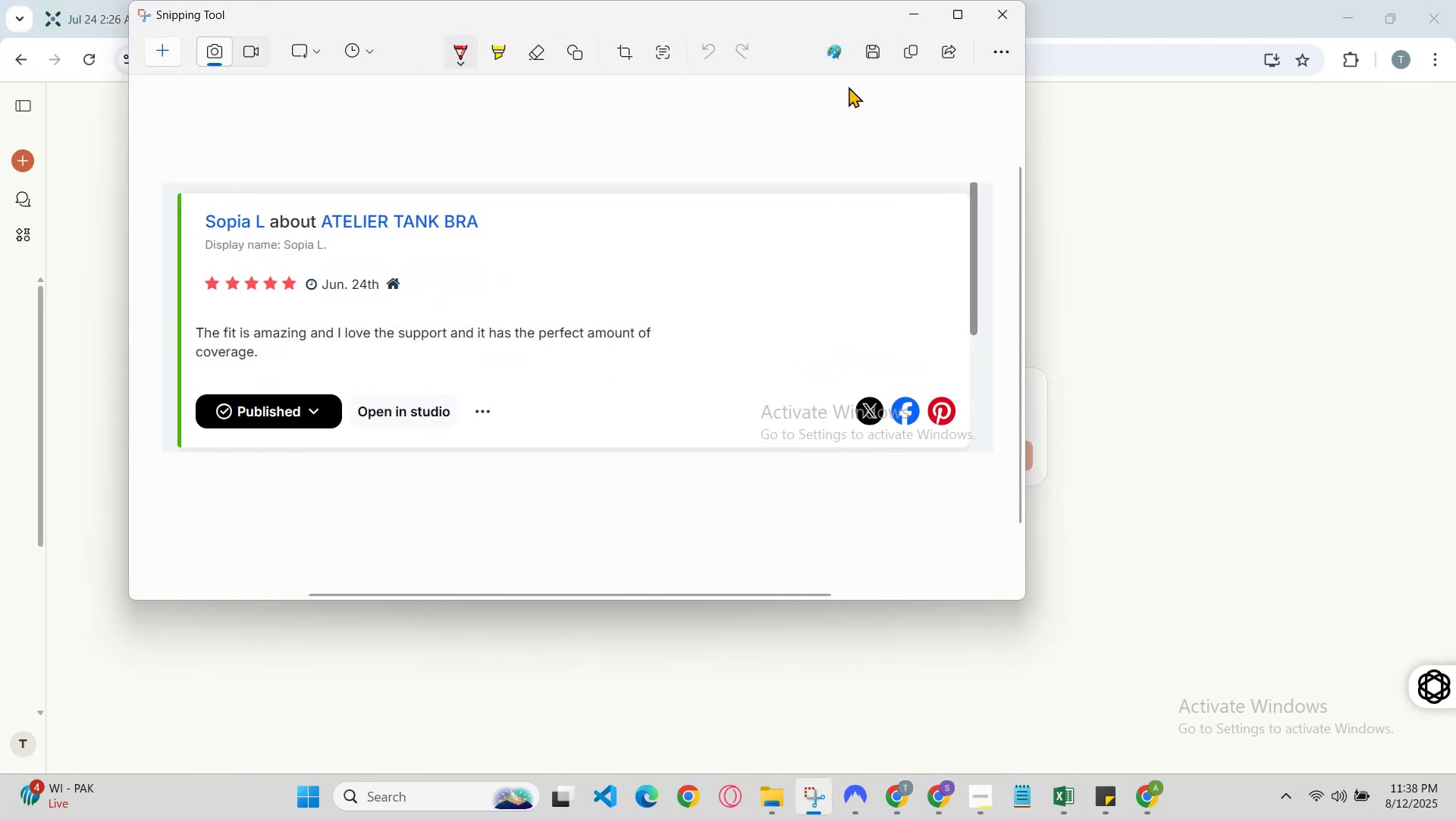 
left_click([930, 10])
 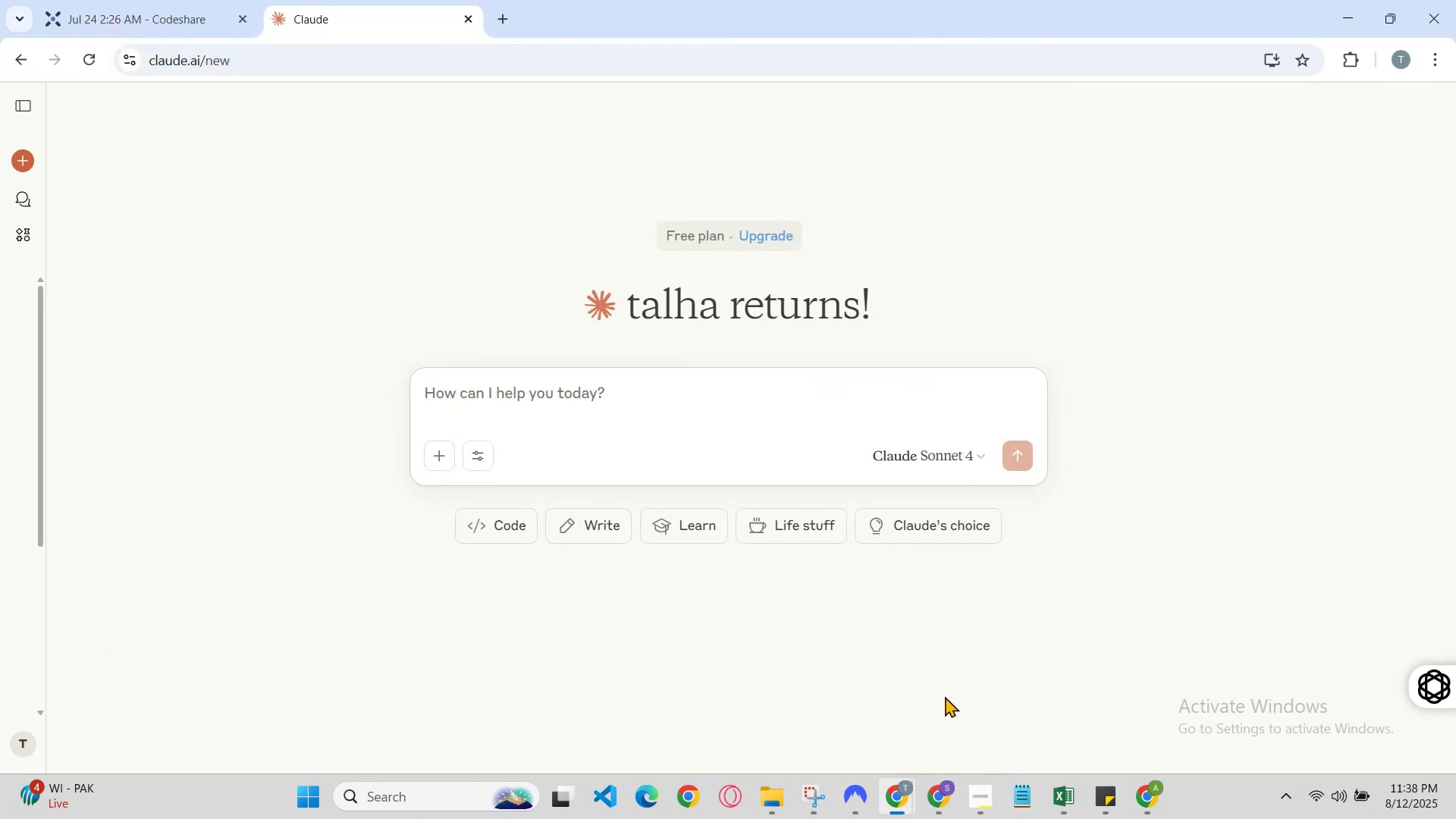 
left_click([949, 780])
 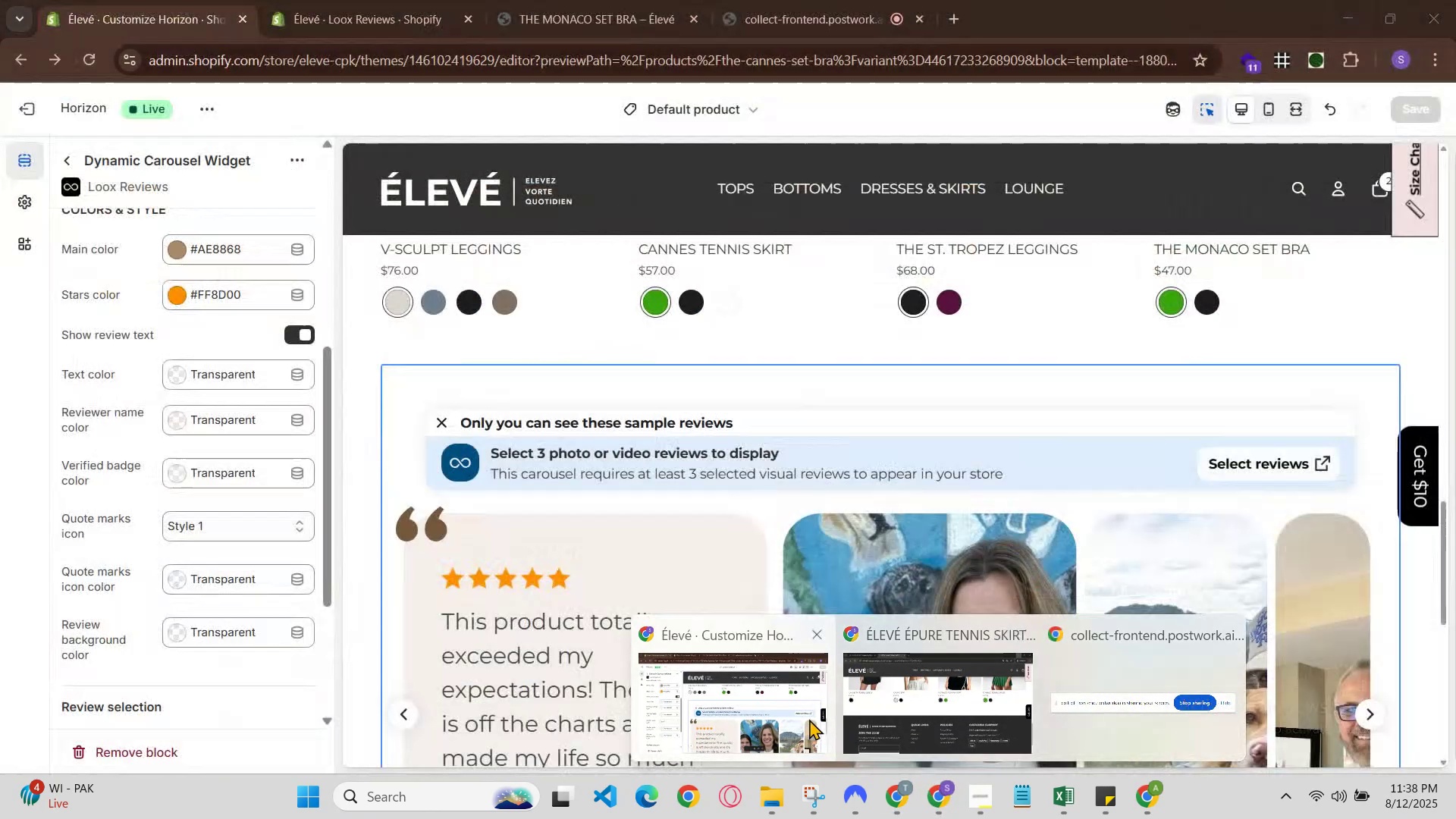 
left_click([804, 719])
 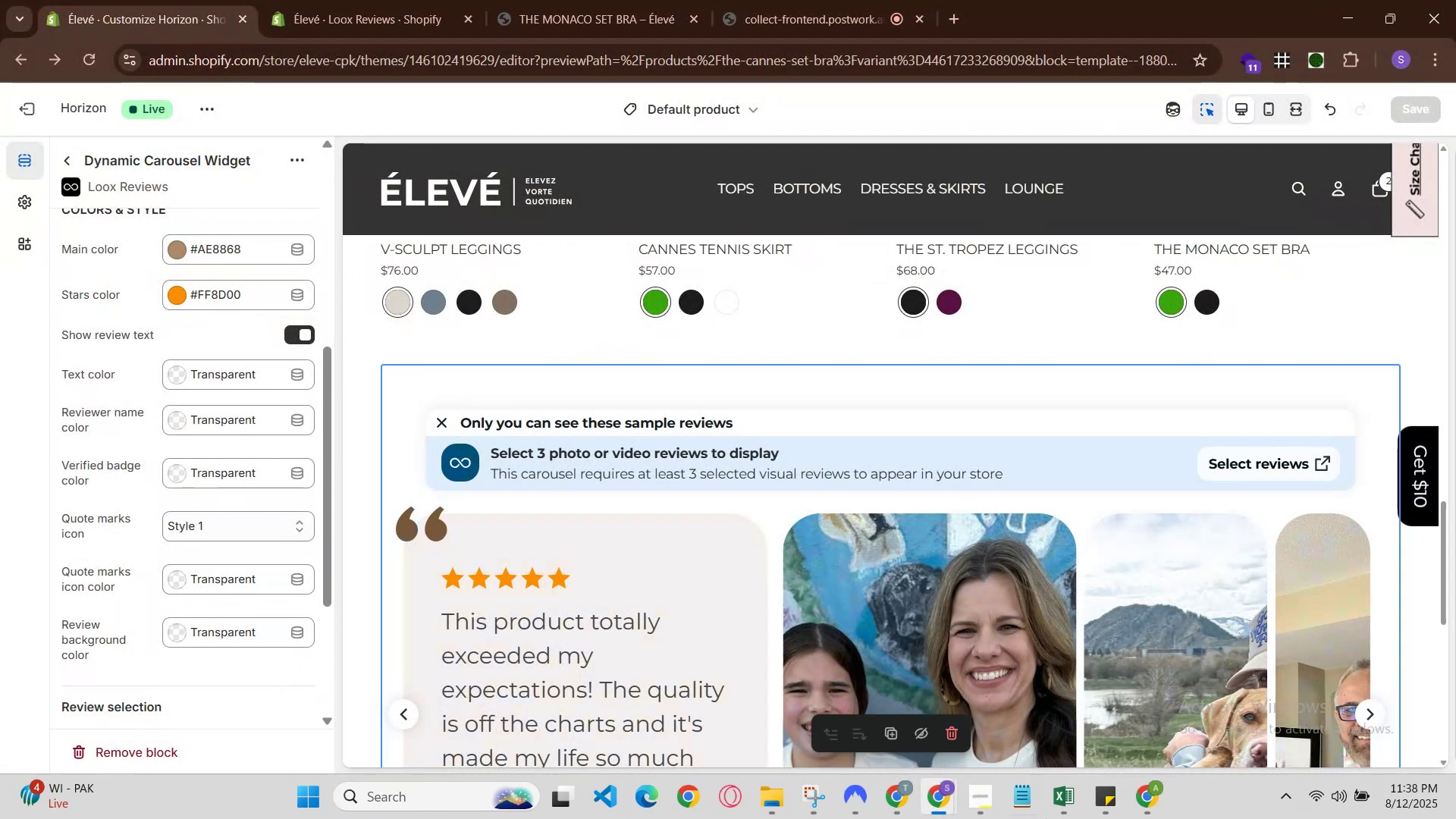 
left_click([811, 792])
 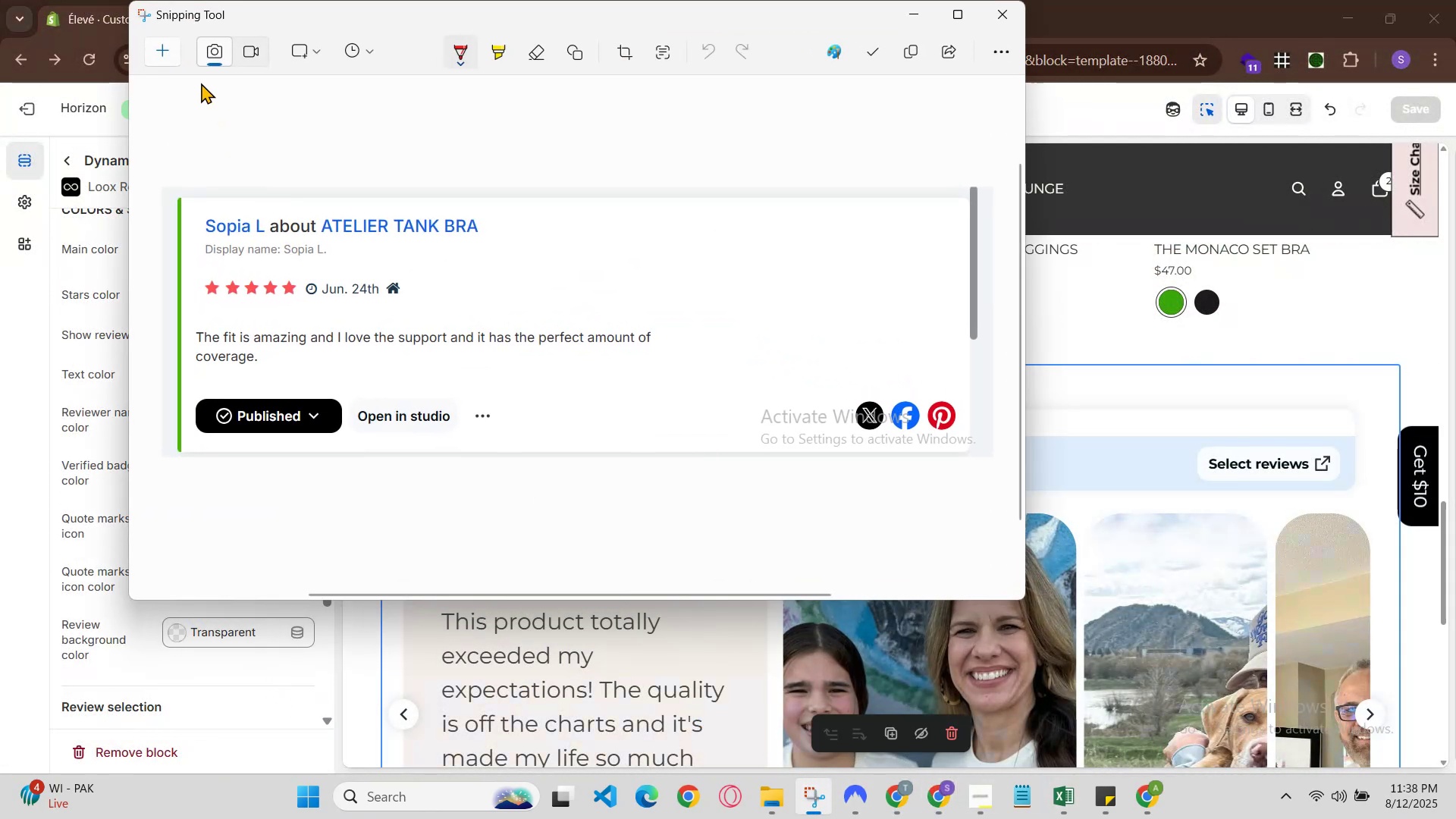 
left_click([155, 41])
 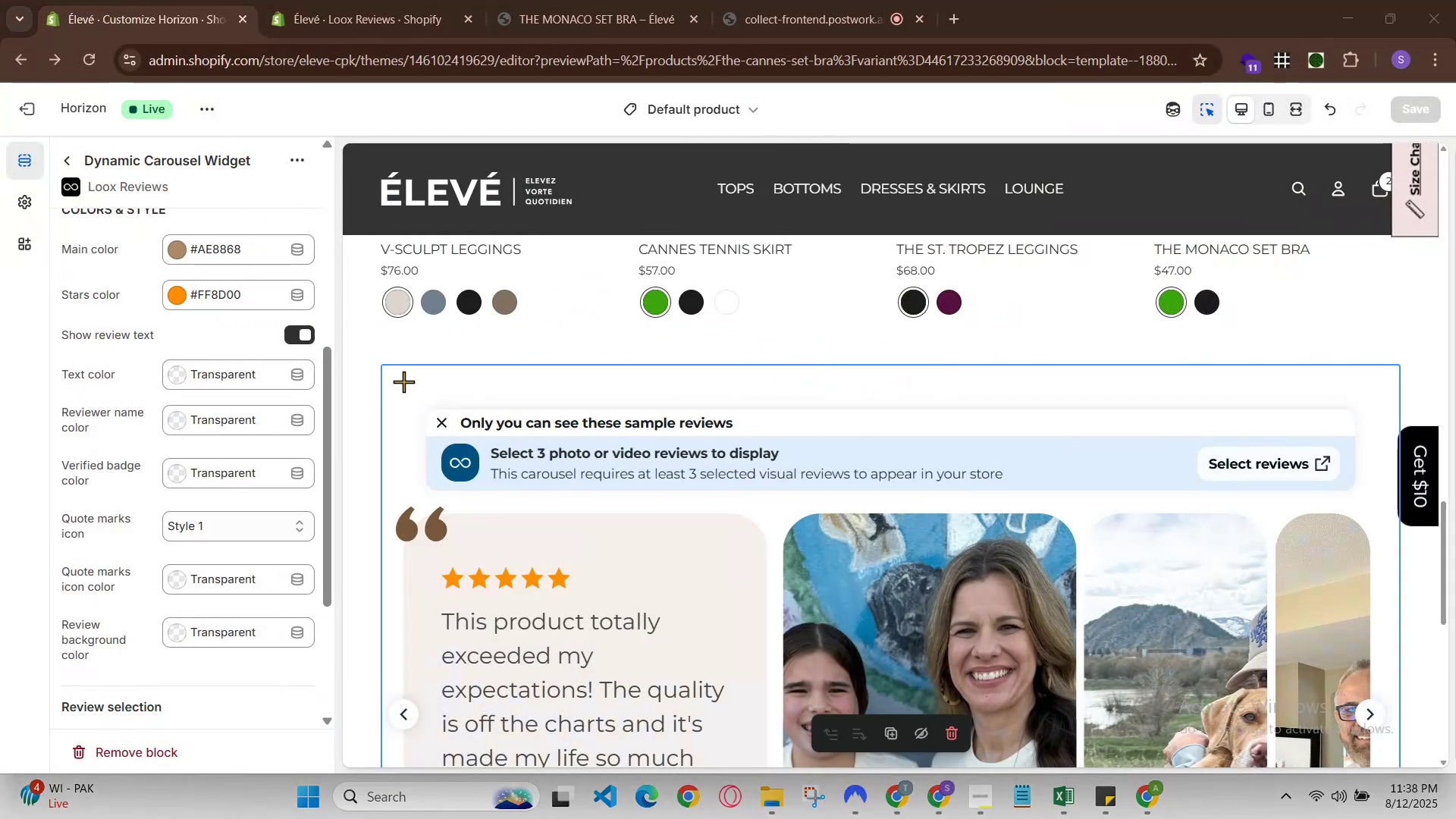 
left_click_drag(start_coordinate=[410, 389], to_coordinate=[1132, 457])
 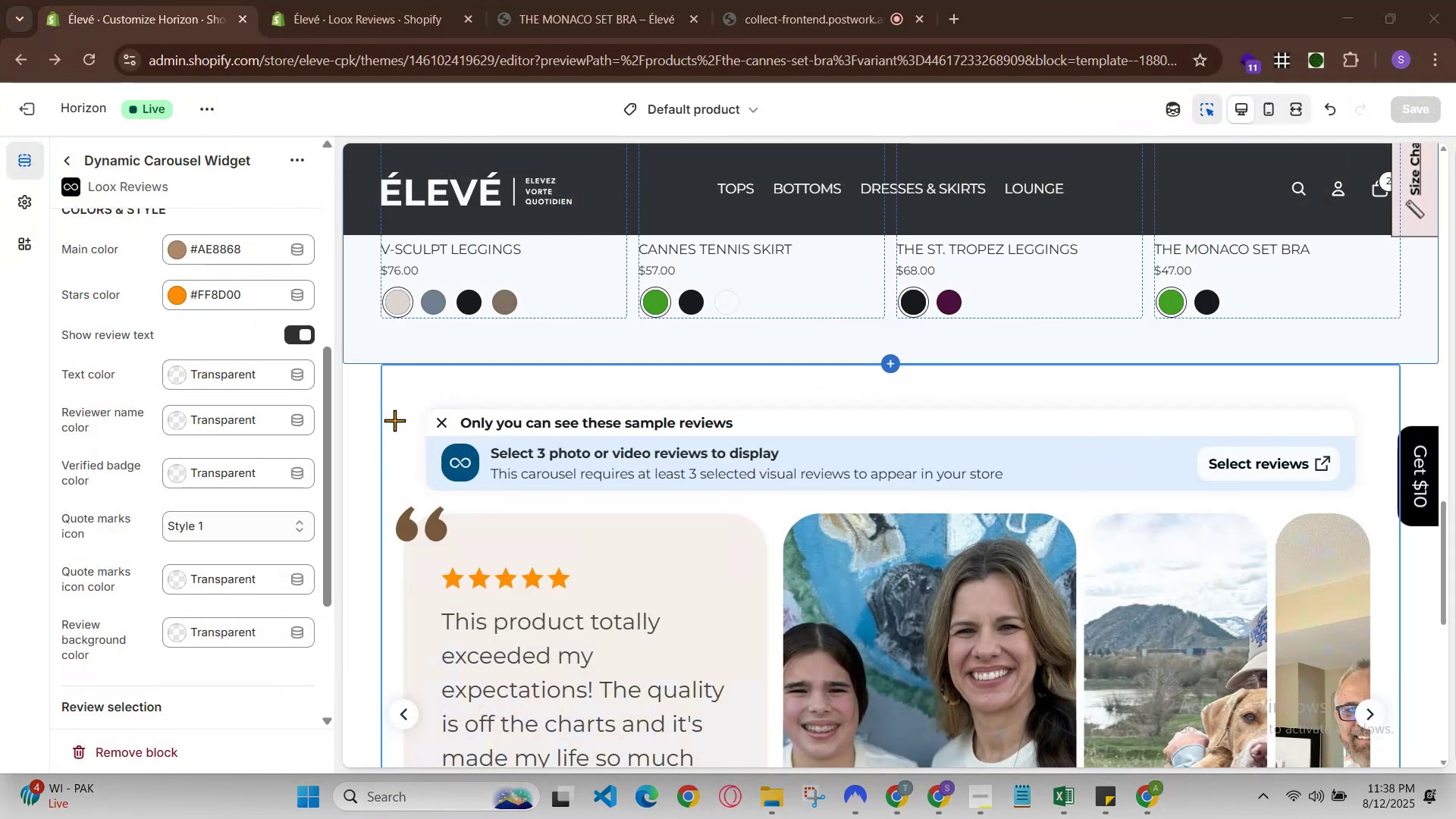 
left_click_drag(start_coordinate=[401, 393], to_coordinate=[496, 463])
 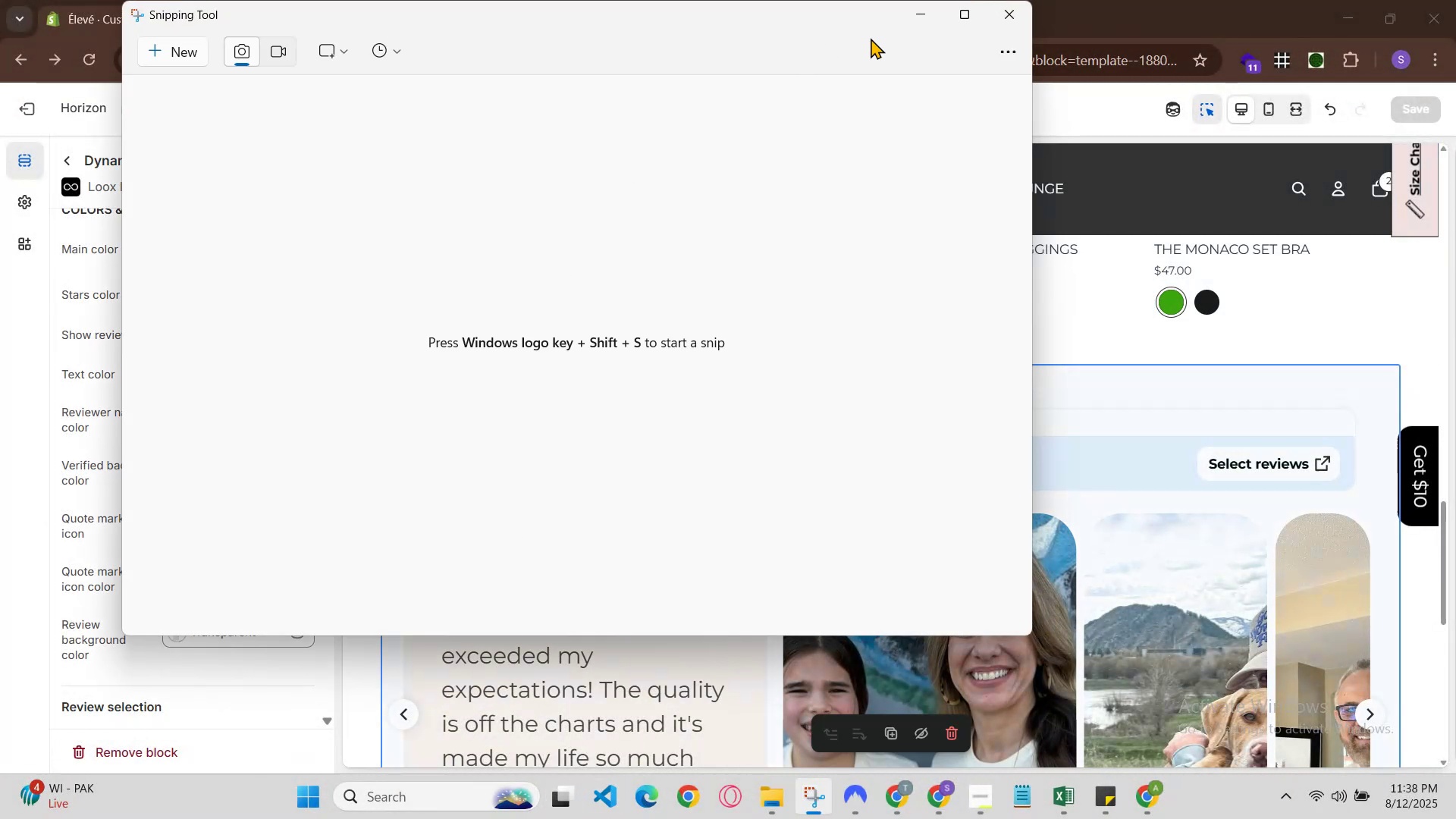 
left_click([168, 55])
 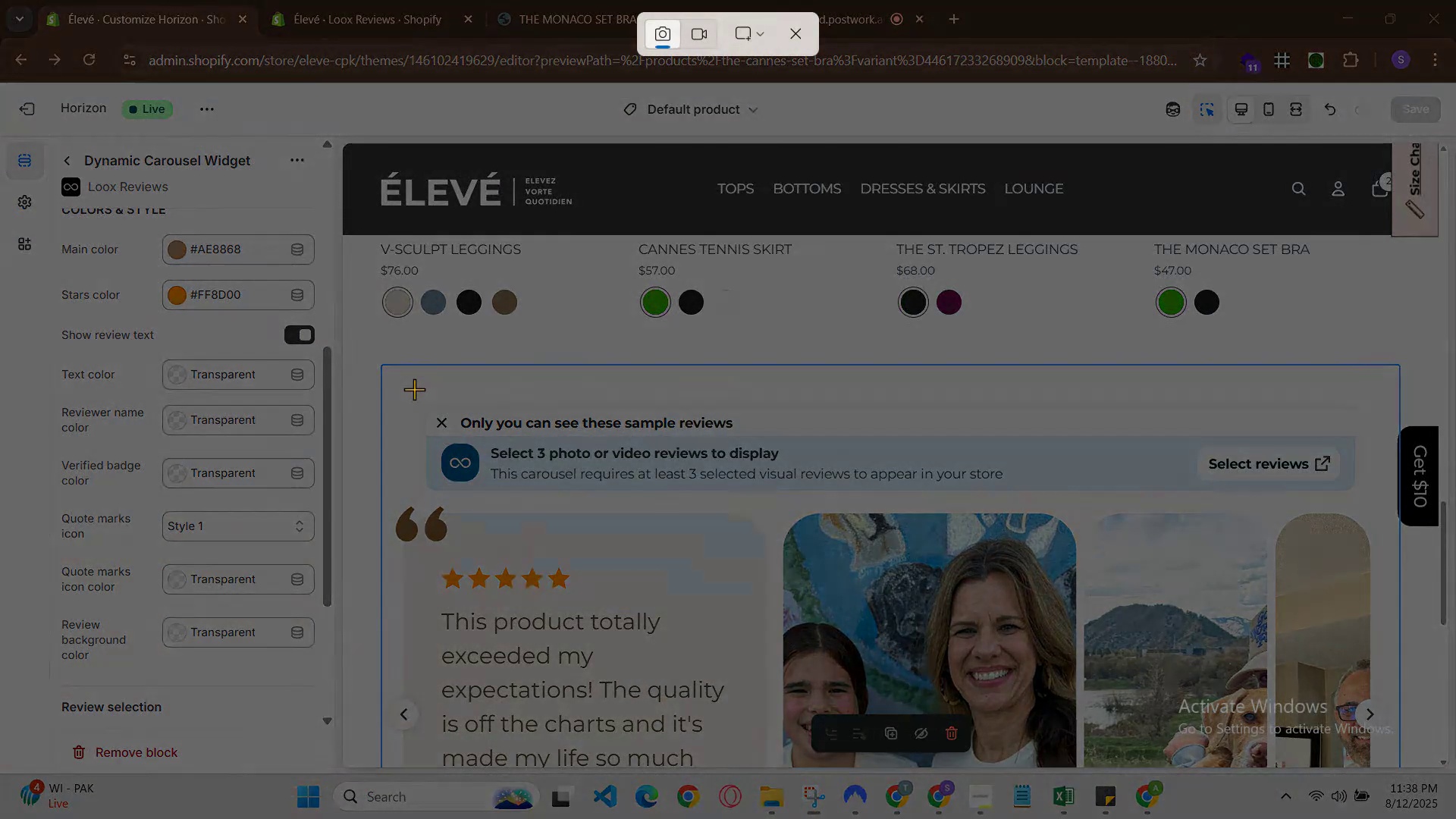 
left_click_drag(start_coordinate=[408, 395], to_coordinate=[937, 478])
 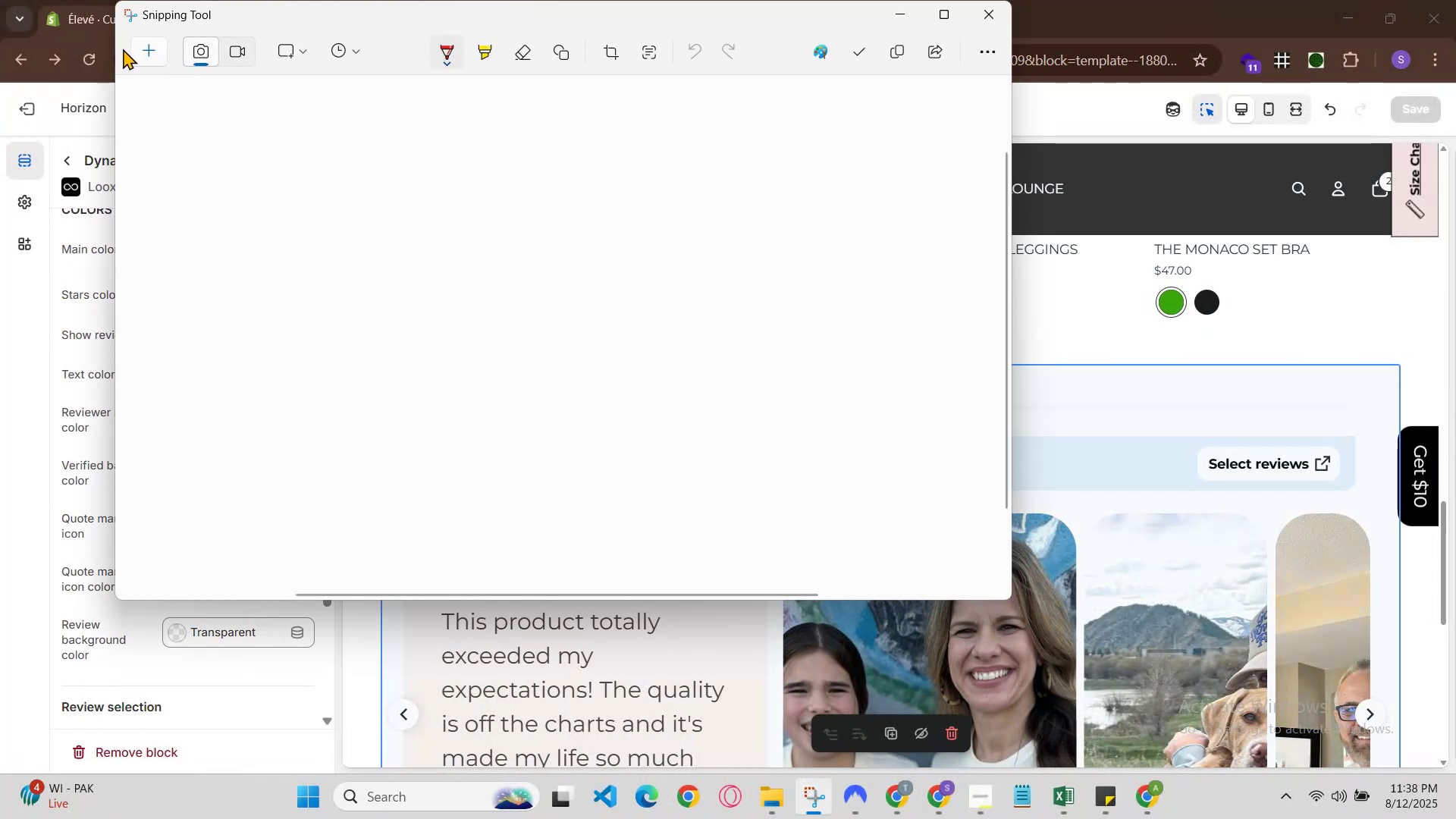 
left_click([165, 49])
 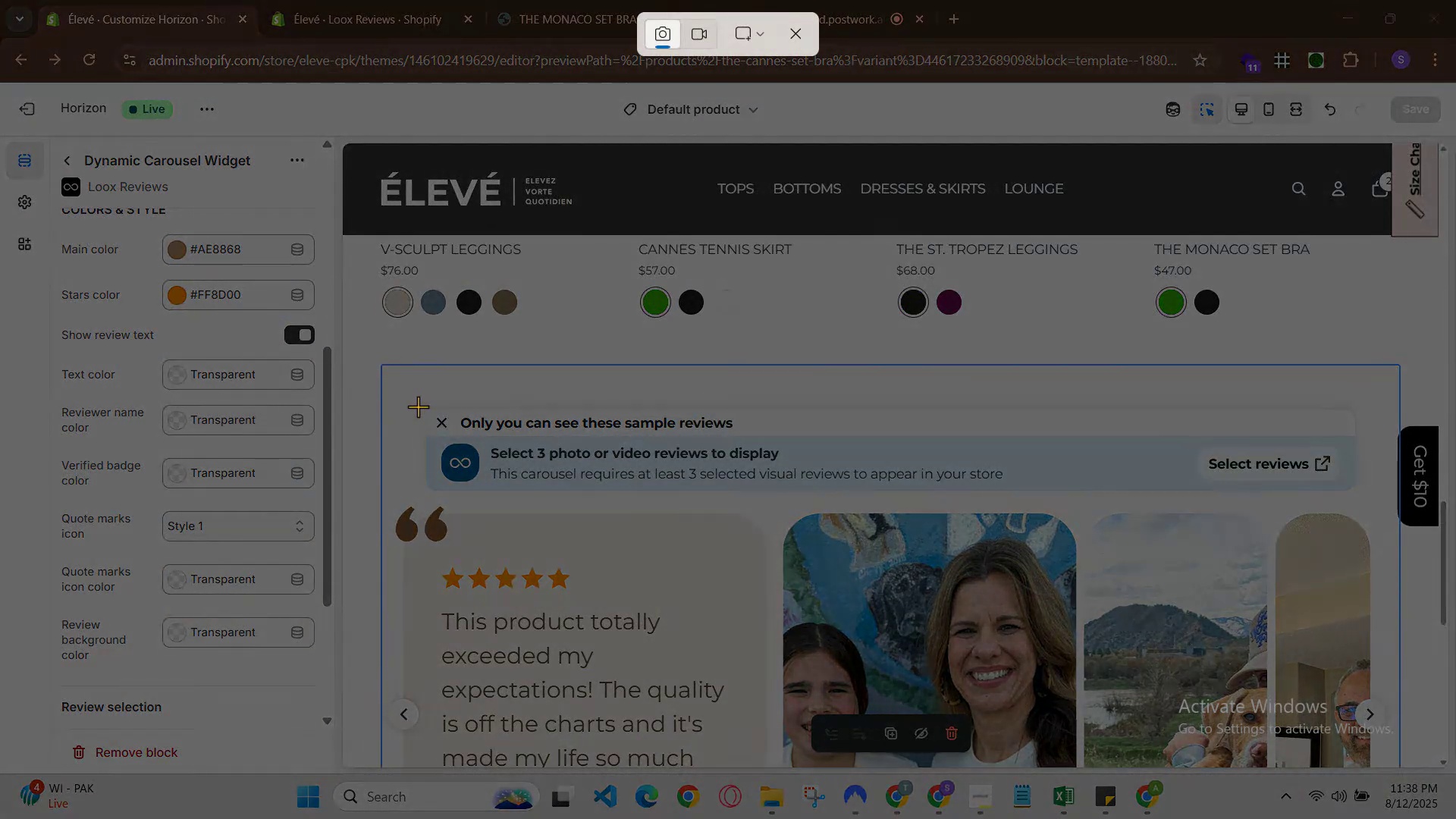 
left_click_drag(start_coordinate=[412, 386], to_coordinate=[1363, 494])
 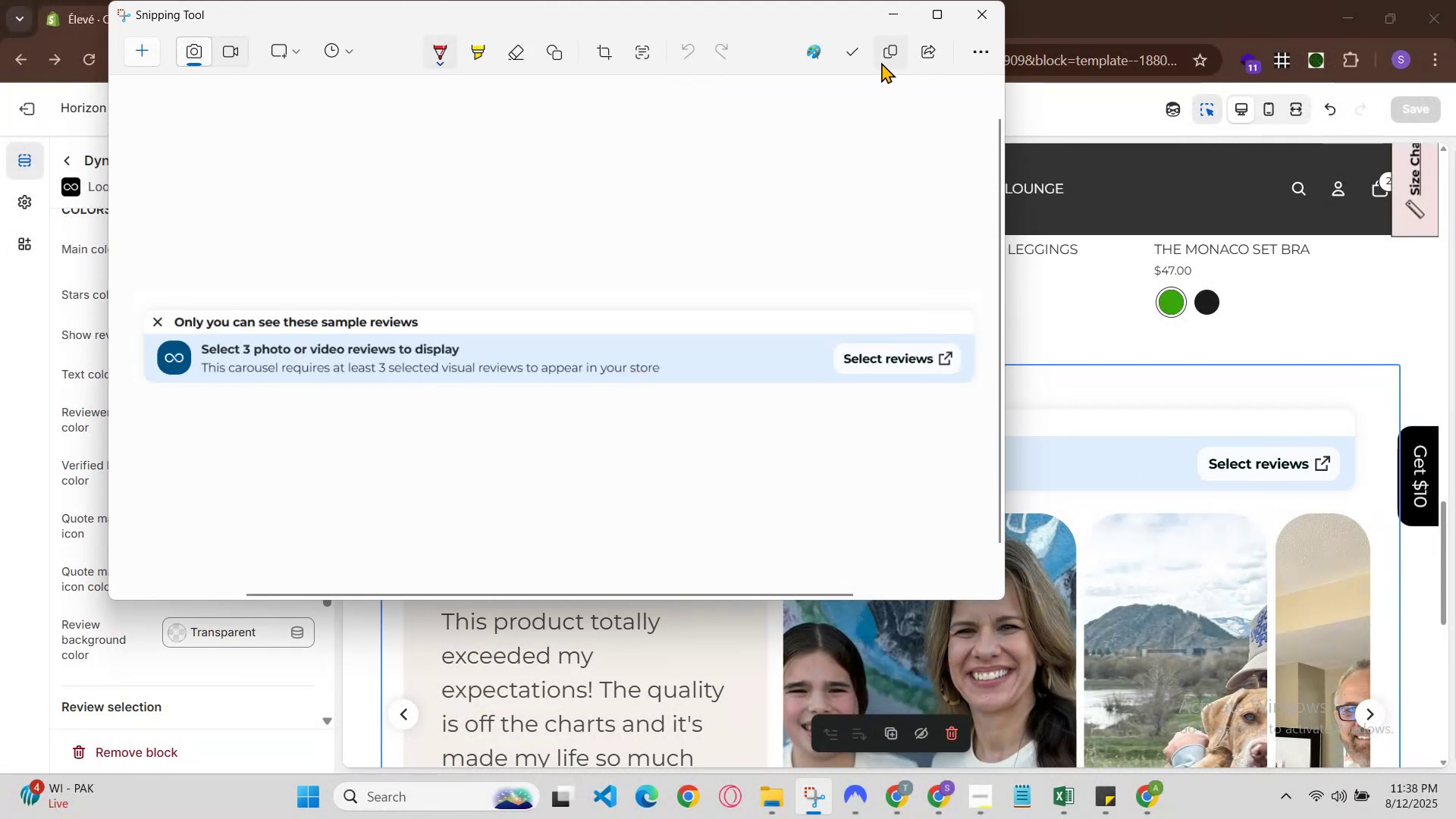 
left_click([899, 42])
 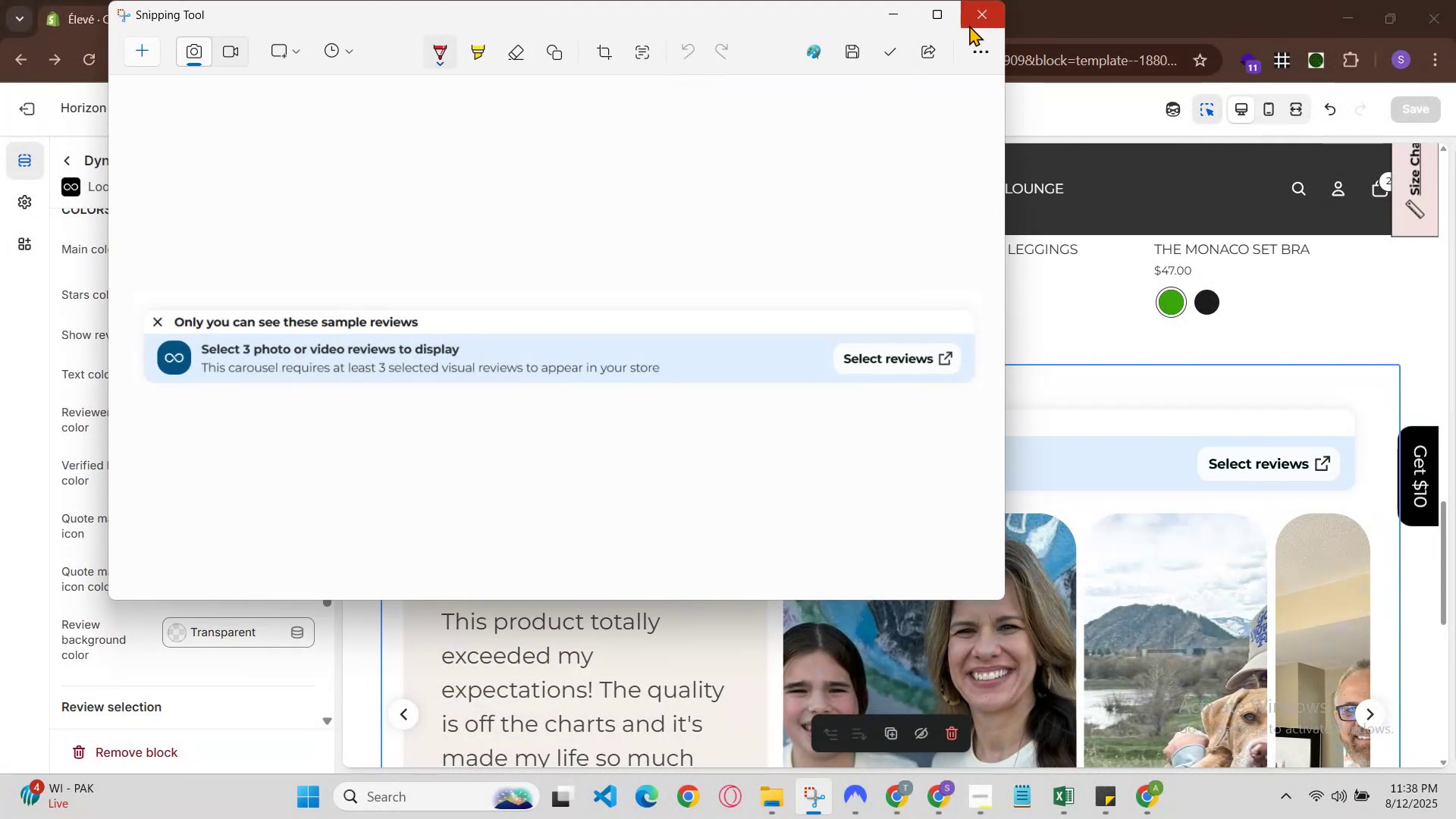 
left_click([961, 22])
 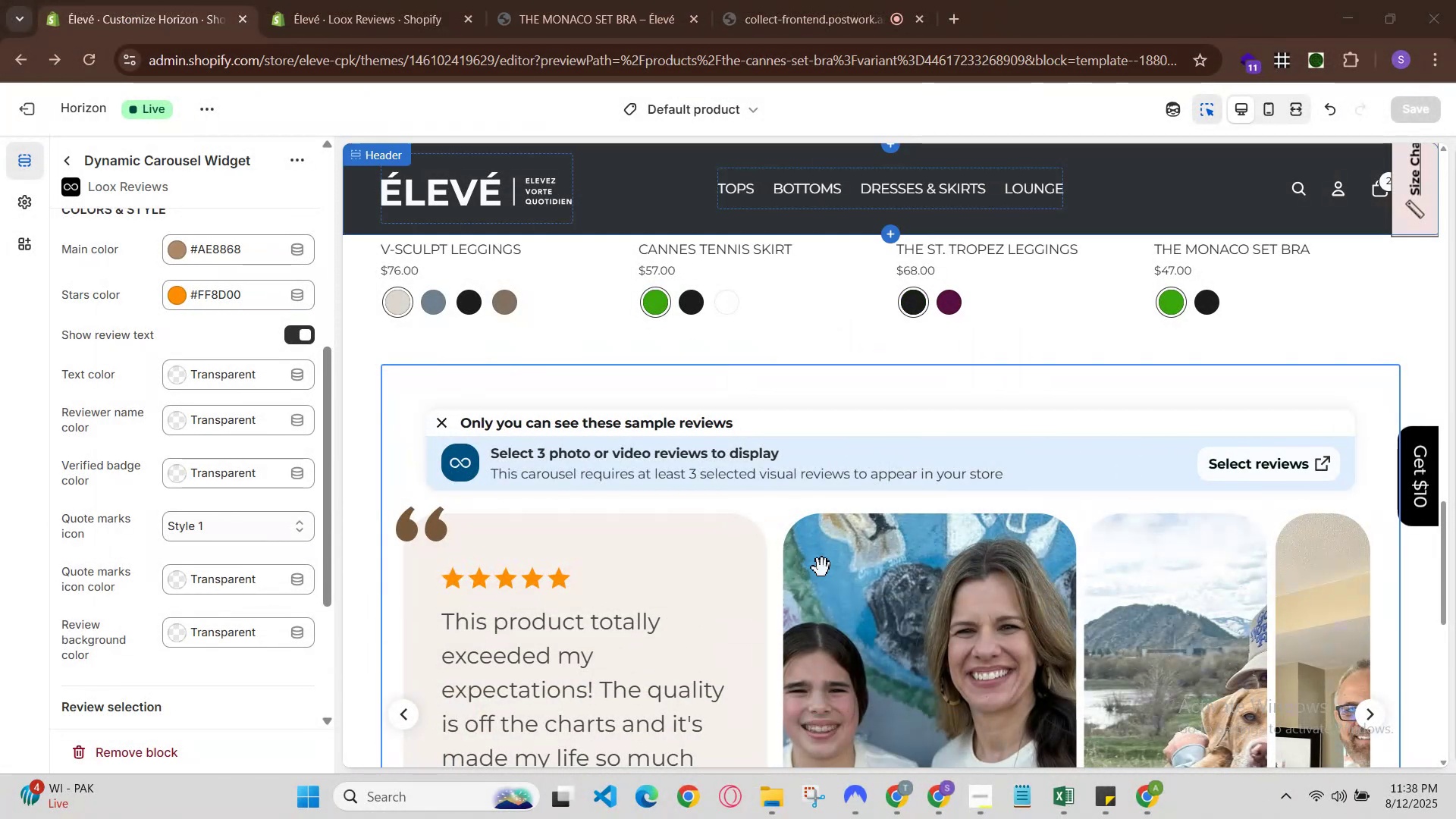 
left_click([907, 802])
 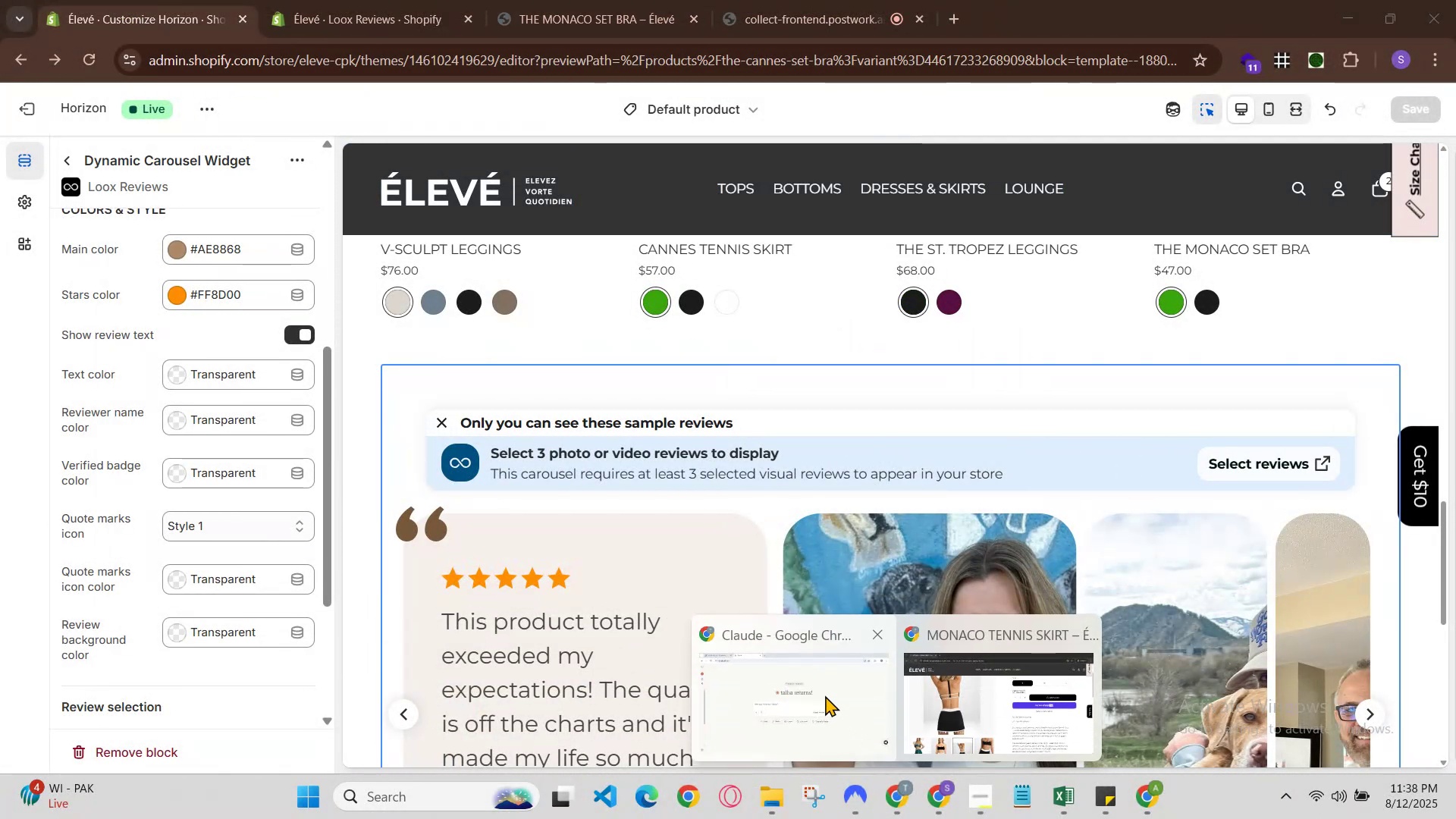 
left_click([825, 695])
 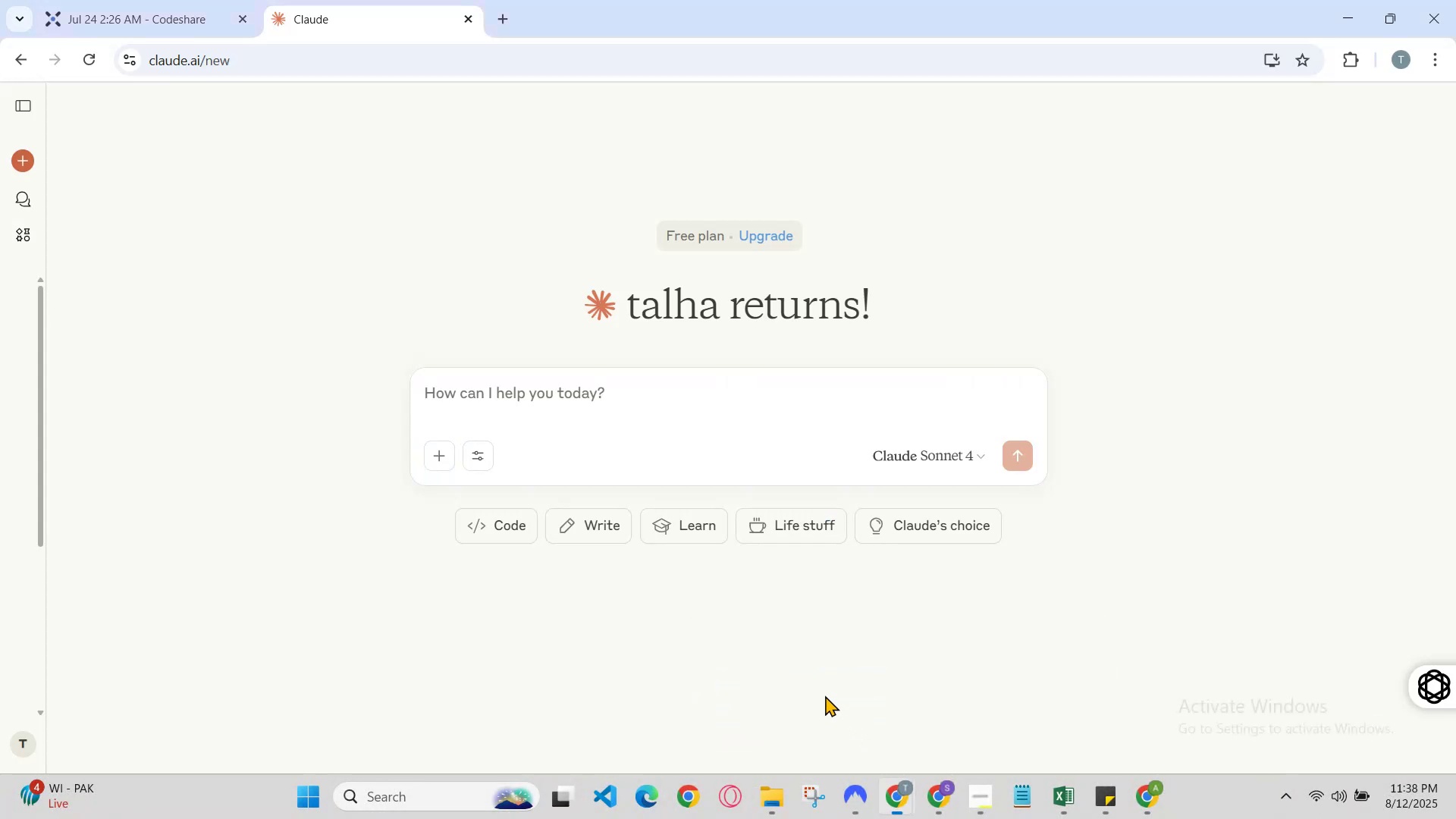 
key(Control+V)
 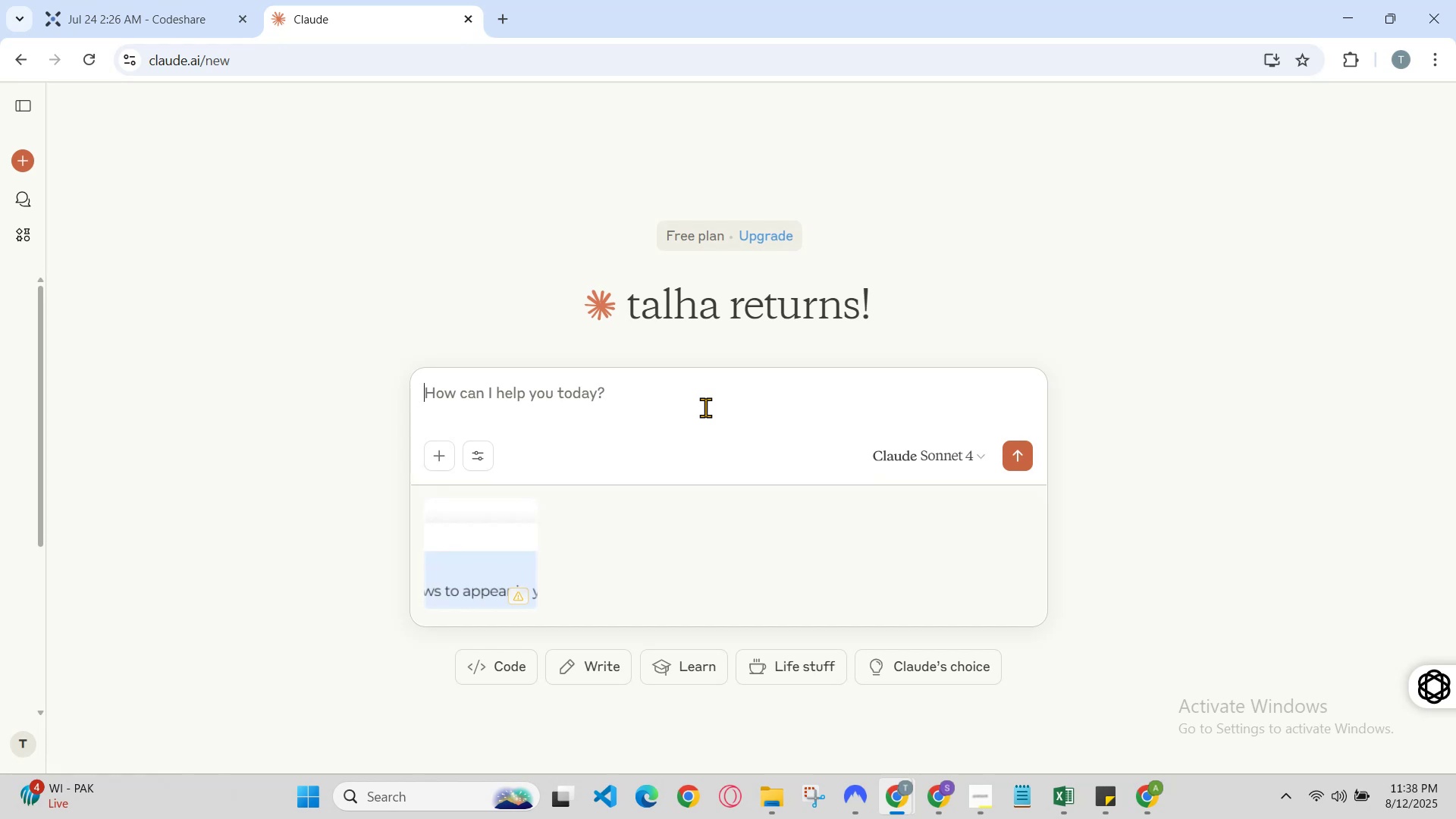 
type(how to add )
 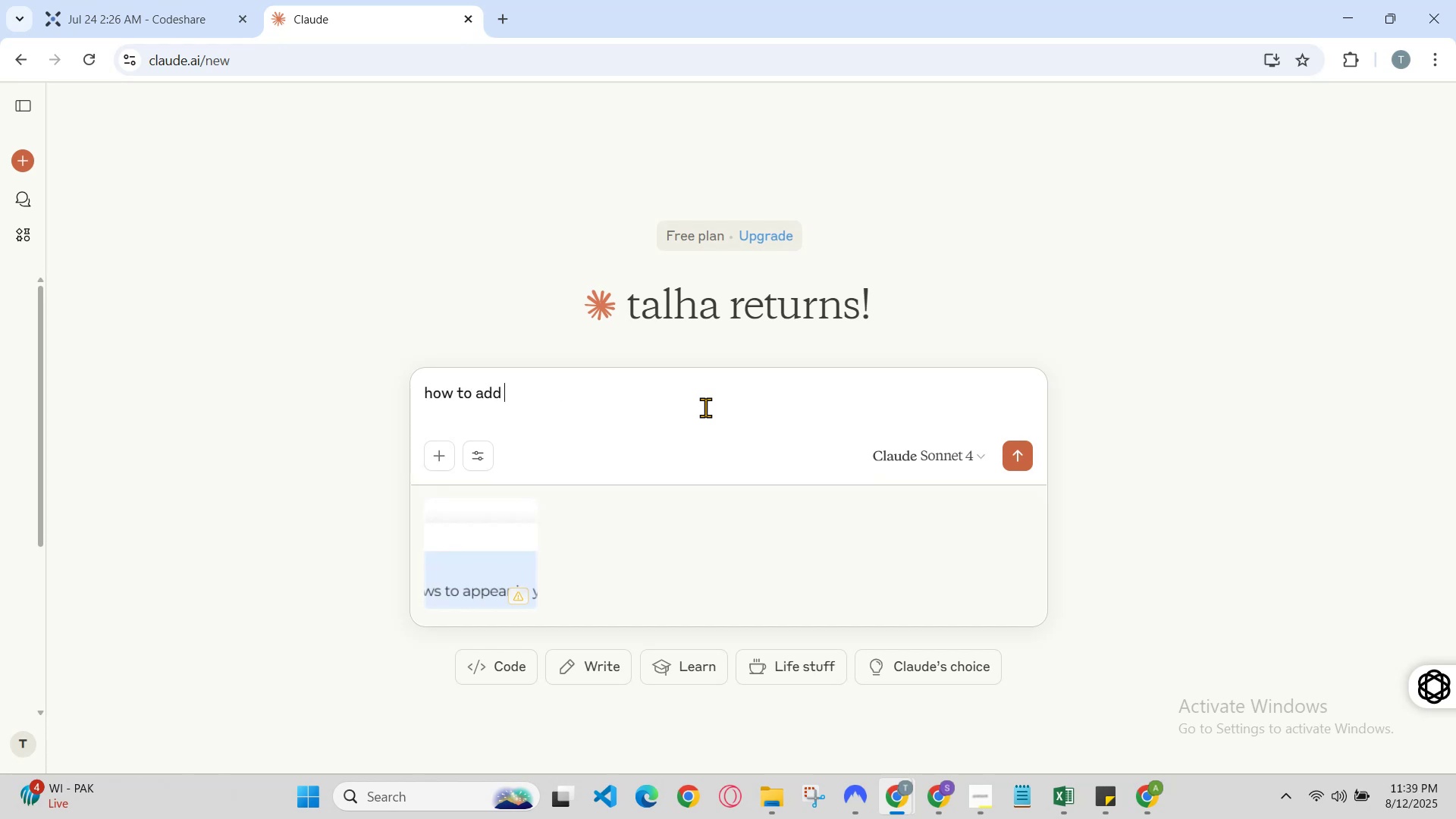 
key(Enter)
 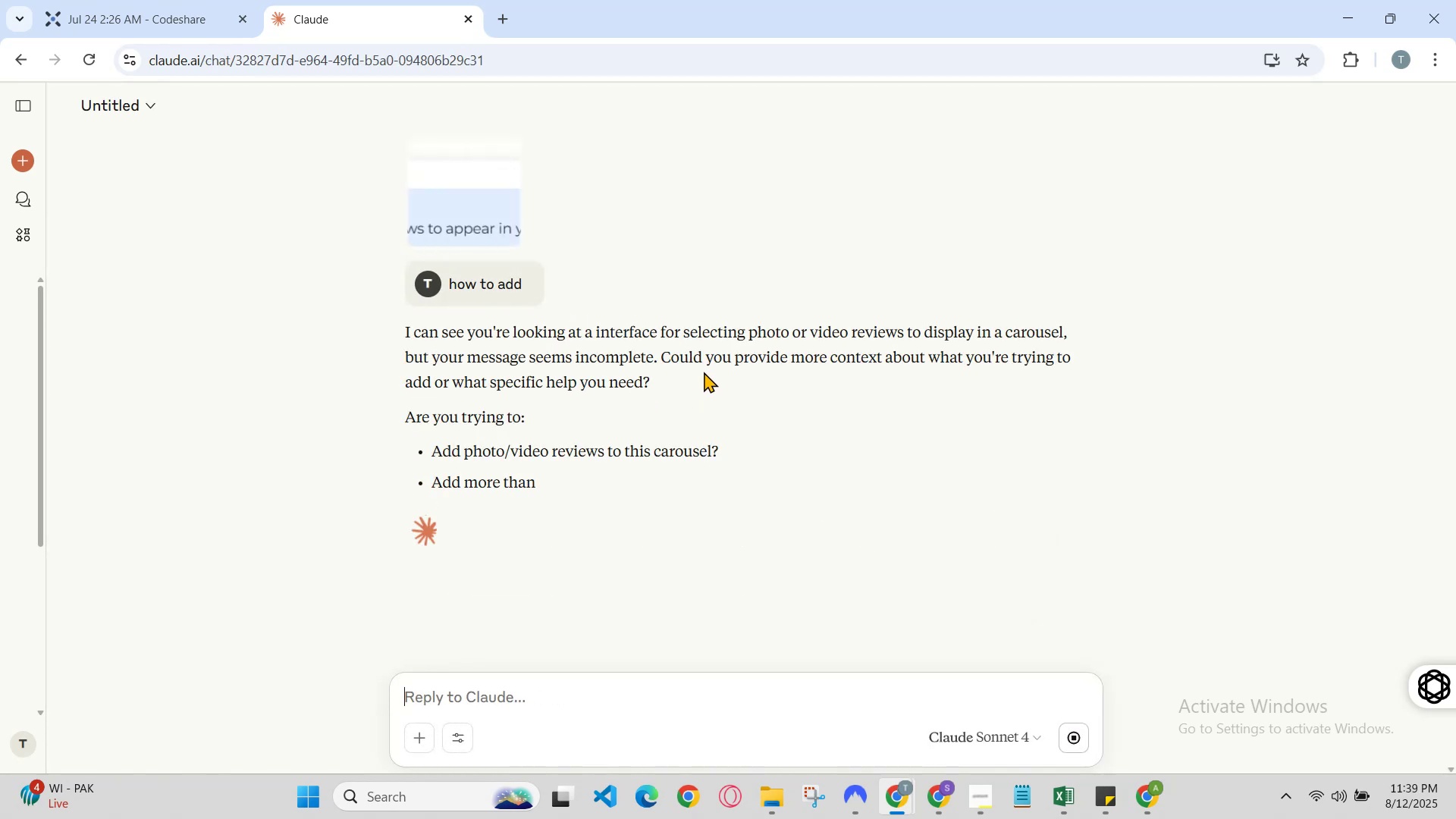 
wait(7.08)
 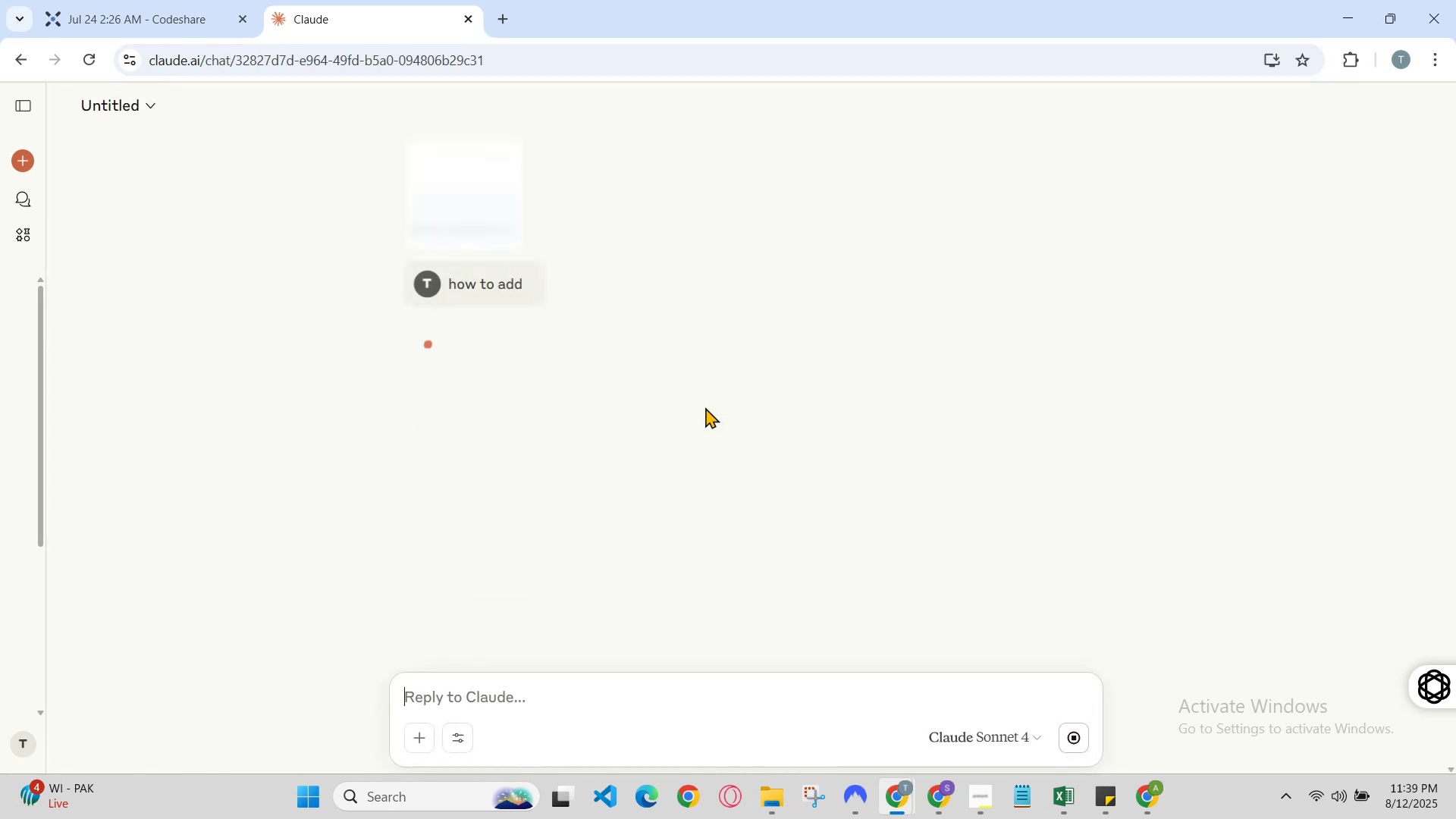 
scroll: coordinate [716, 375], scroll_direction: down, amount: 2.0
 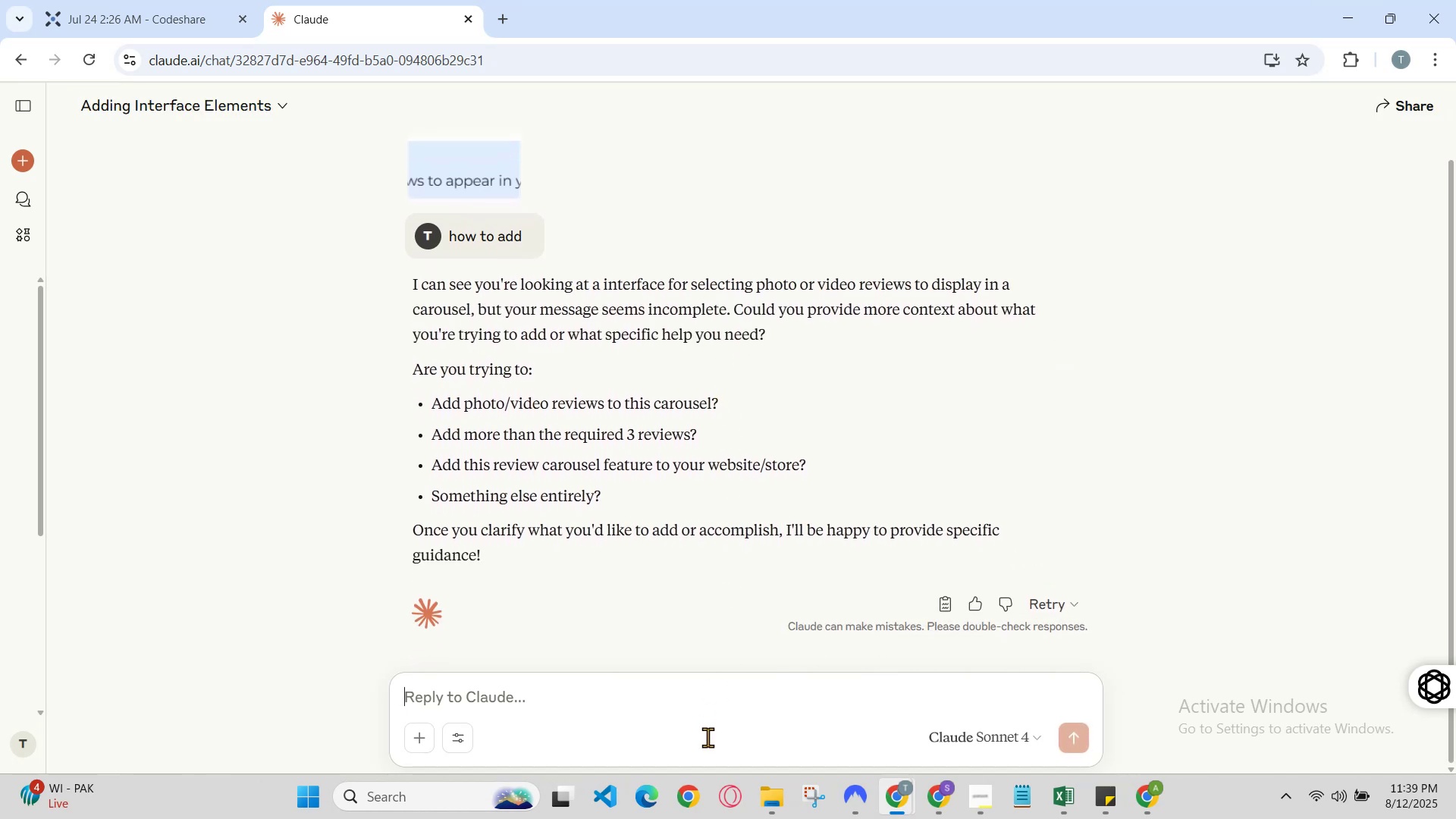 
type(sopify revw)
 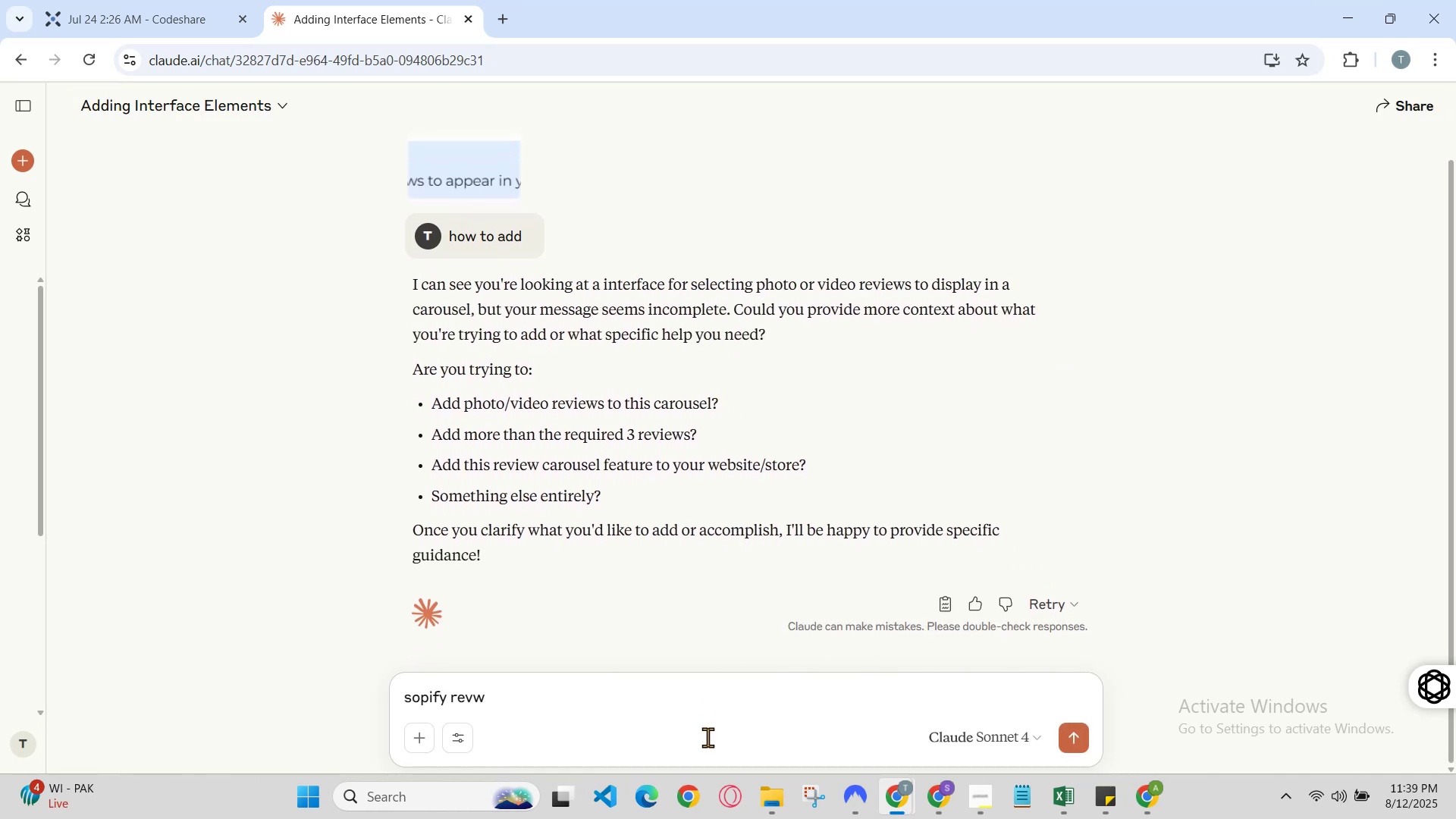 
key(Enter)
 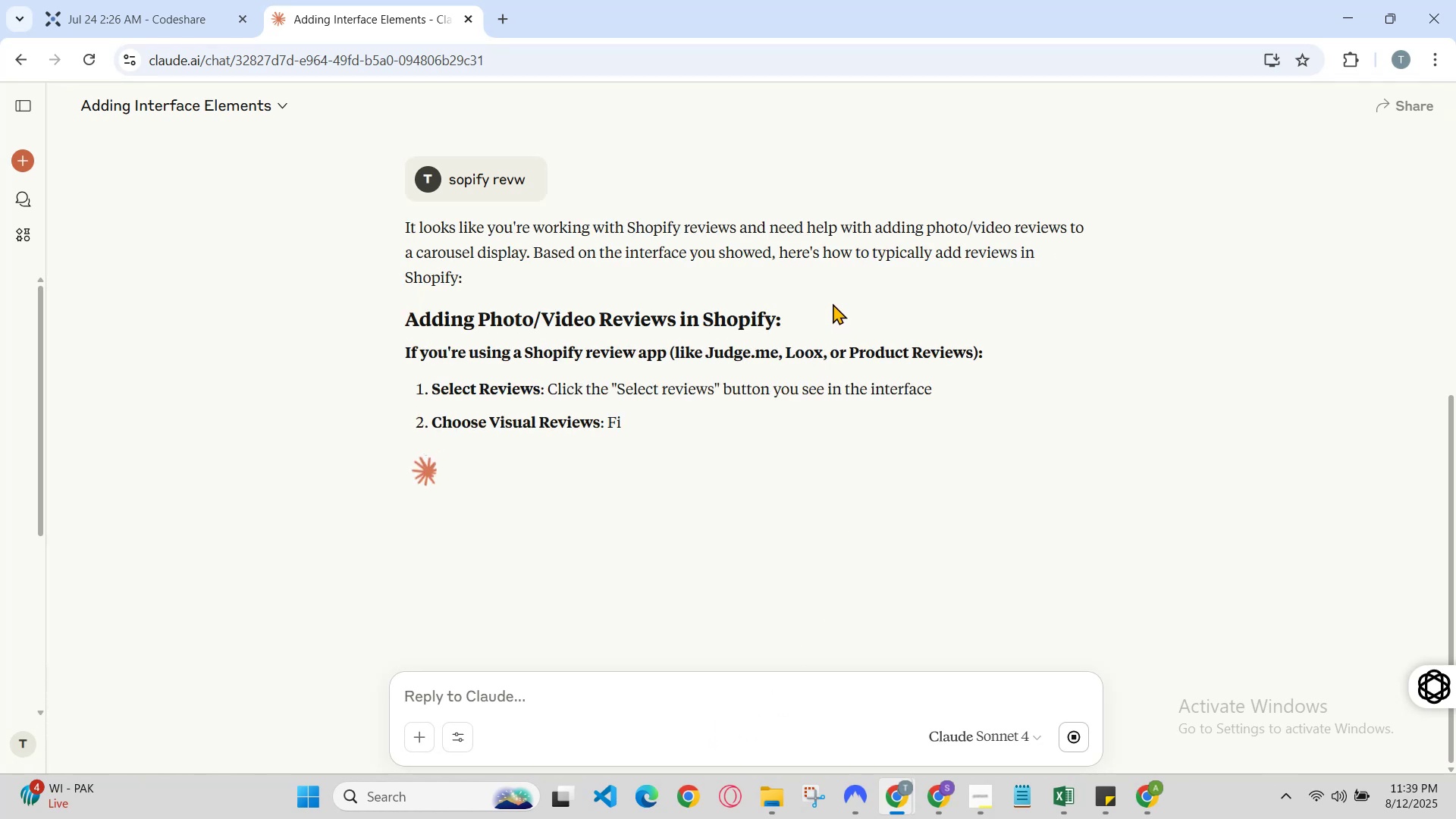 
wait(7.24)
 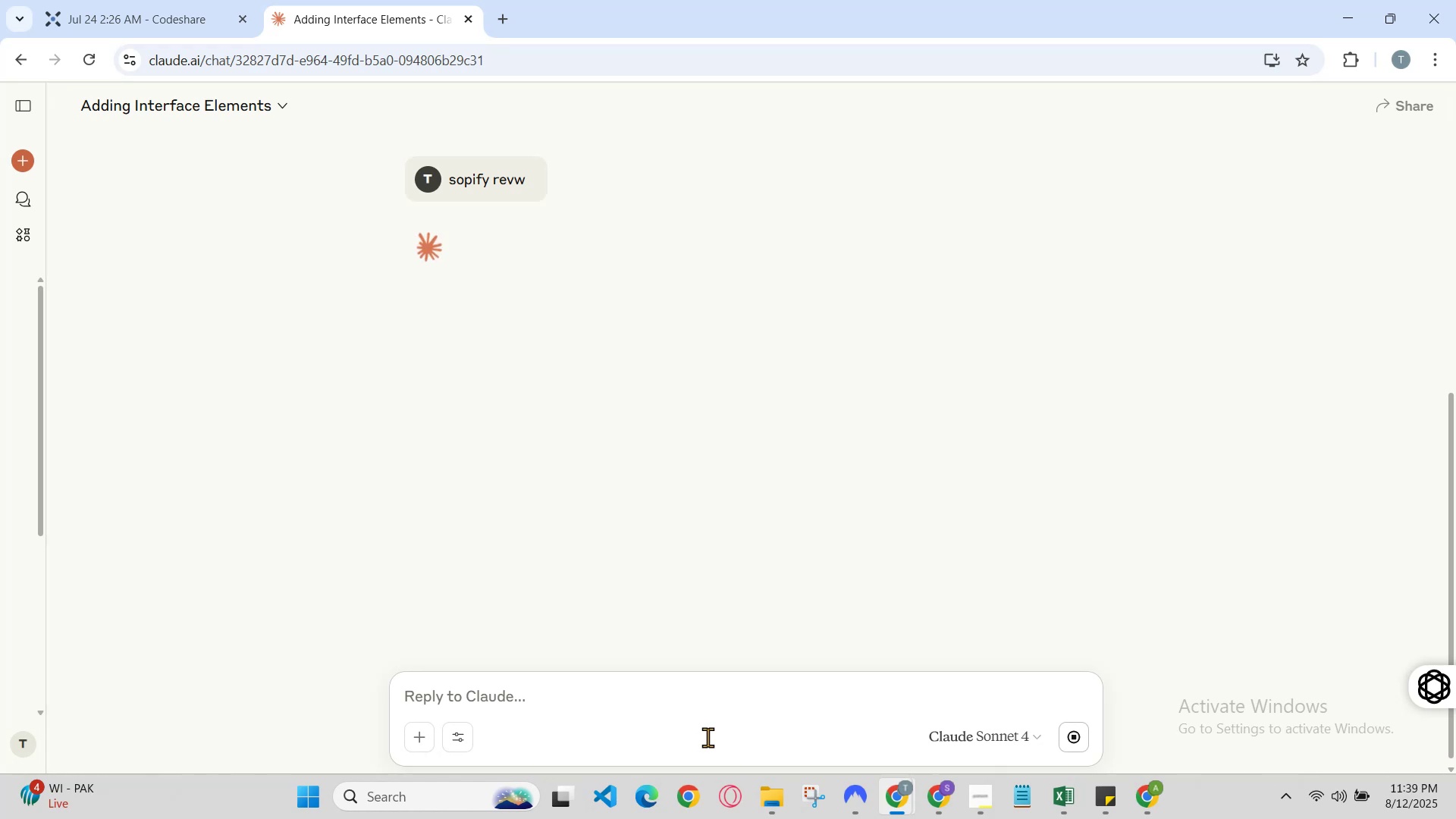 
scroll: coordinate [849, 293], scroll_direction: down, amount: 3.0
 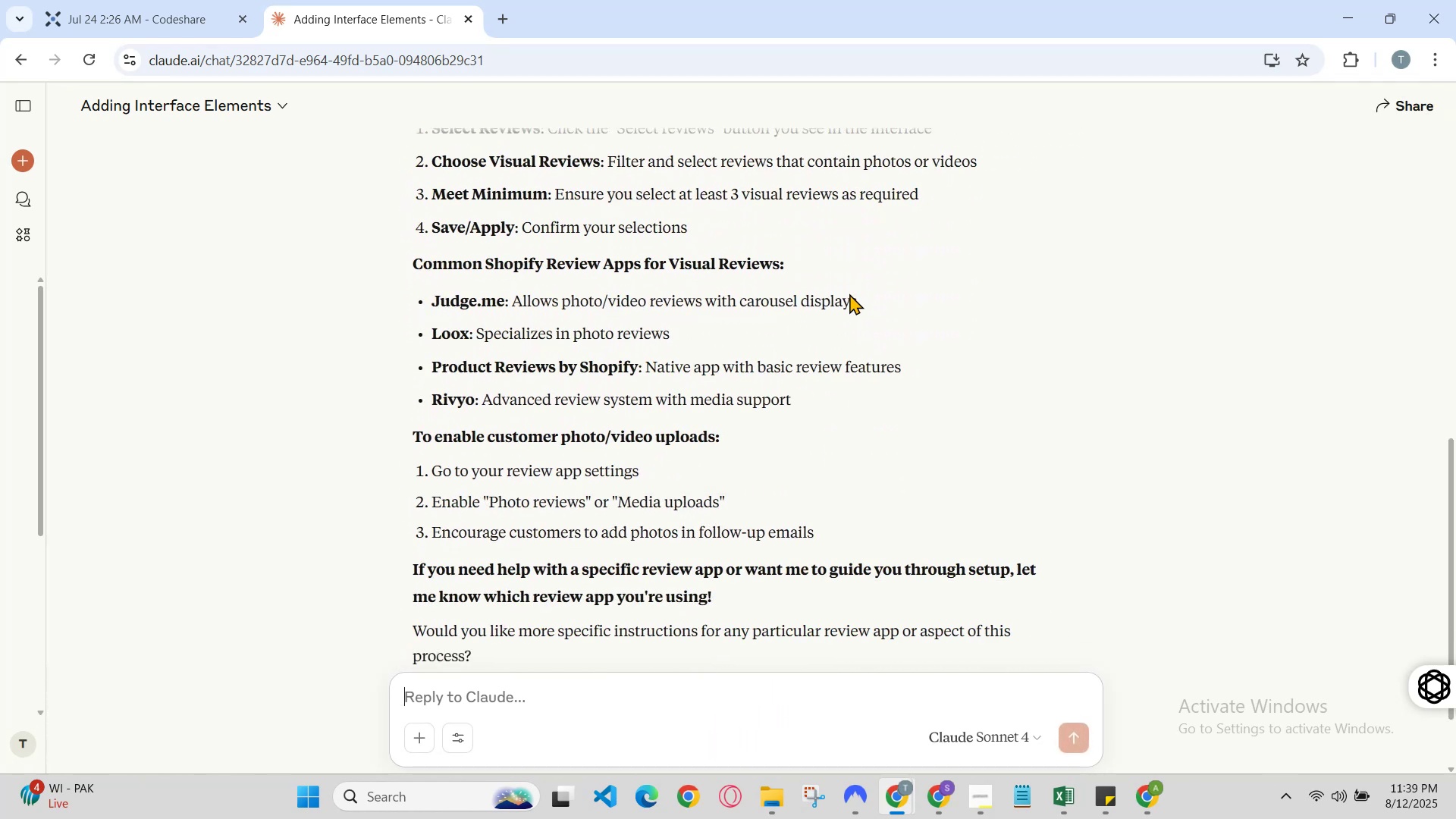 
scroll: coordinate [849, 293], scroll_direction: up, amount: 1.0
 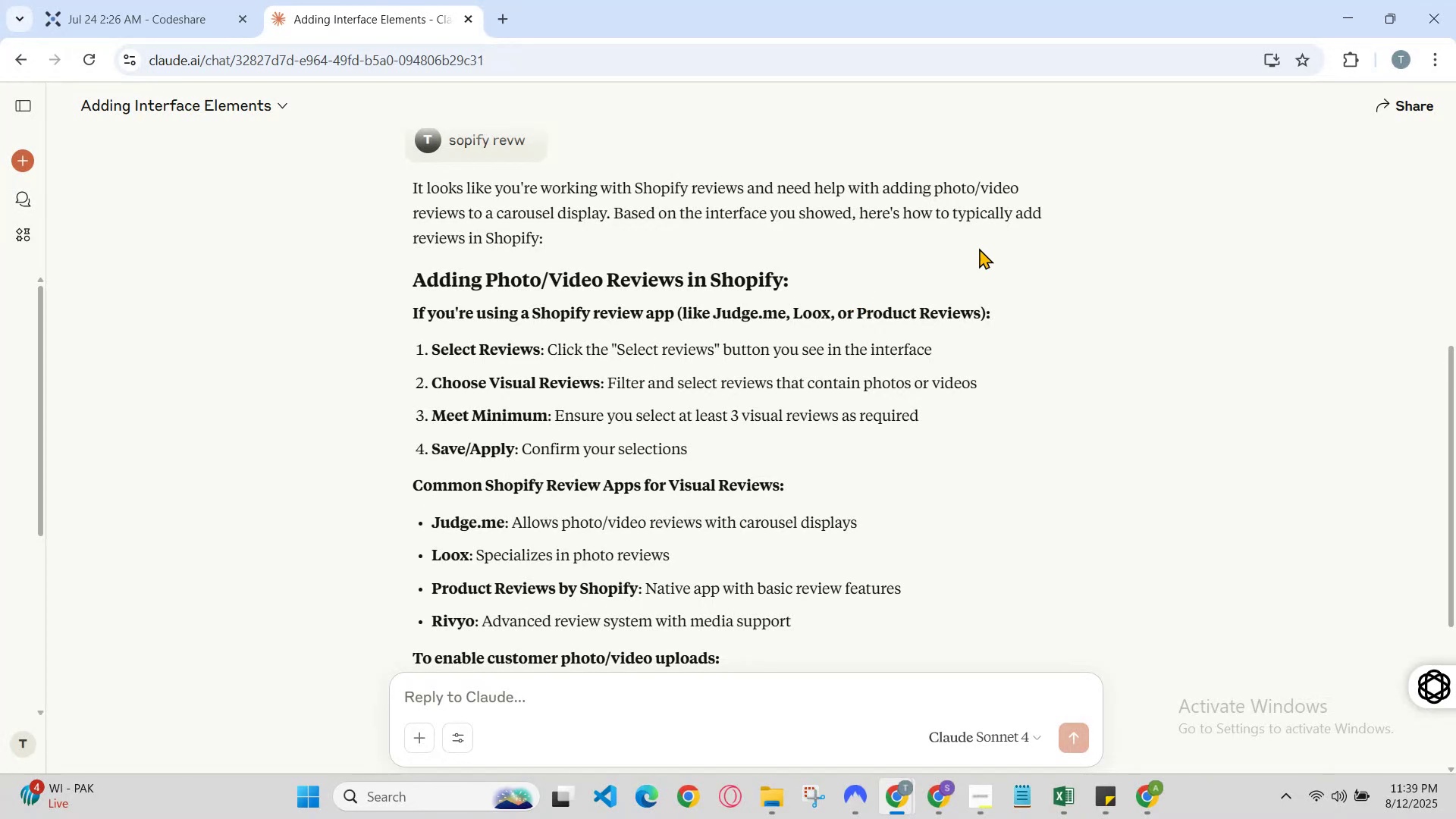 
left_click([1354, 9])
 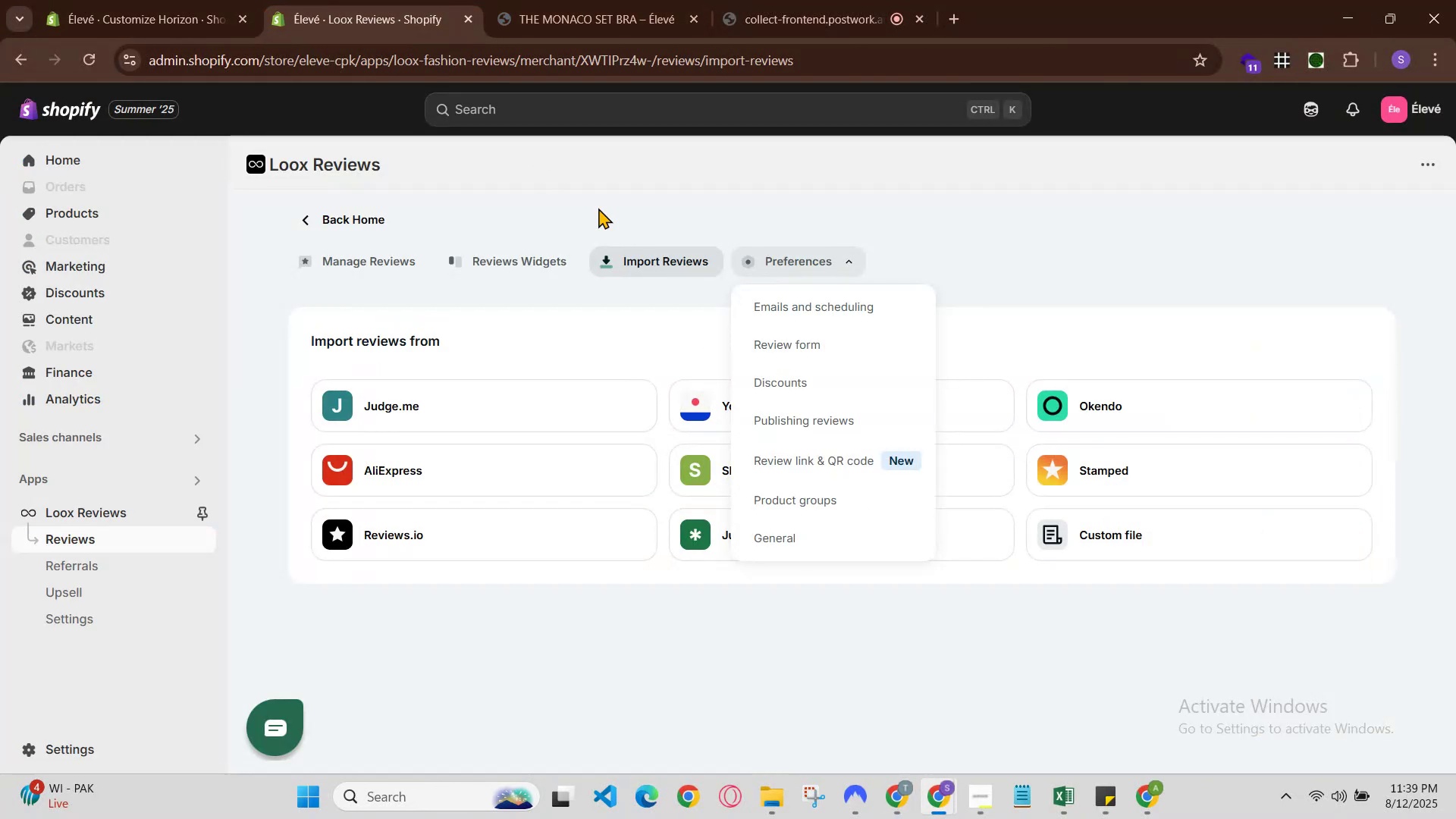 
left_click([545, 254])
 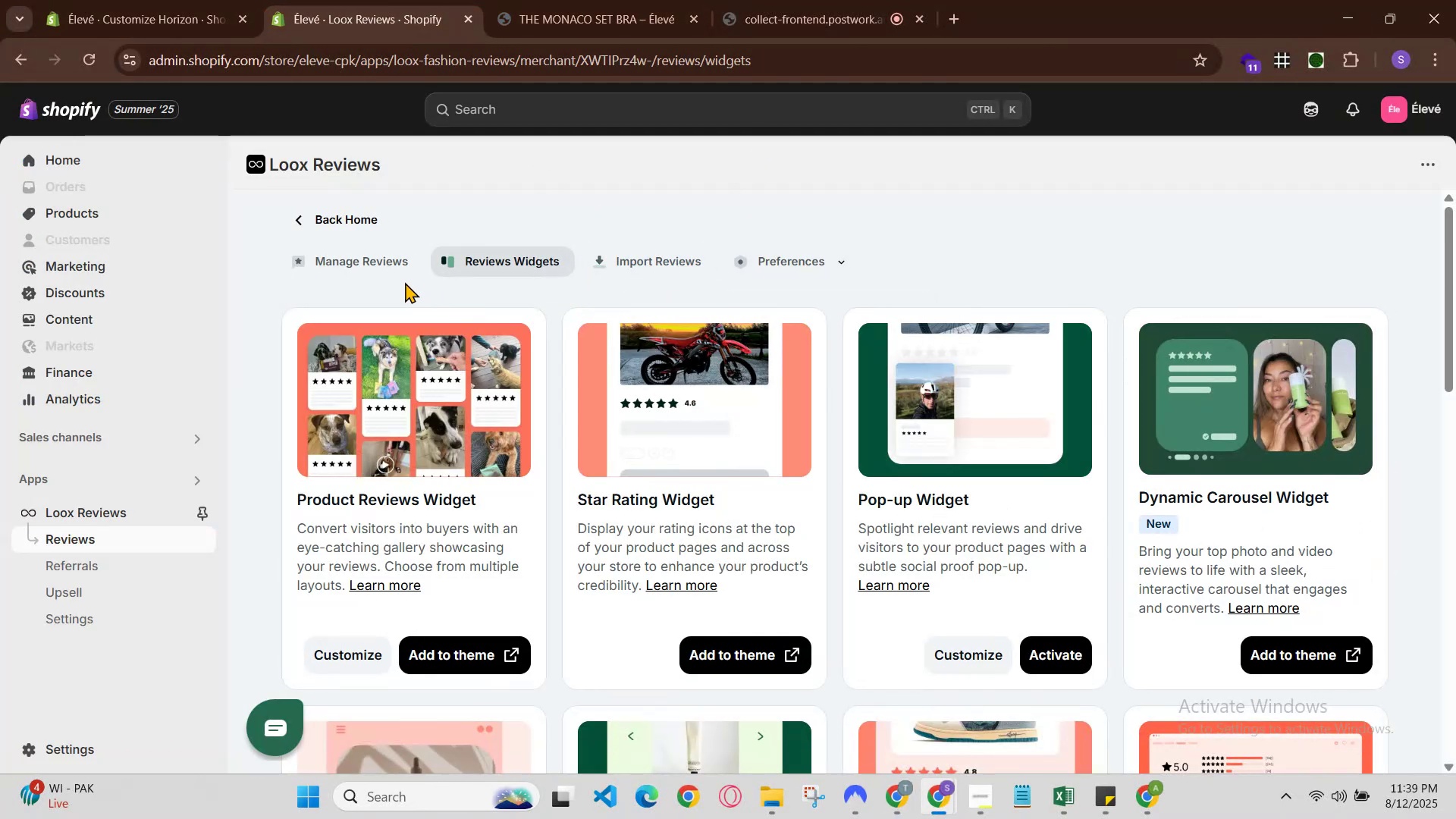 
left_click([406, 264])
 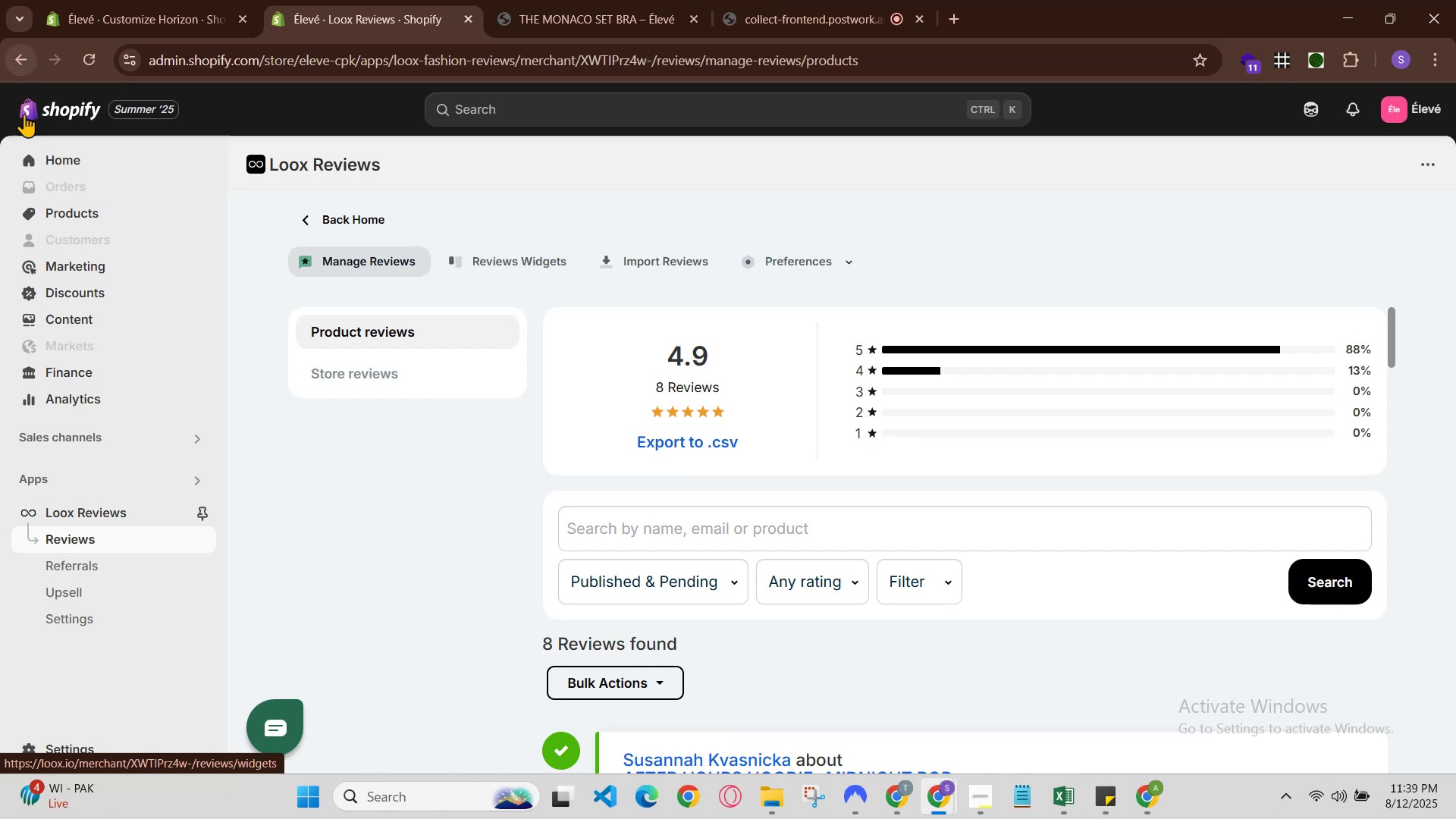 
left_click([882, 595])
 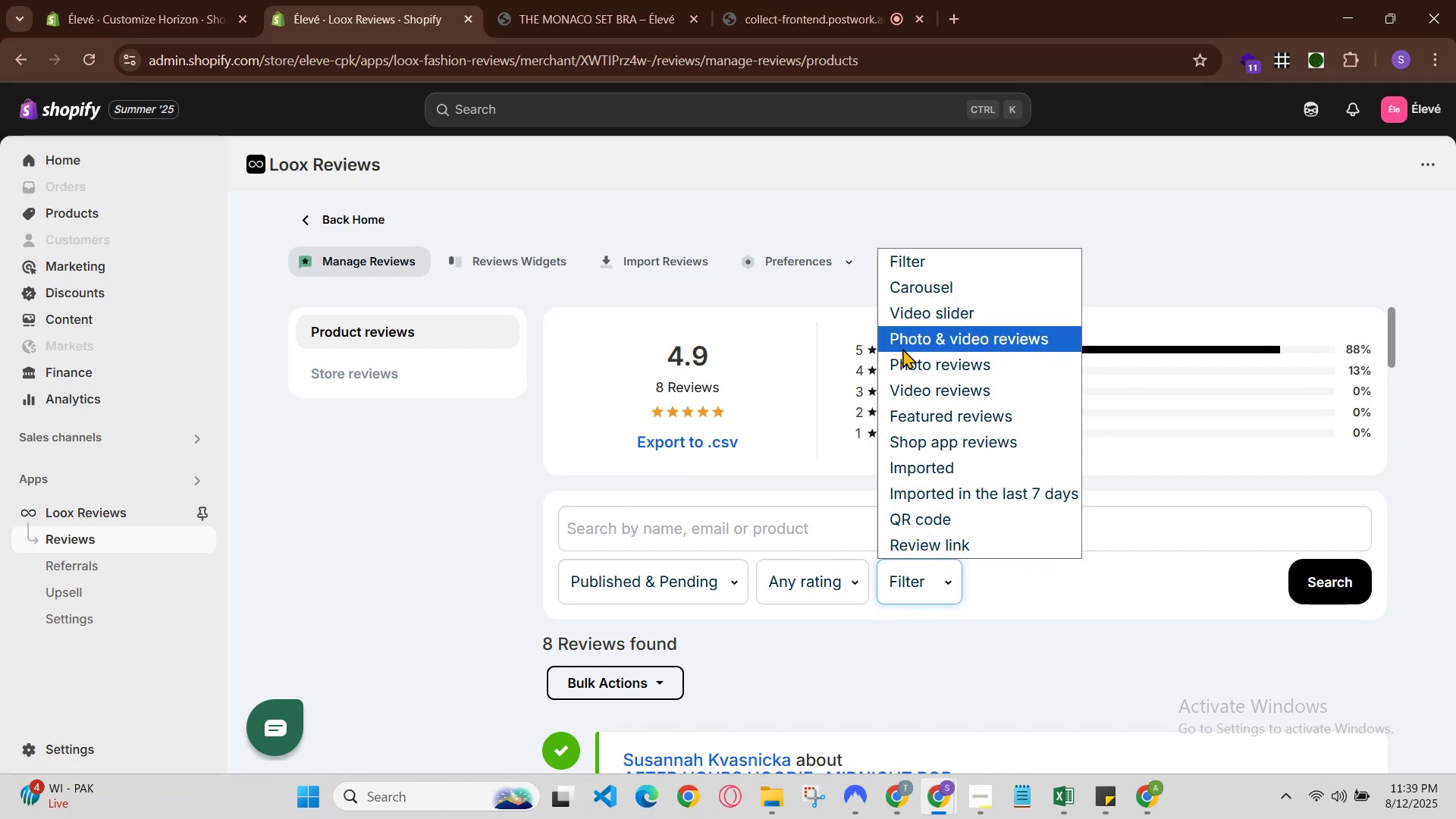 
left_click([910, 359])
 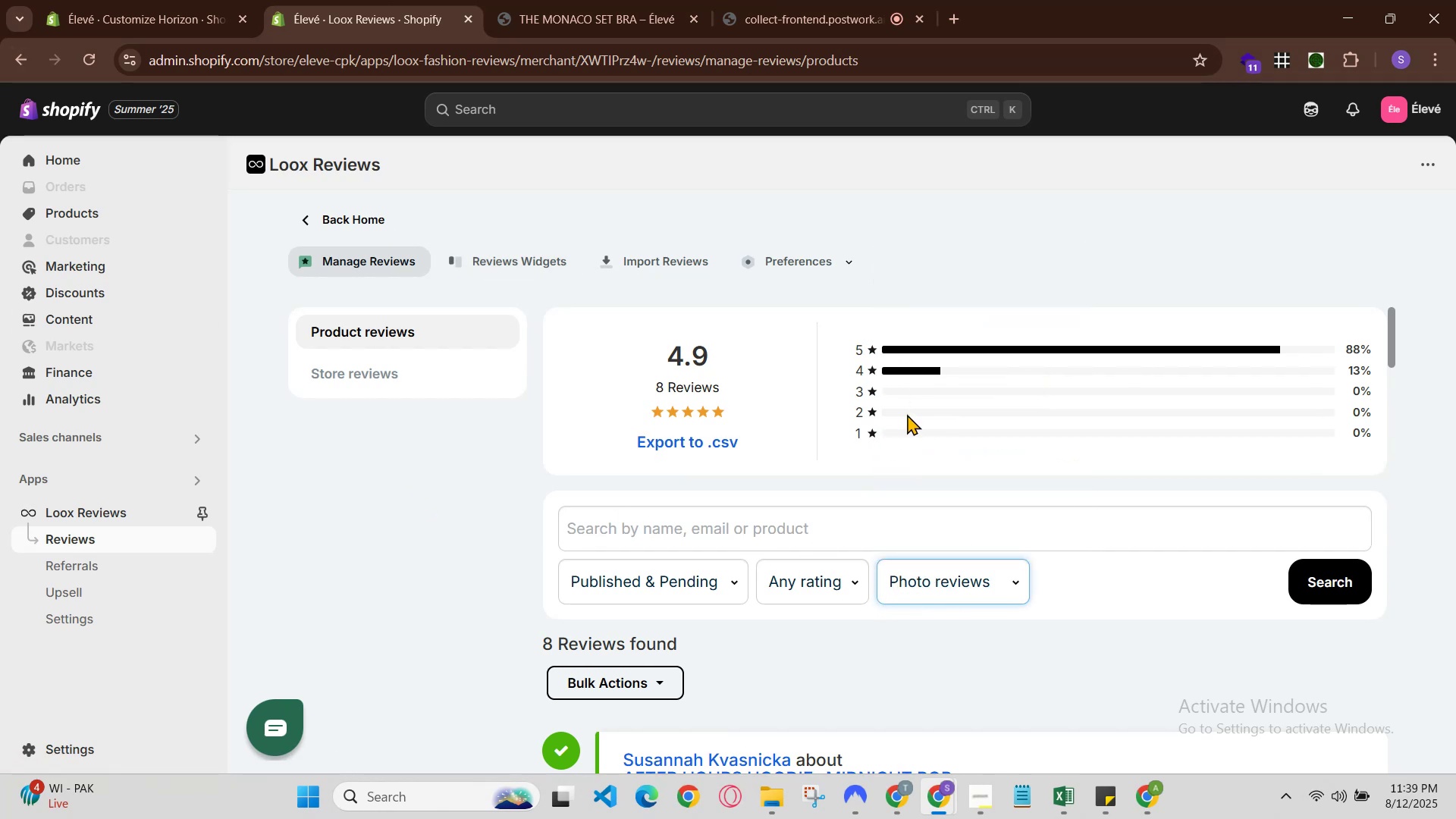 
scroll: coordinate [1016, 553], scroll_direction: down, amount: 3.0
 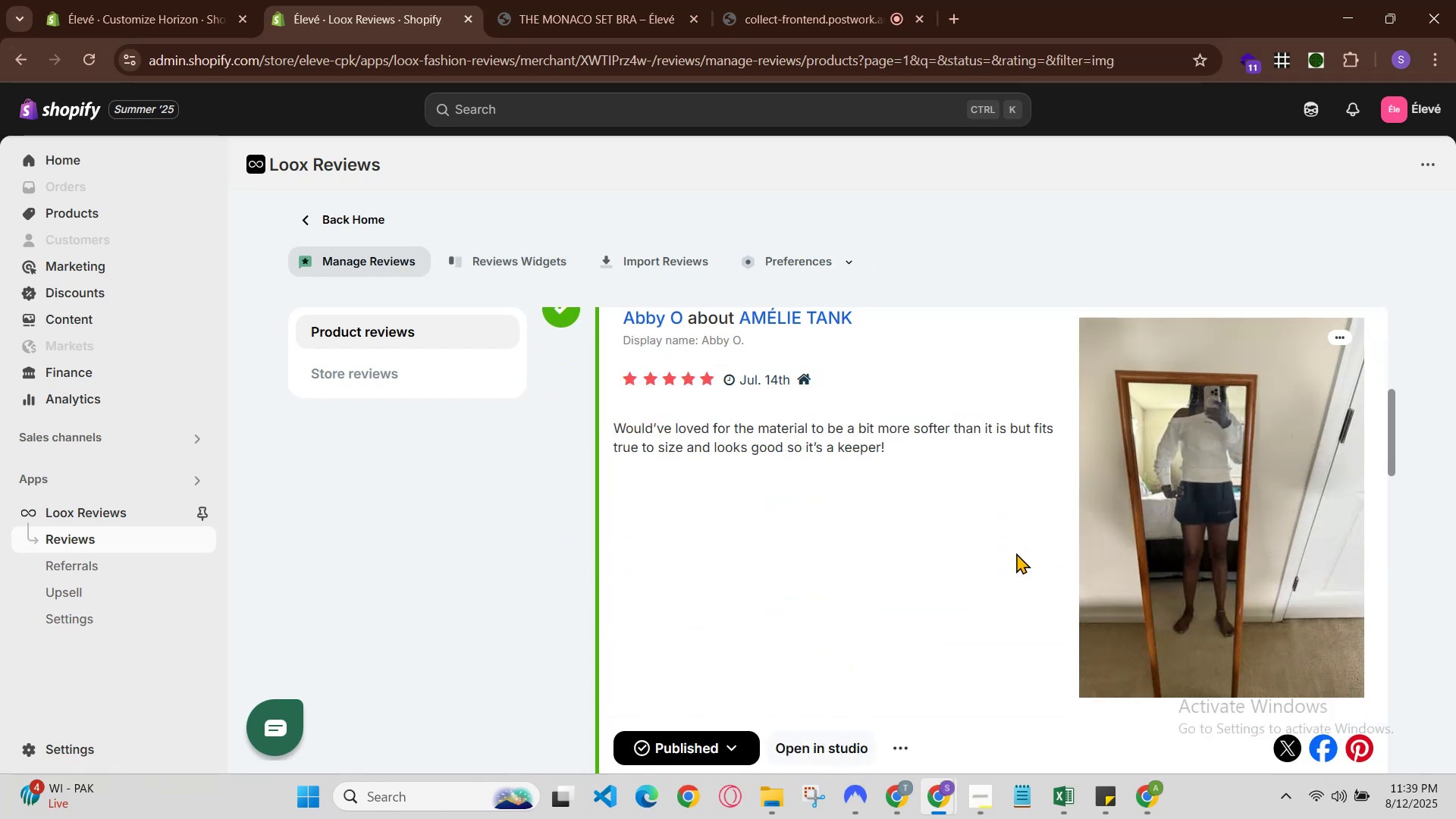 
scroll: coordinate [1192, 528], scroll_direction: up, amount: 2.0
 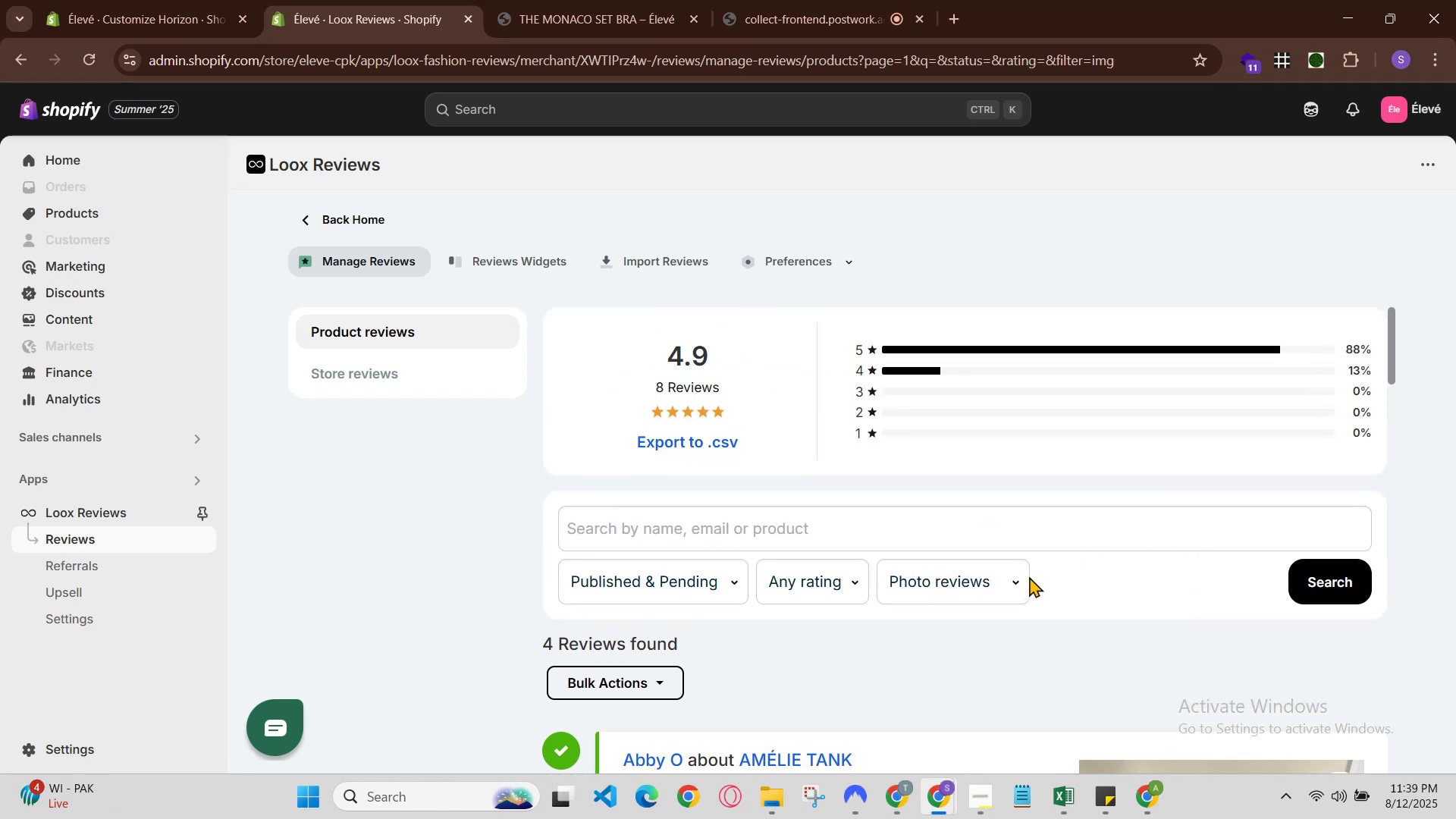 
left_click([996, 582])
 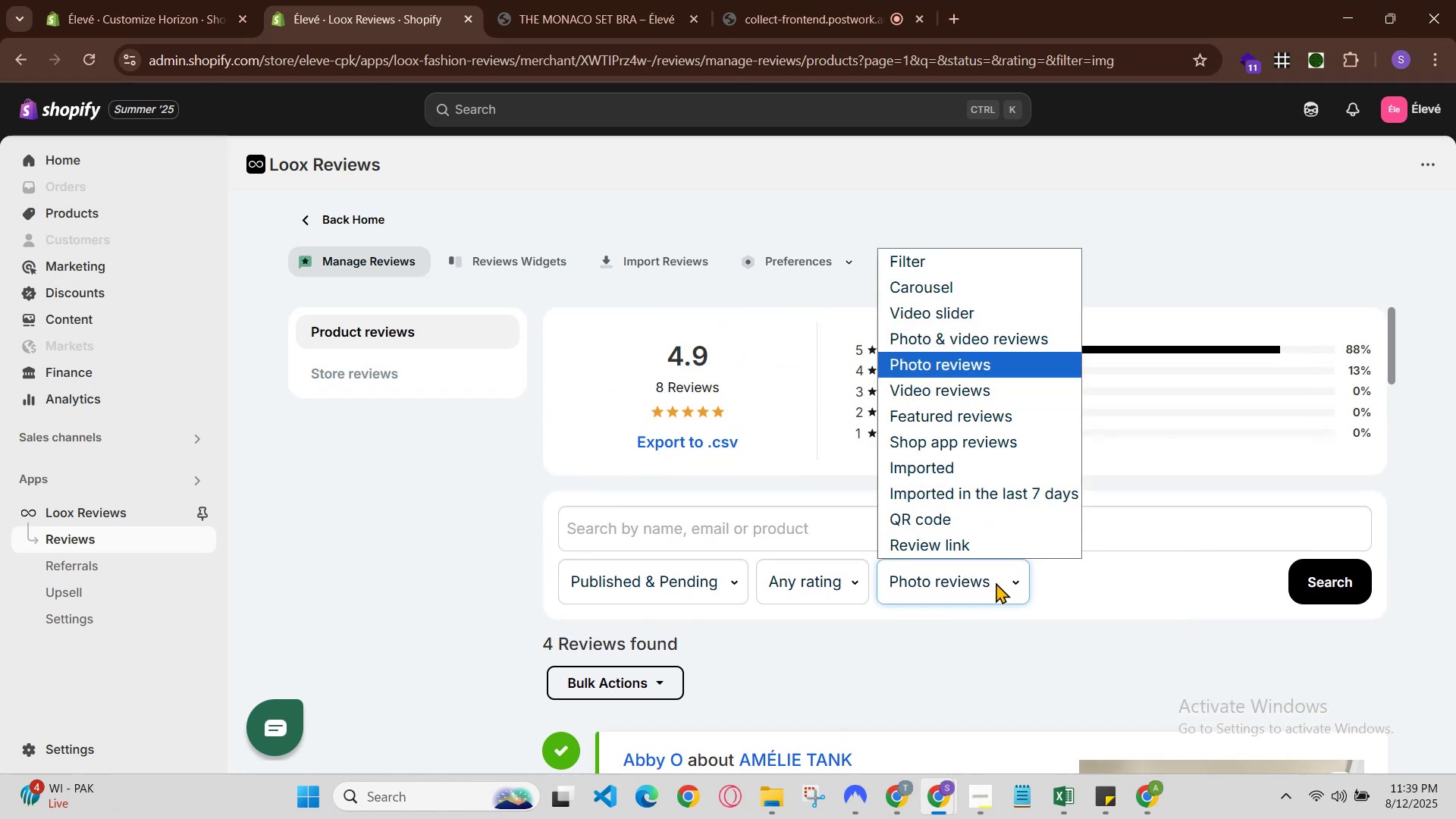 
scroll: coordinate [1084, 675], scroll_direction: down, amount: 3.0
 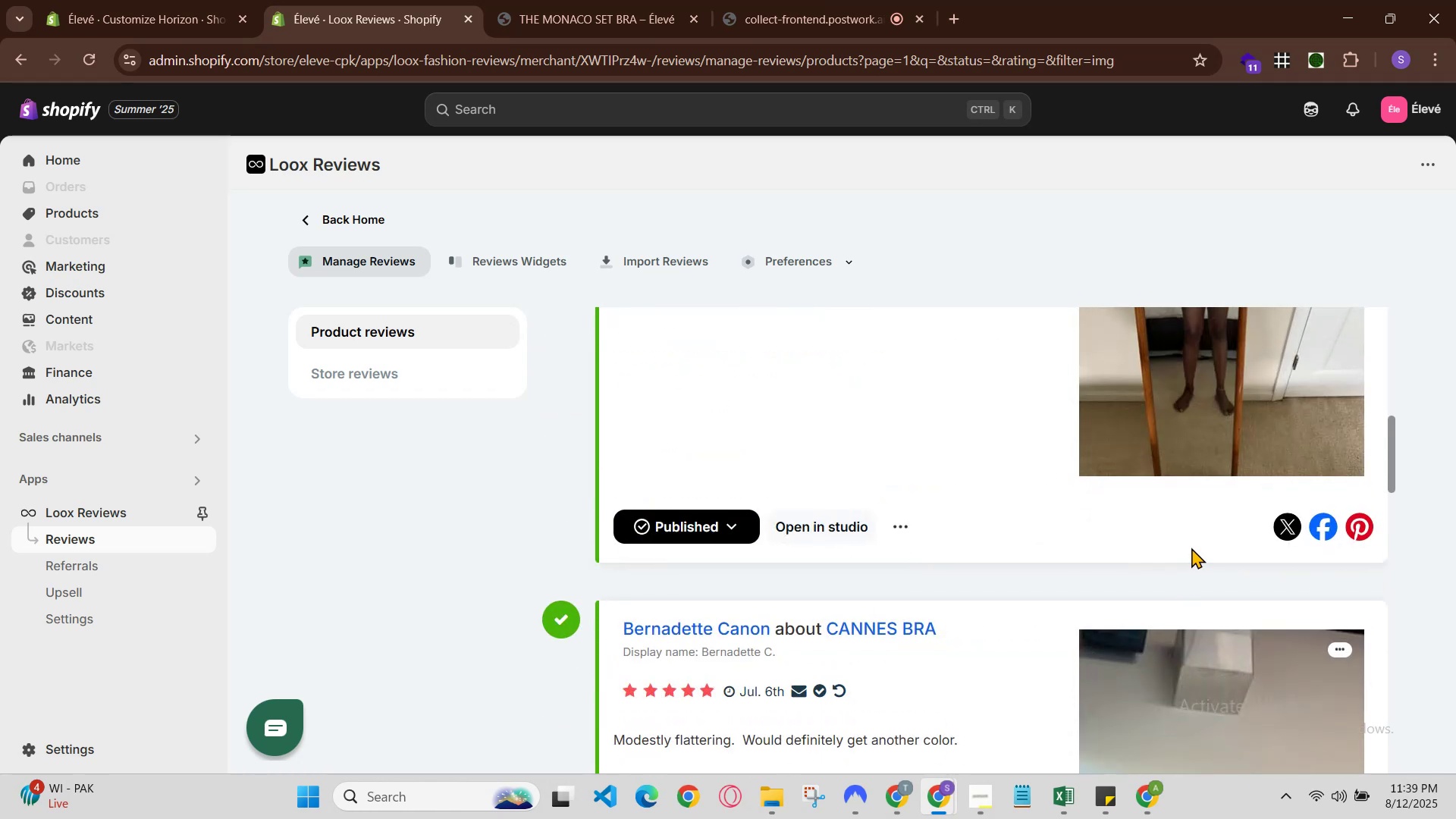 
scroll: coordinate [1190, 547], scroll_direction: up, amount: 1.0
 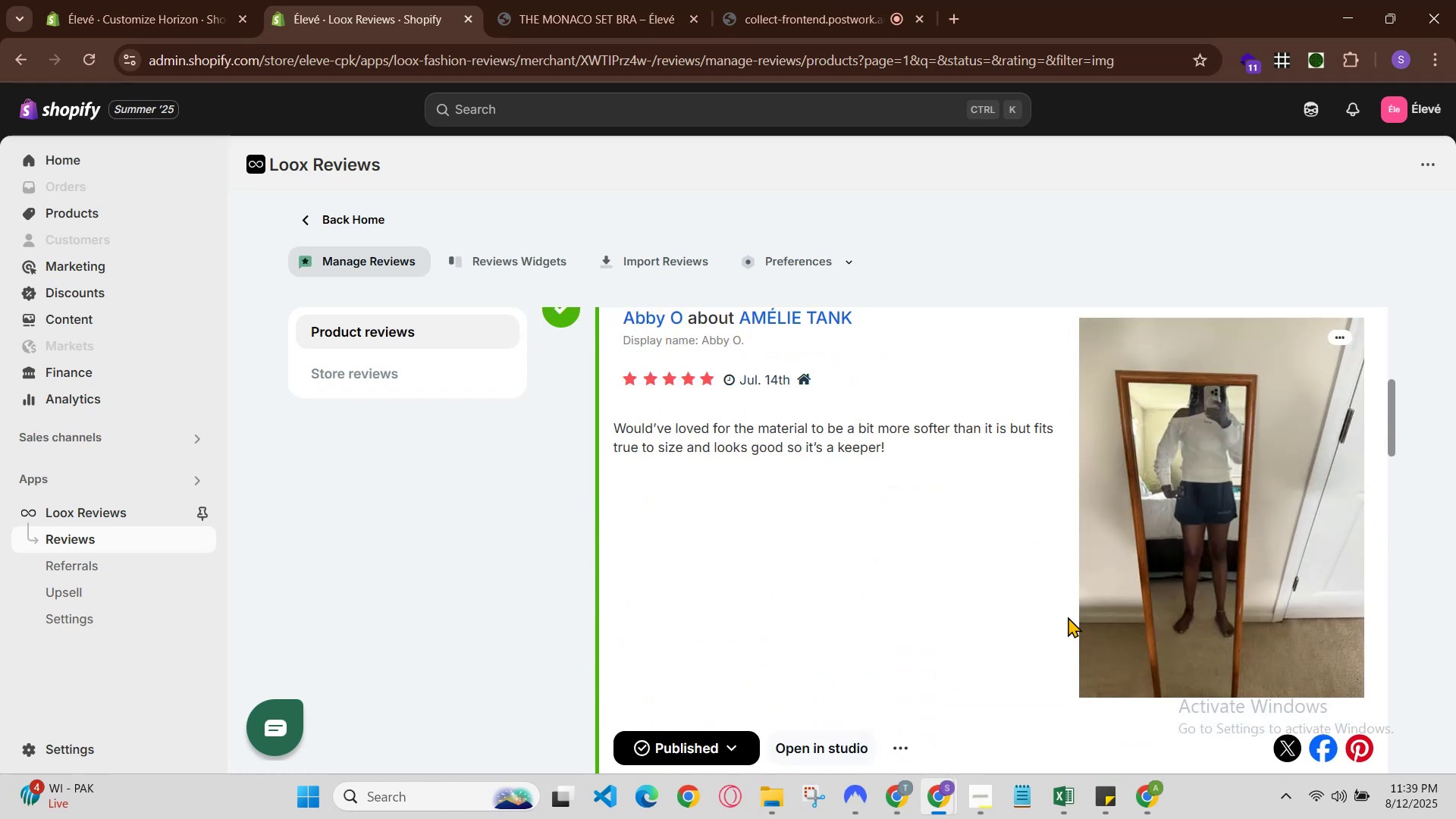 
scroll: coordinate [1059, 625], scroll_direction: down, amount: 1.0
 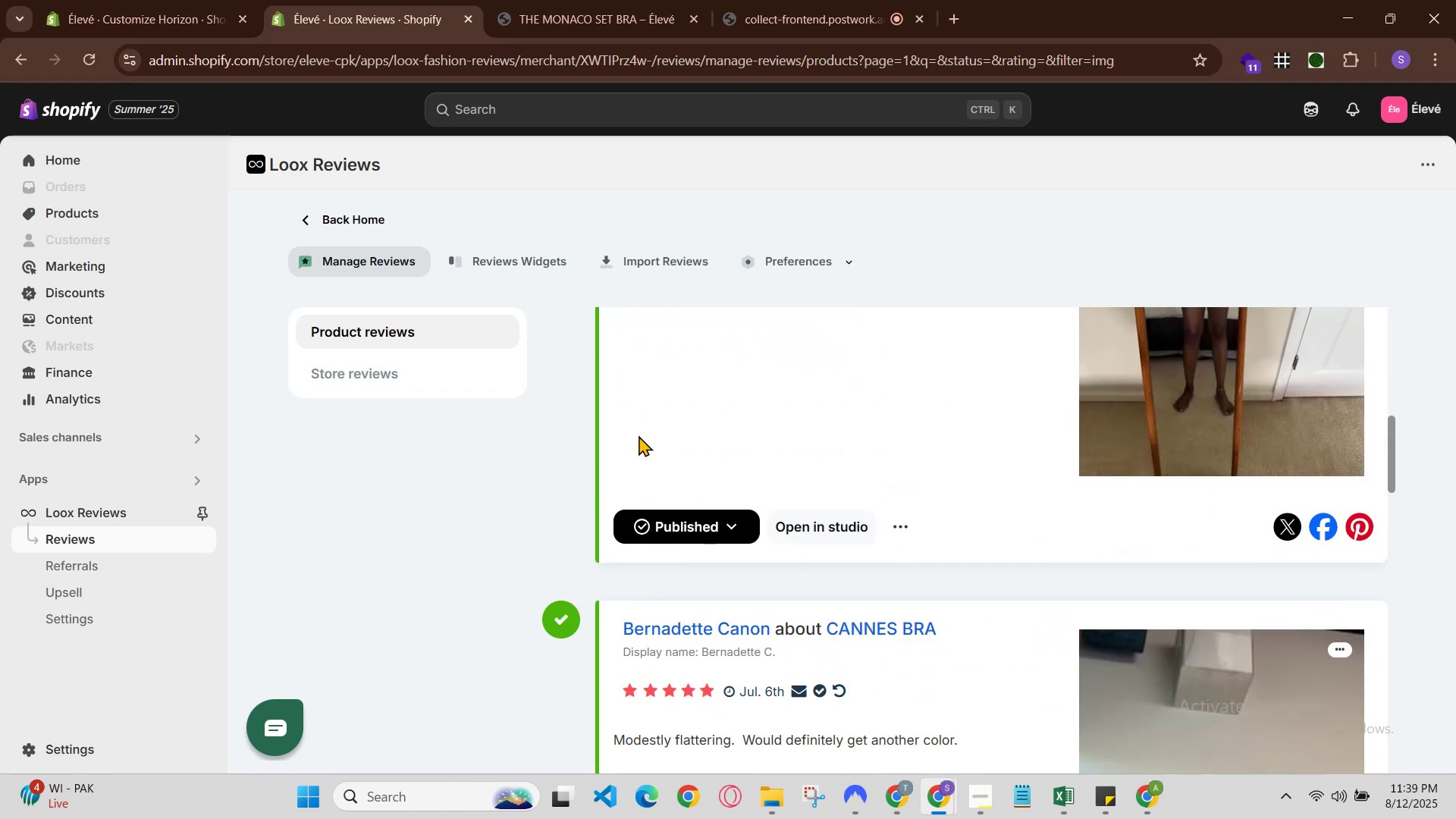 
scroll: coordinate [831, 391], scroll_direction: up, amount: 1.0
 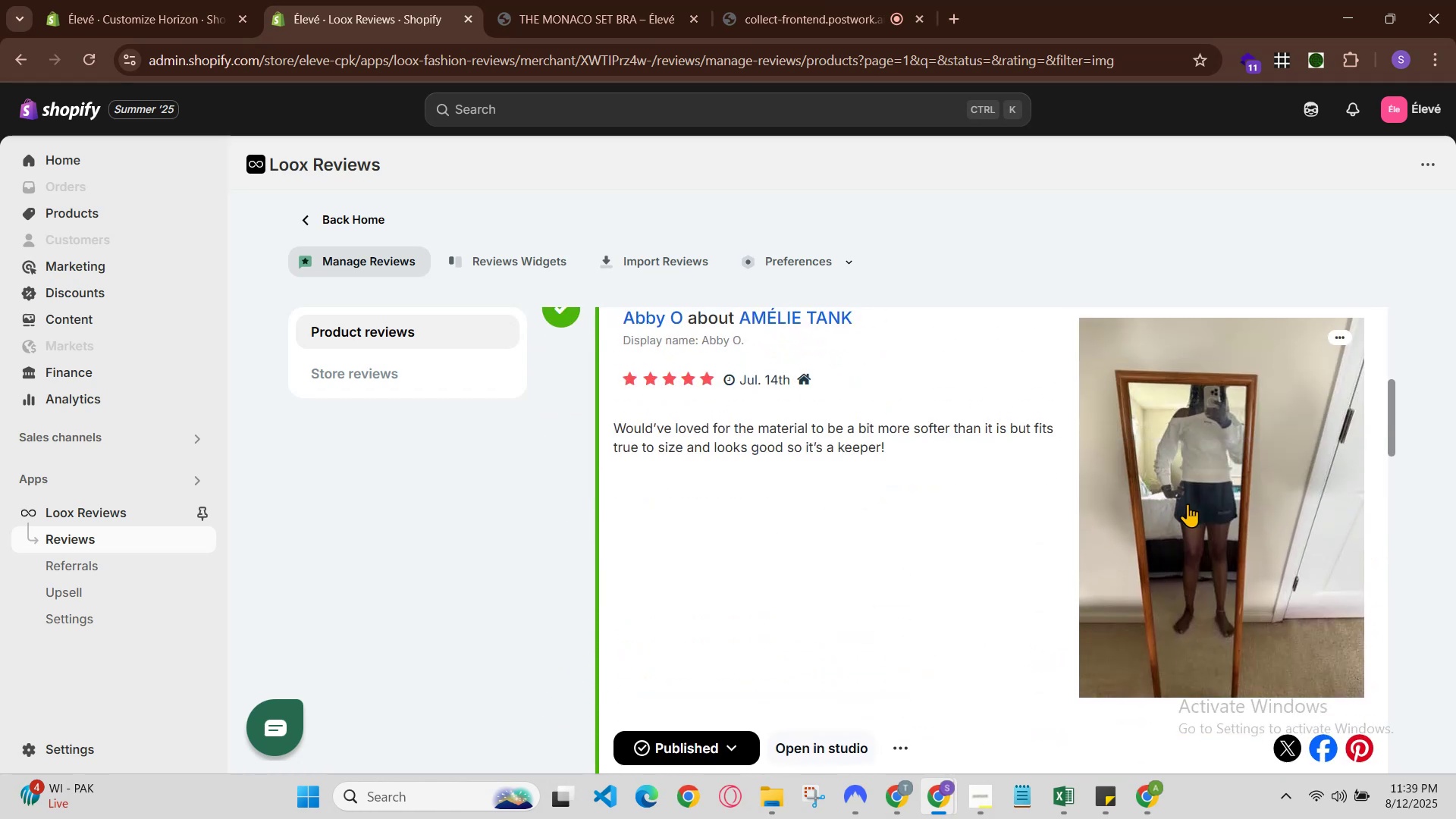 
left_click([1188, 504])
 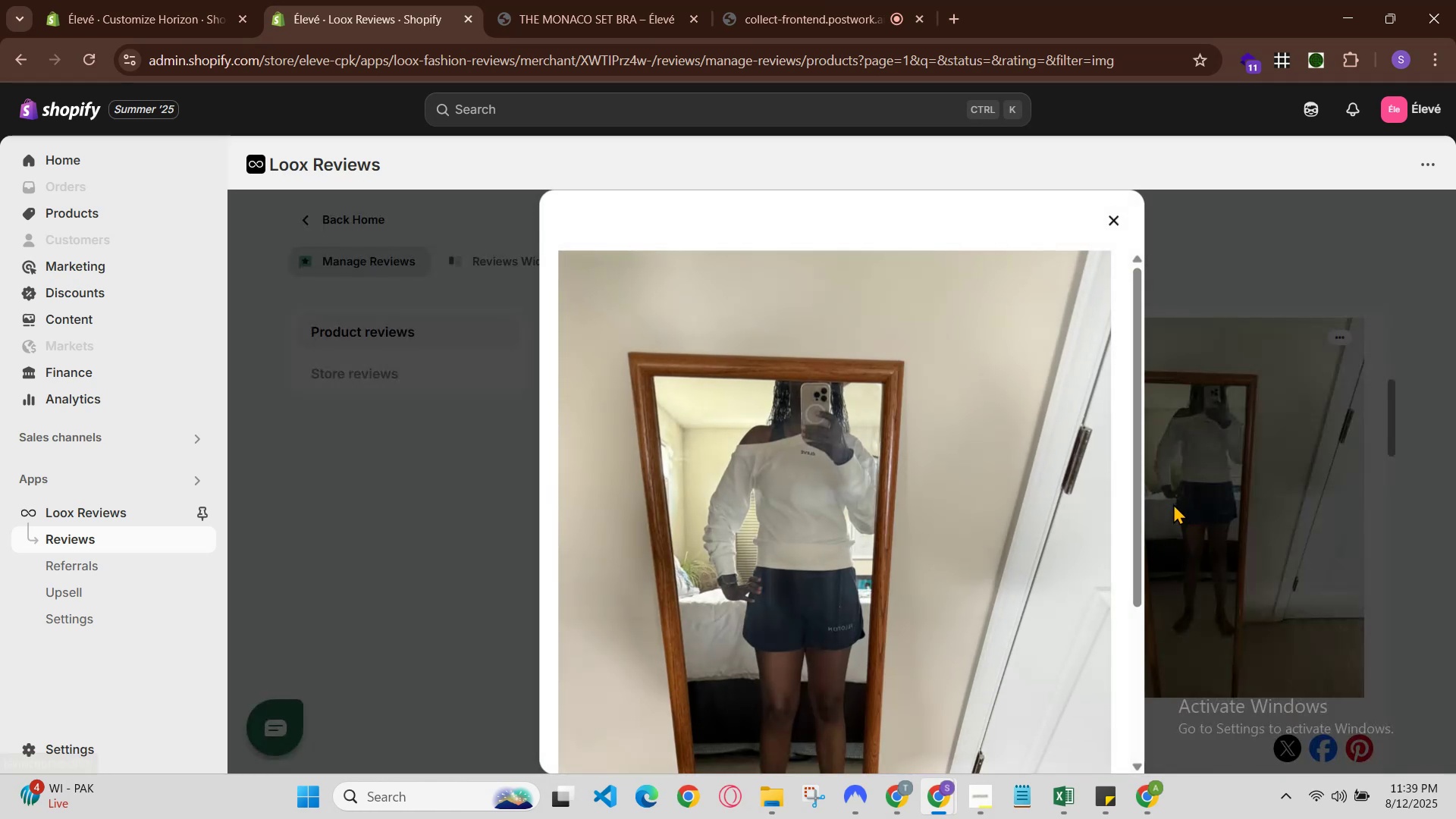 
scroll: coordinate [1092, 741], scroll_direction: down, amount: 8.0
 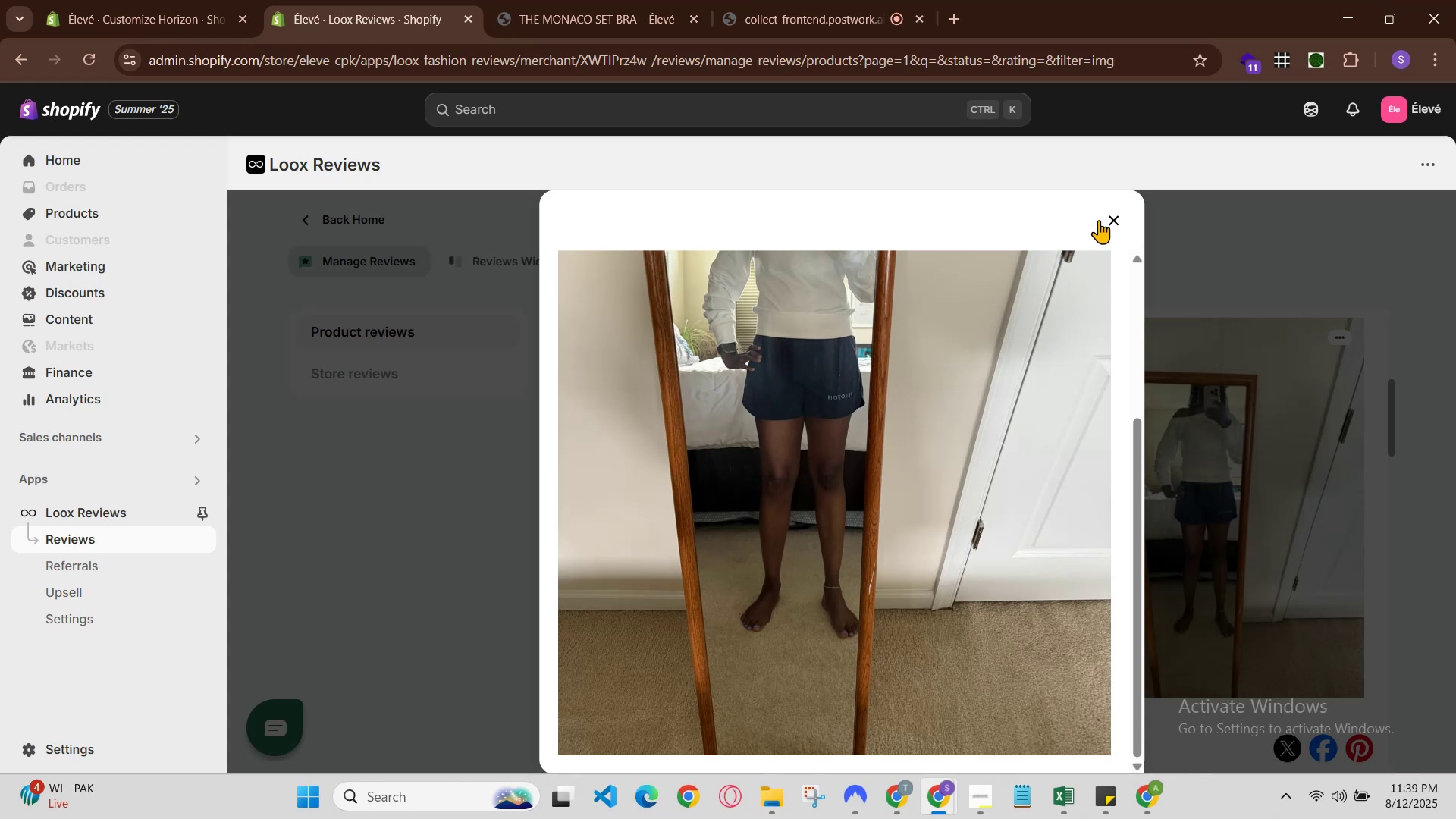 
left_click([1116, 208])
 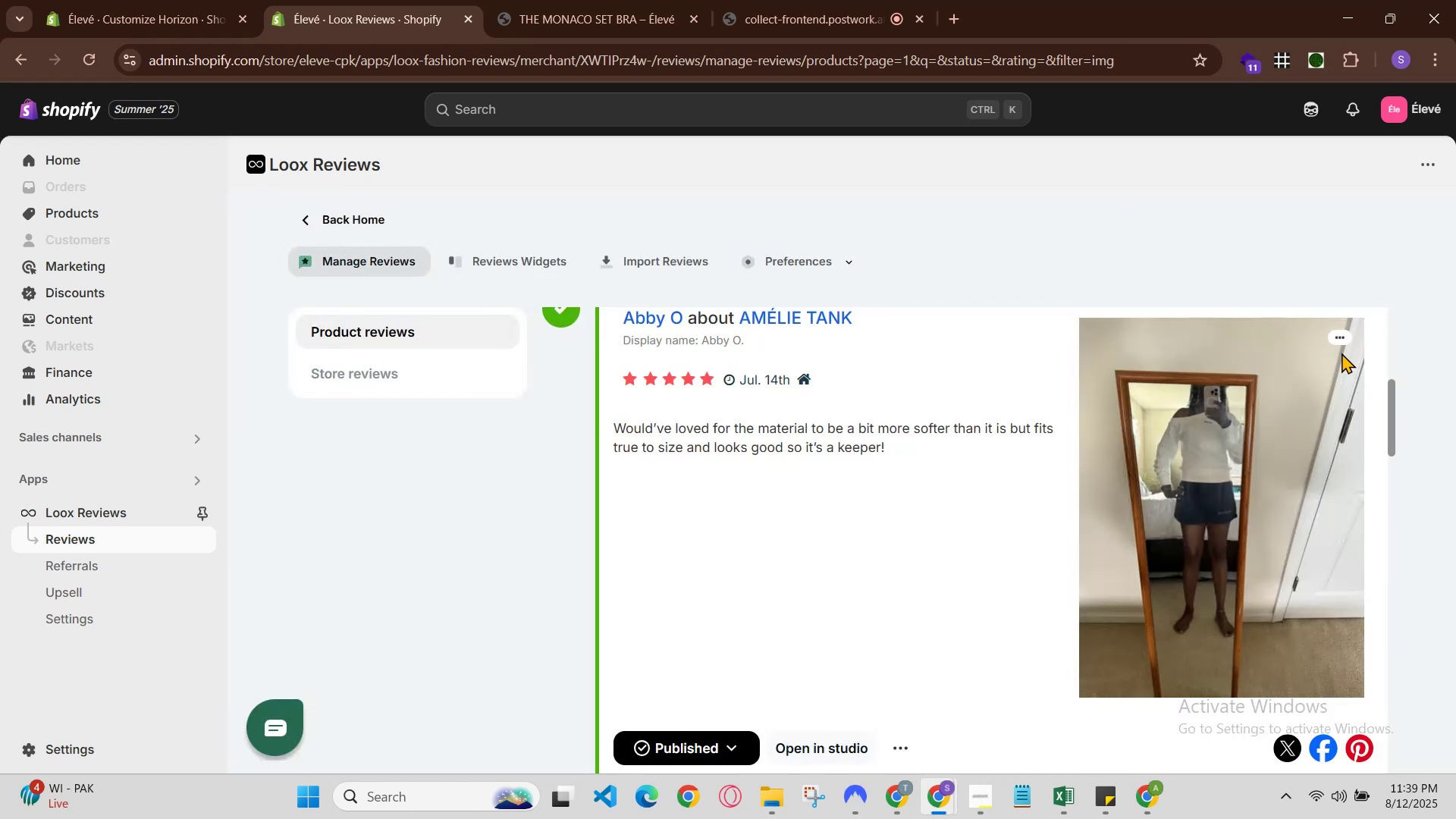 
left_click([1335, 345])
 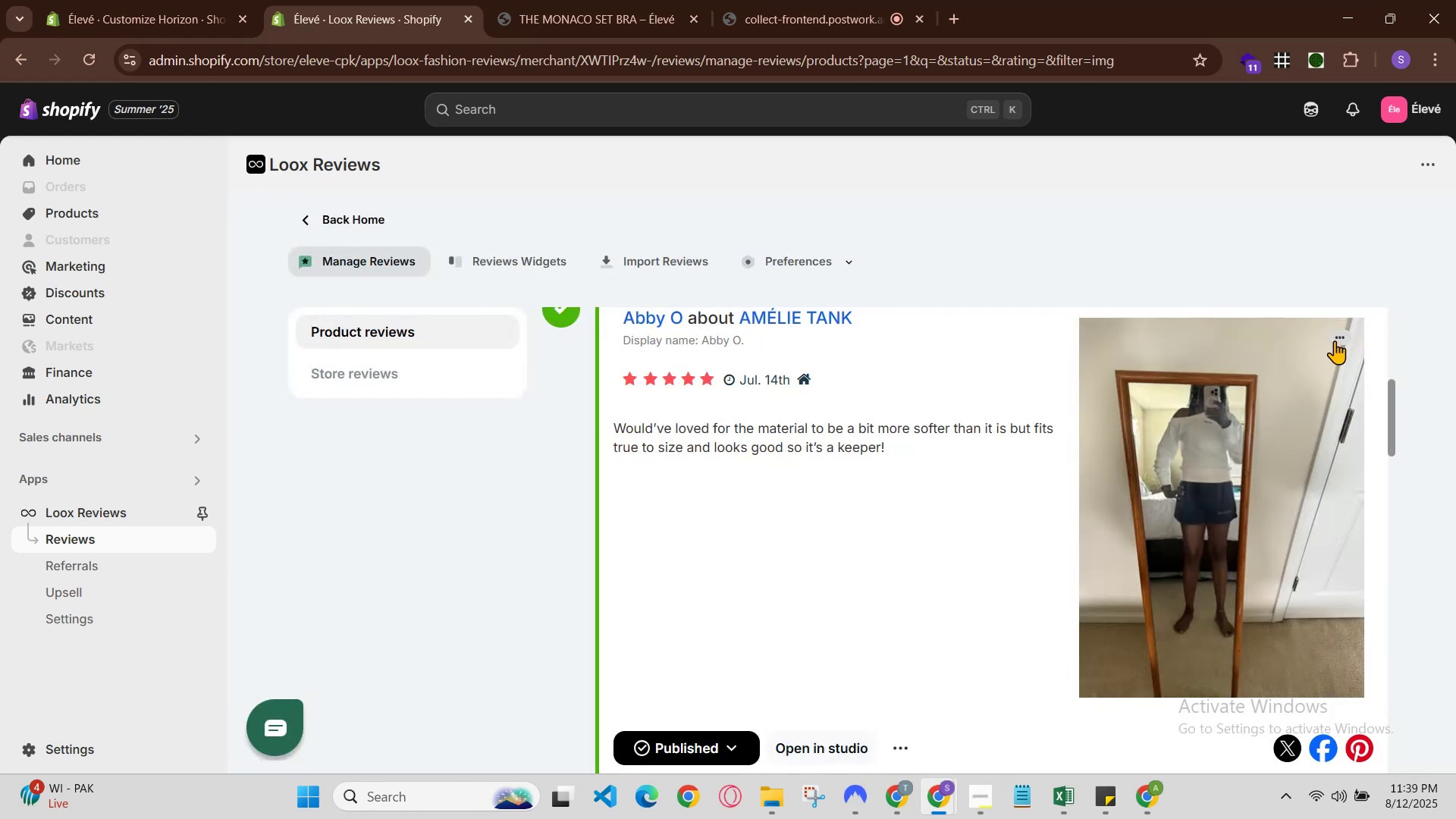 
left_click([1335, 340])
 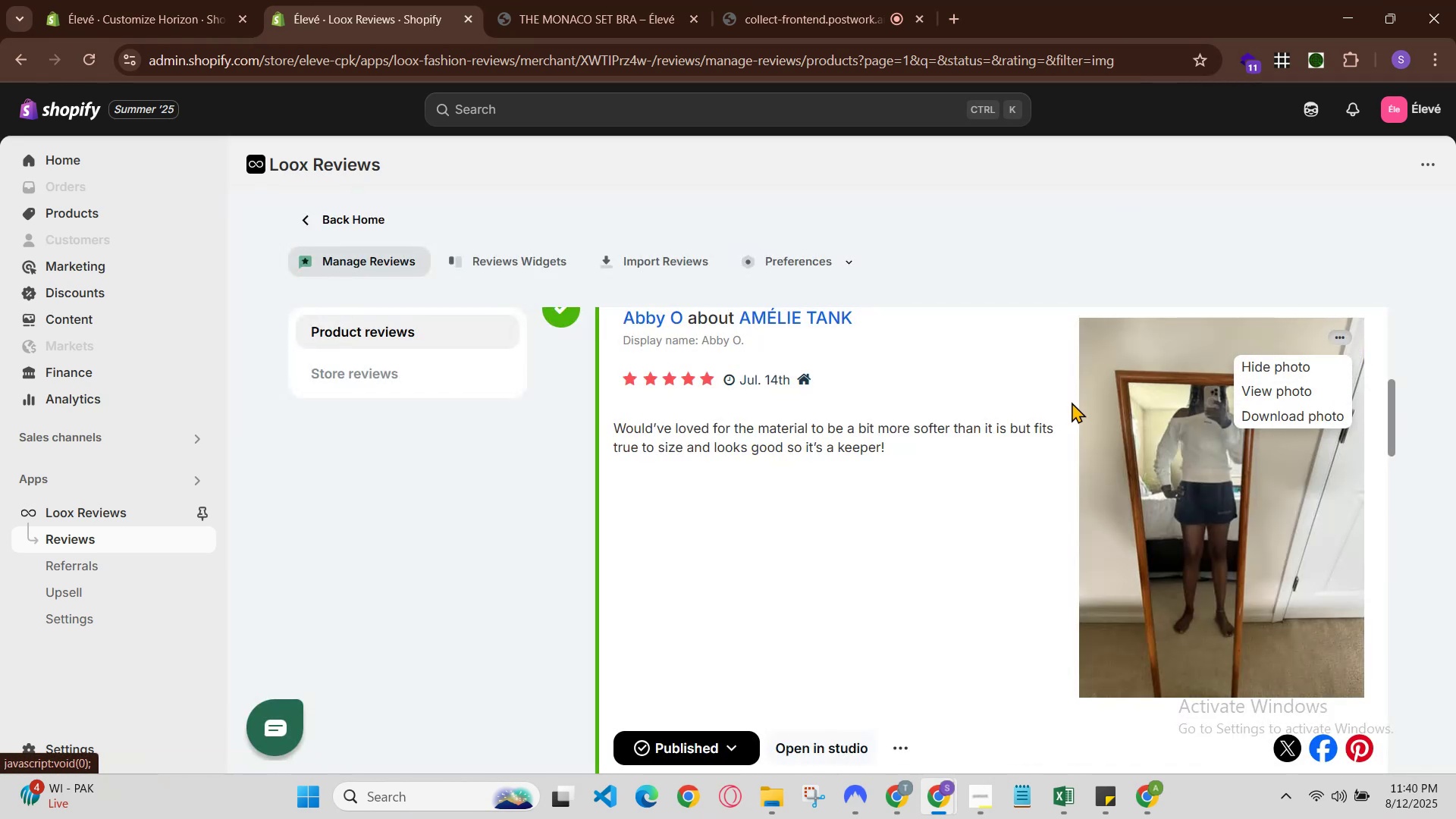 
scroll: coordinate [1150, 459], scroll_direction: down, amount: 2.0
 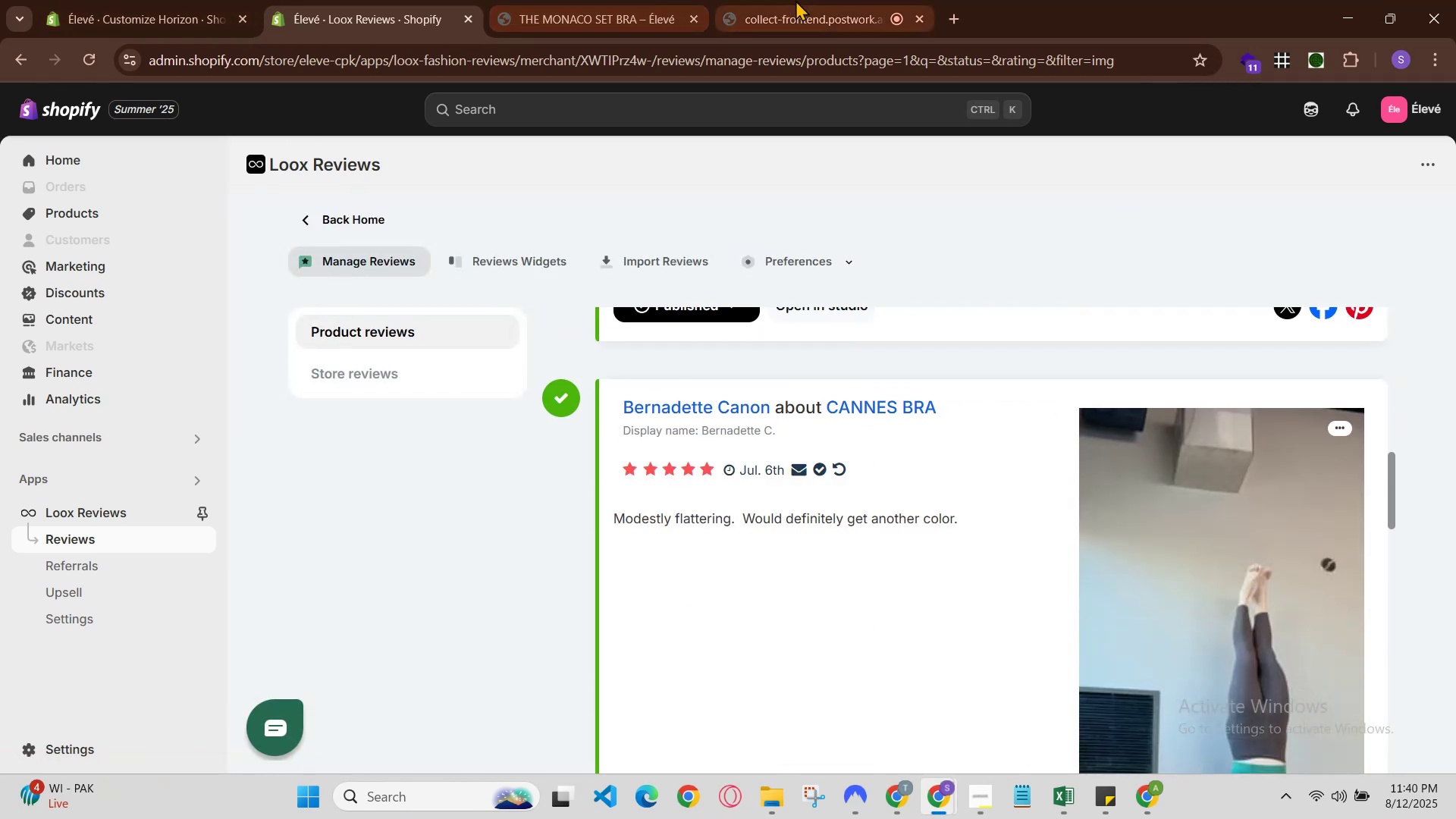 
left_click([645, 0])
 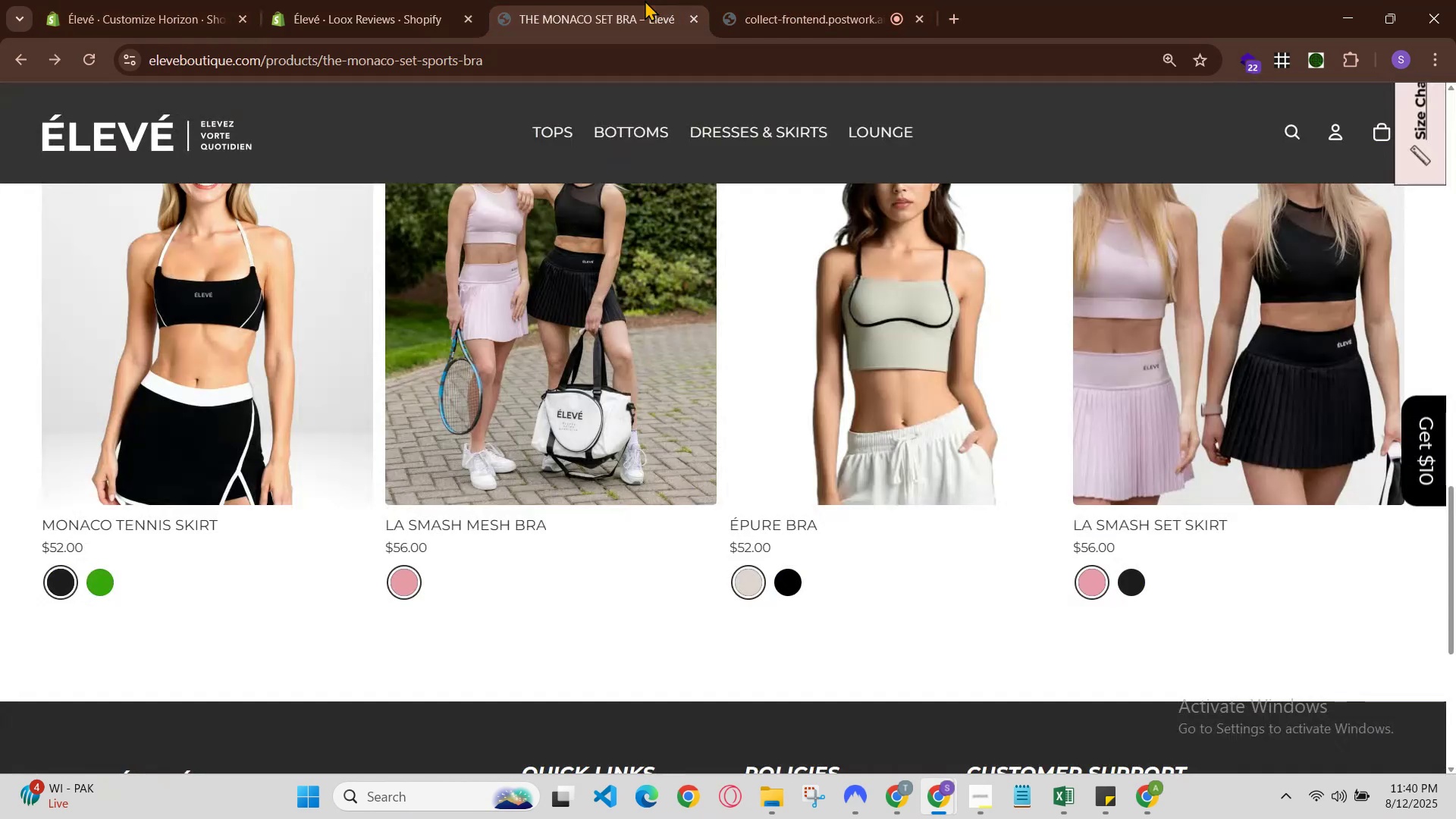 
key(Control+R)
 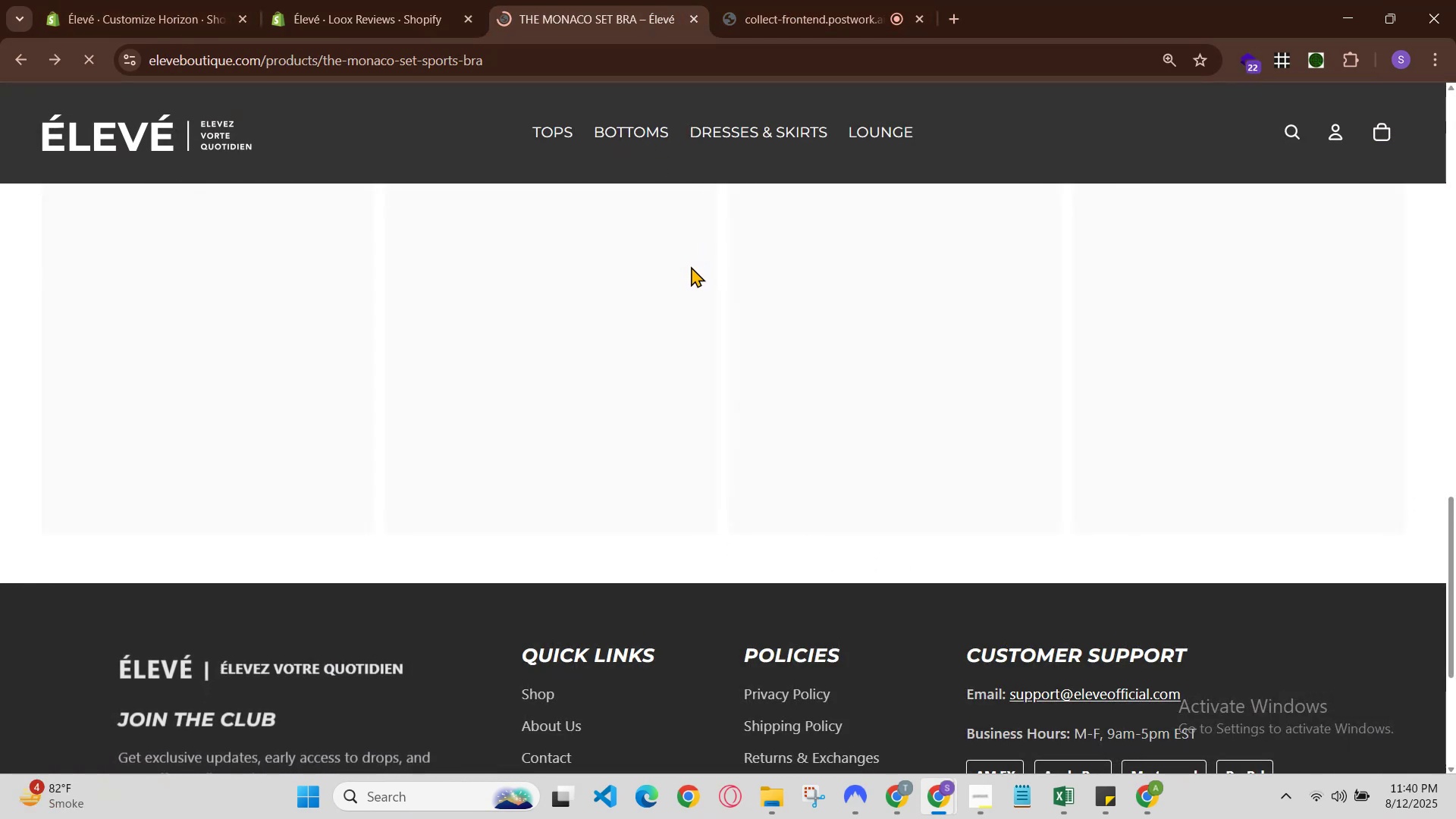 
scroll: coordinate [698, 297], scroll_direction: down, amount: 1.0
 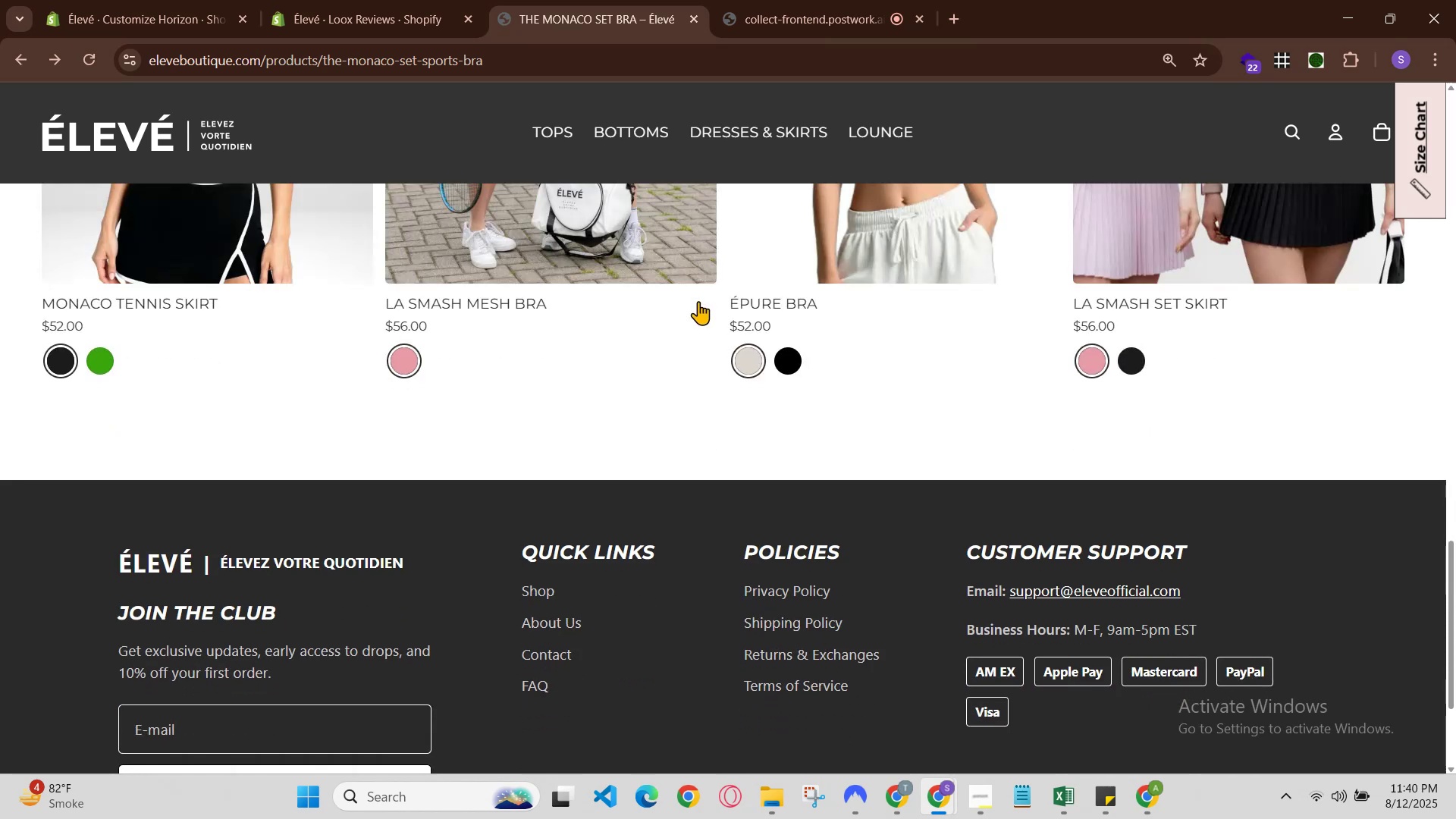 
scroll: coordinate [698, 306], scroll_direction: up, amount: 4.0
 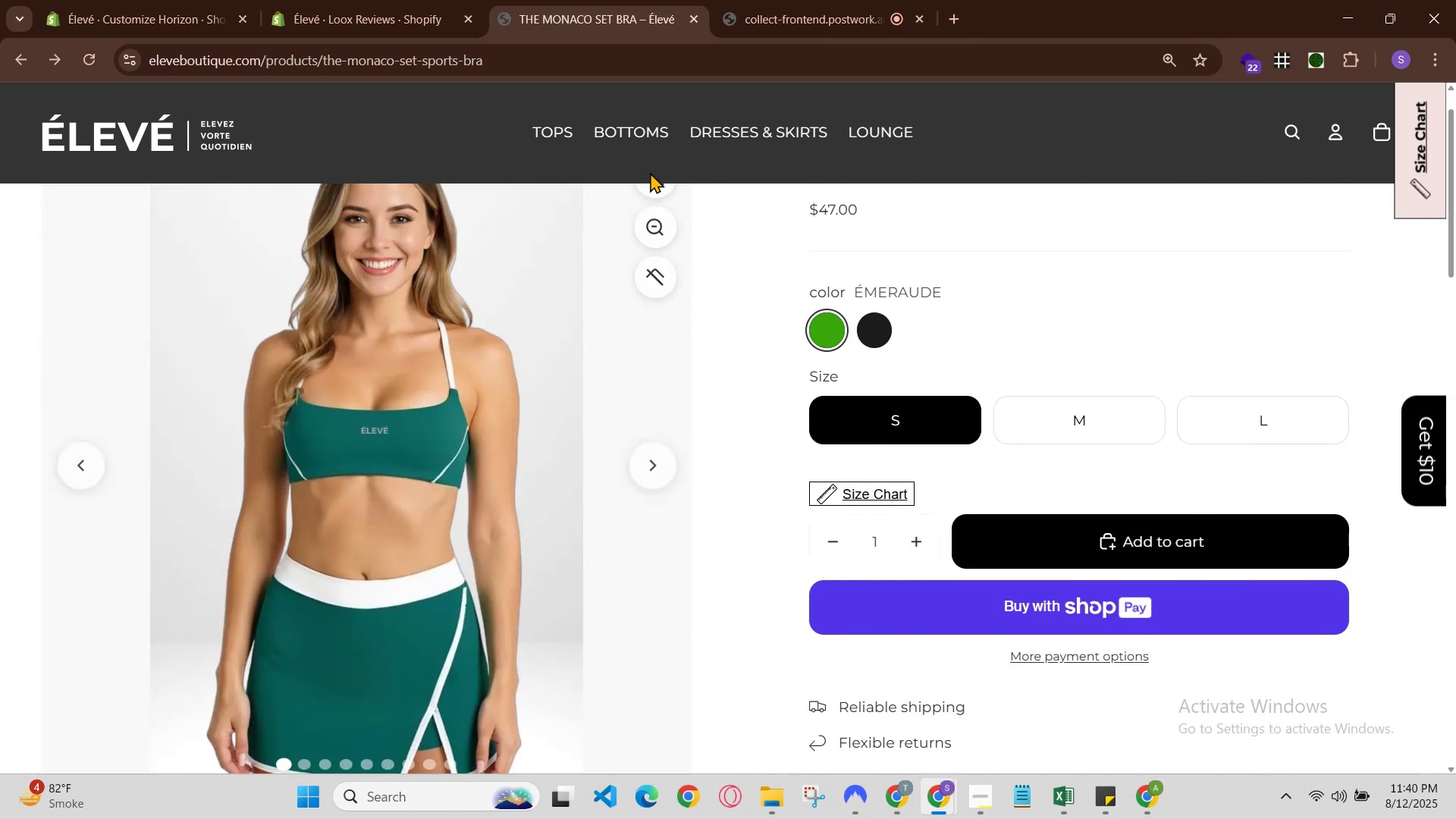 
left_click([637, 130])
 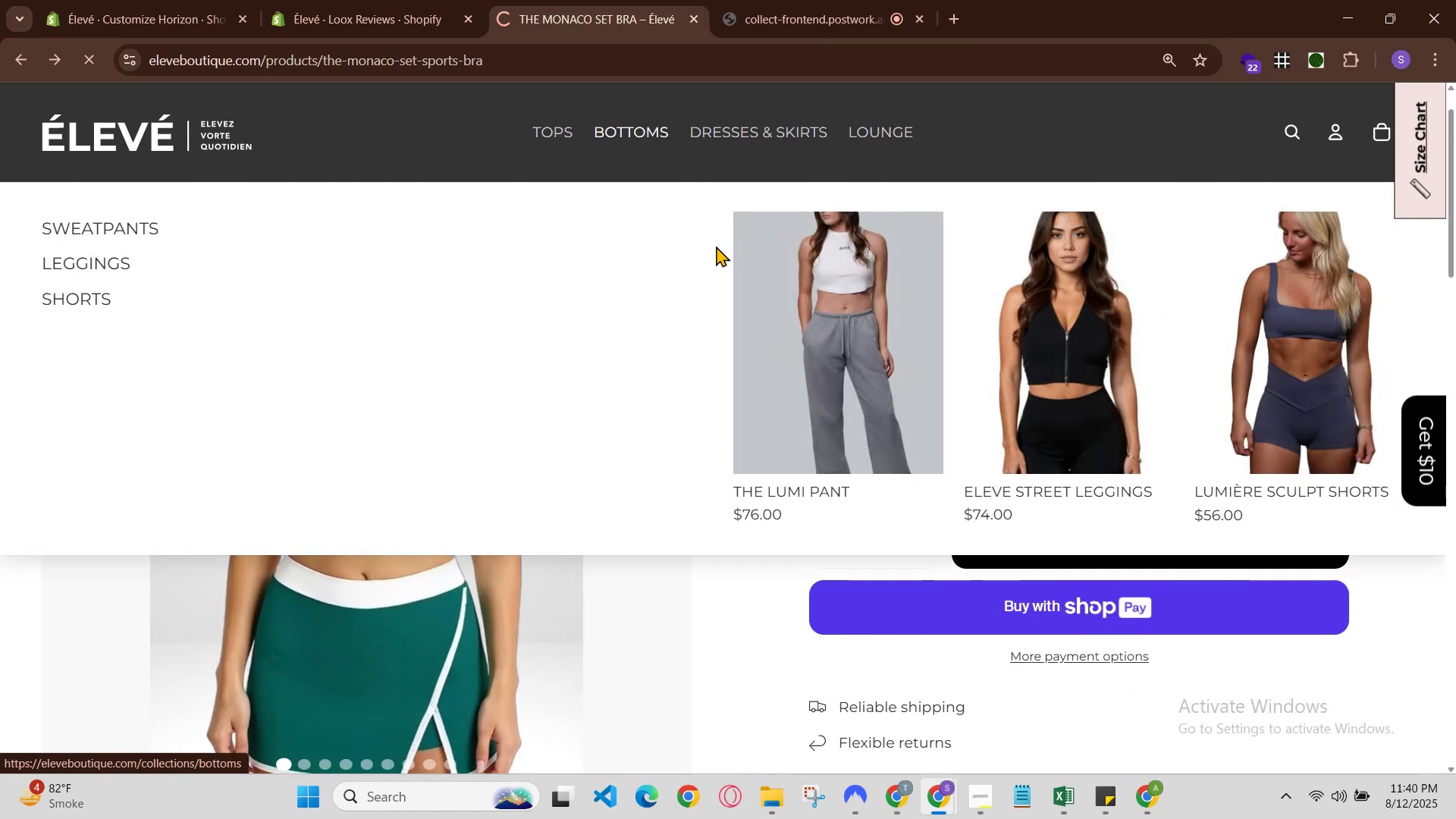 
left_click([764, 286])
 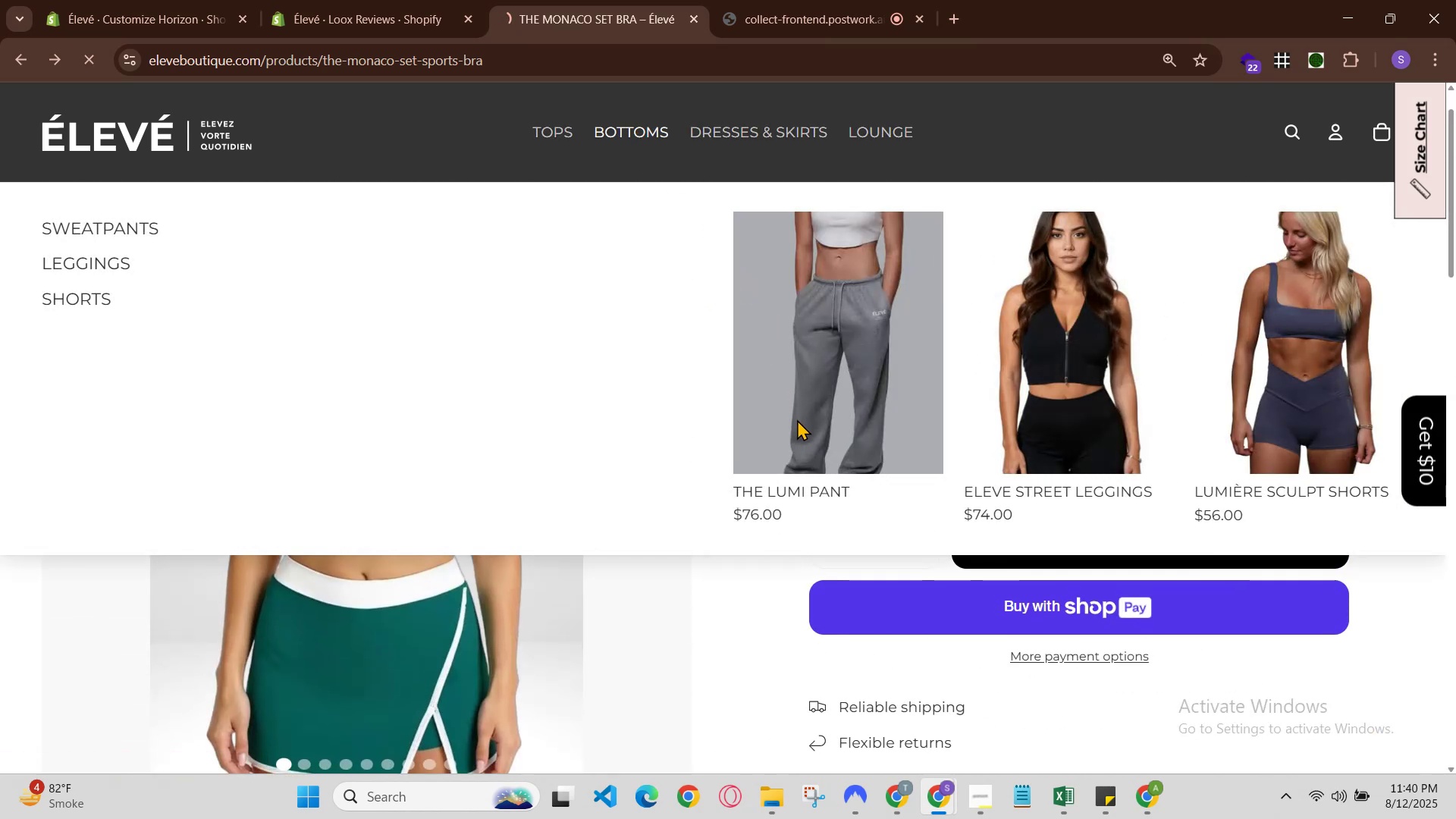 
scroll: coordinate [965, 560], scroll_direction: down, amount: 11.0
 